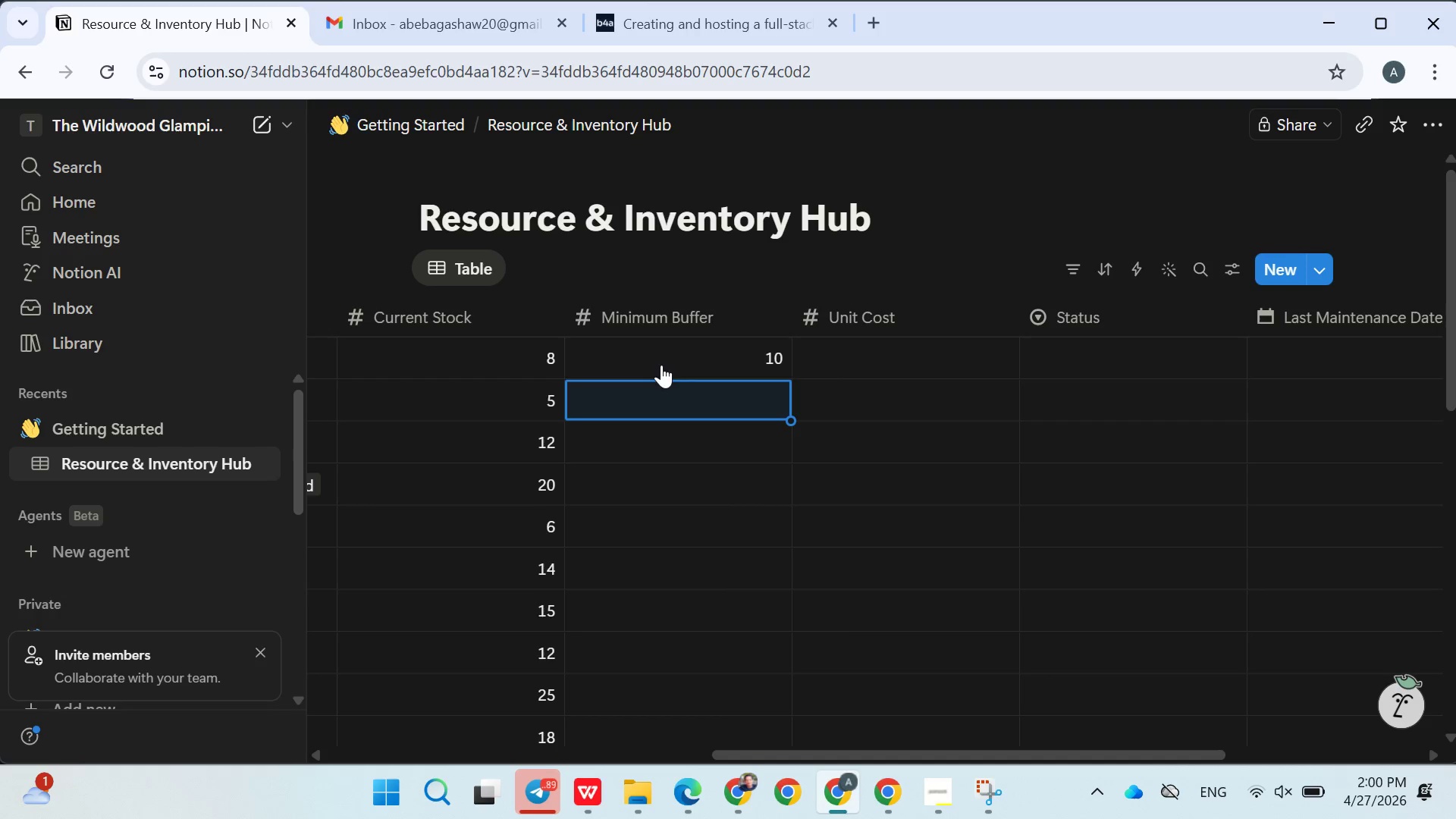 
type(10)
 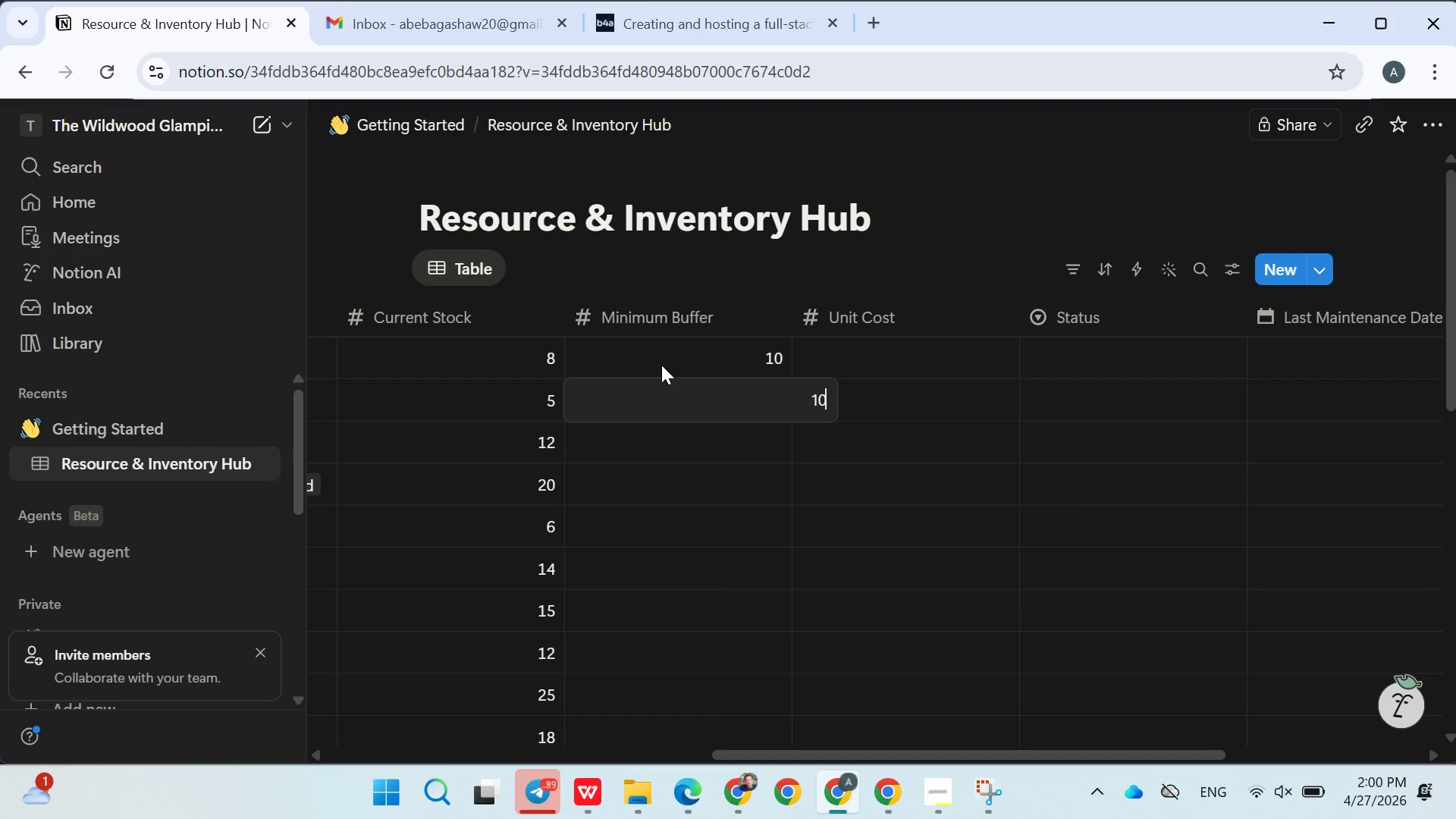 
key(Enter)
 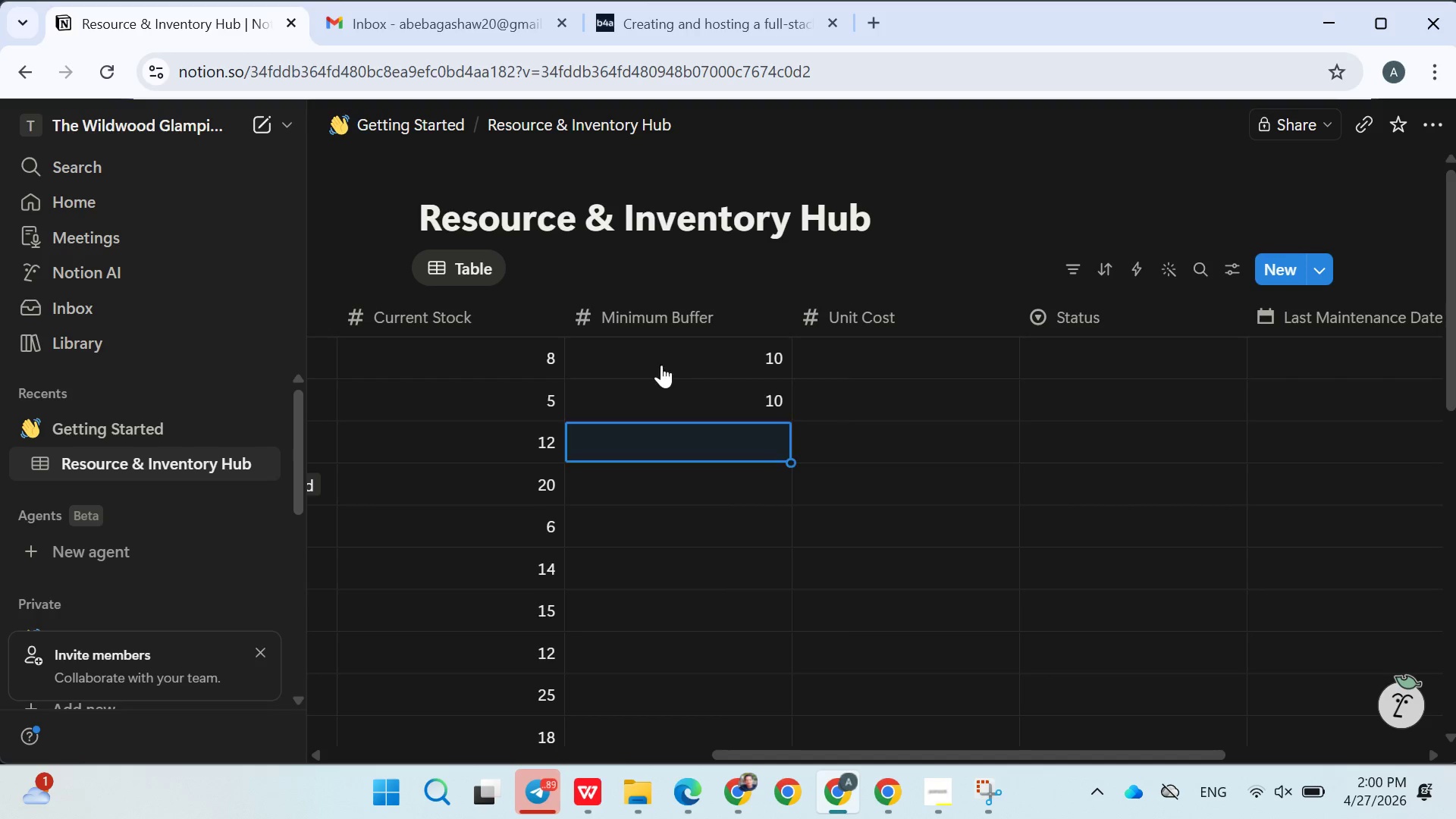 
type(10)
 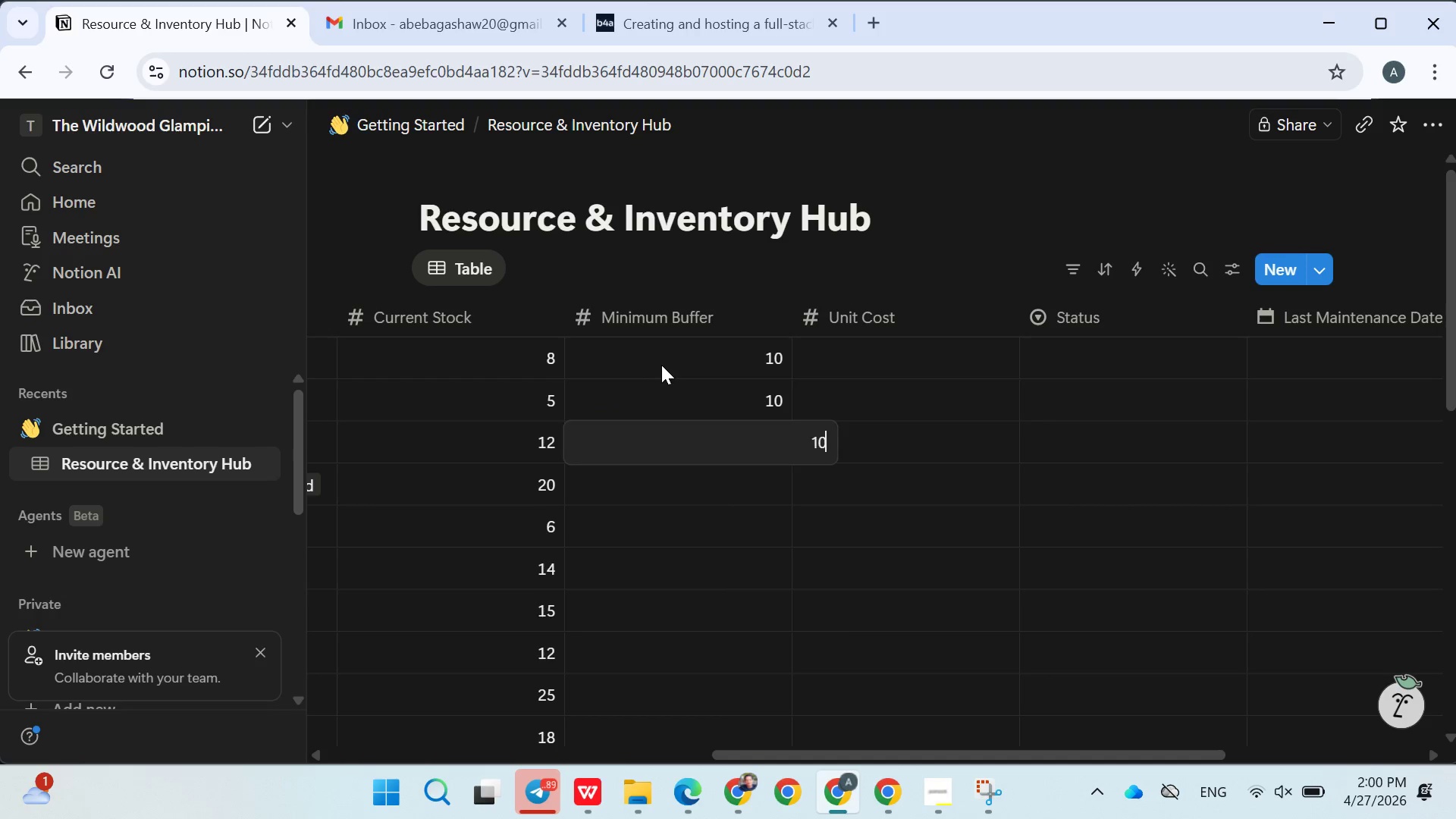 
key(Enter)
 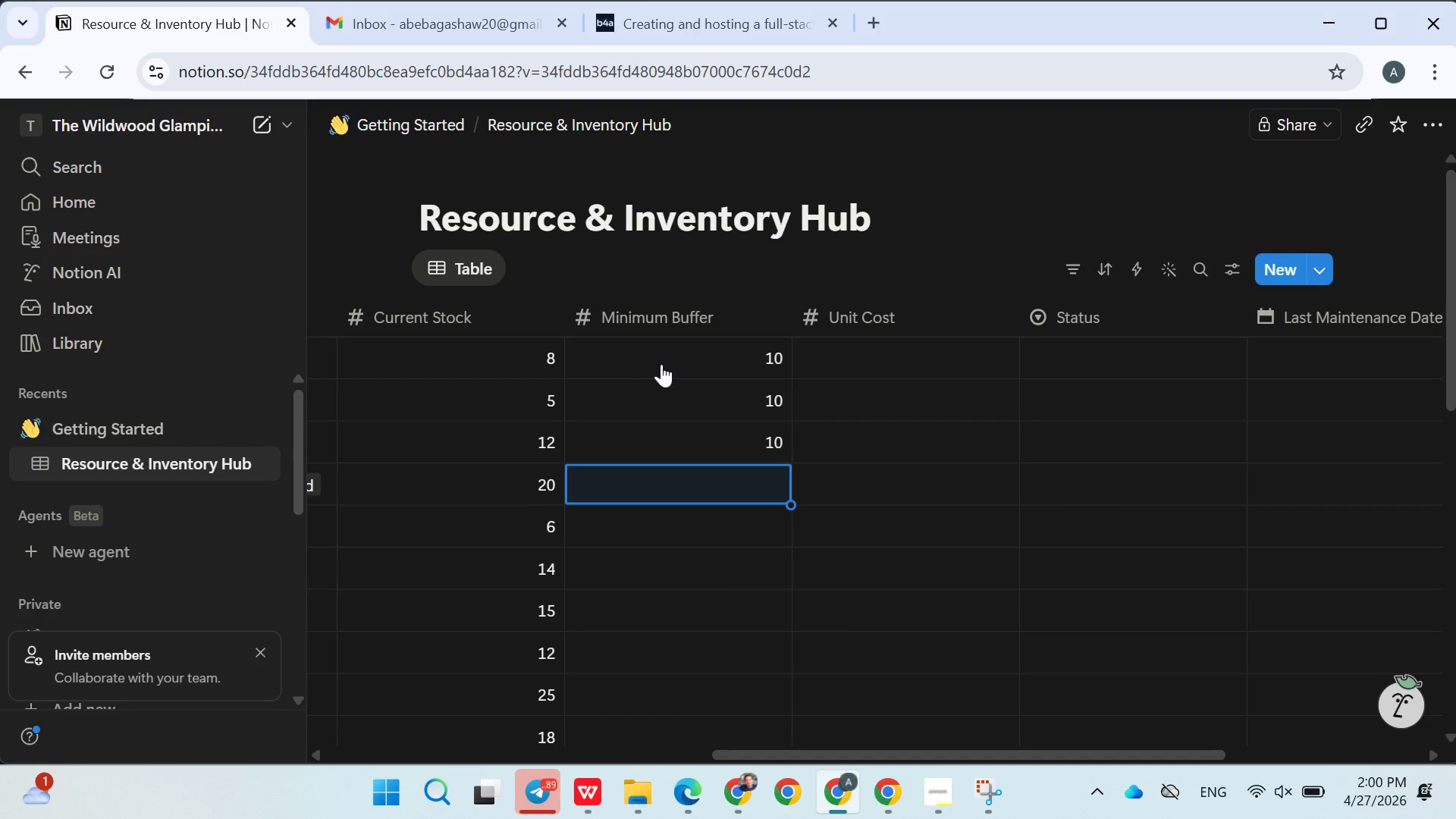 
type(15)
 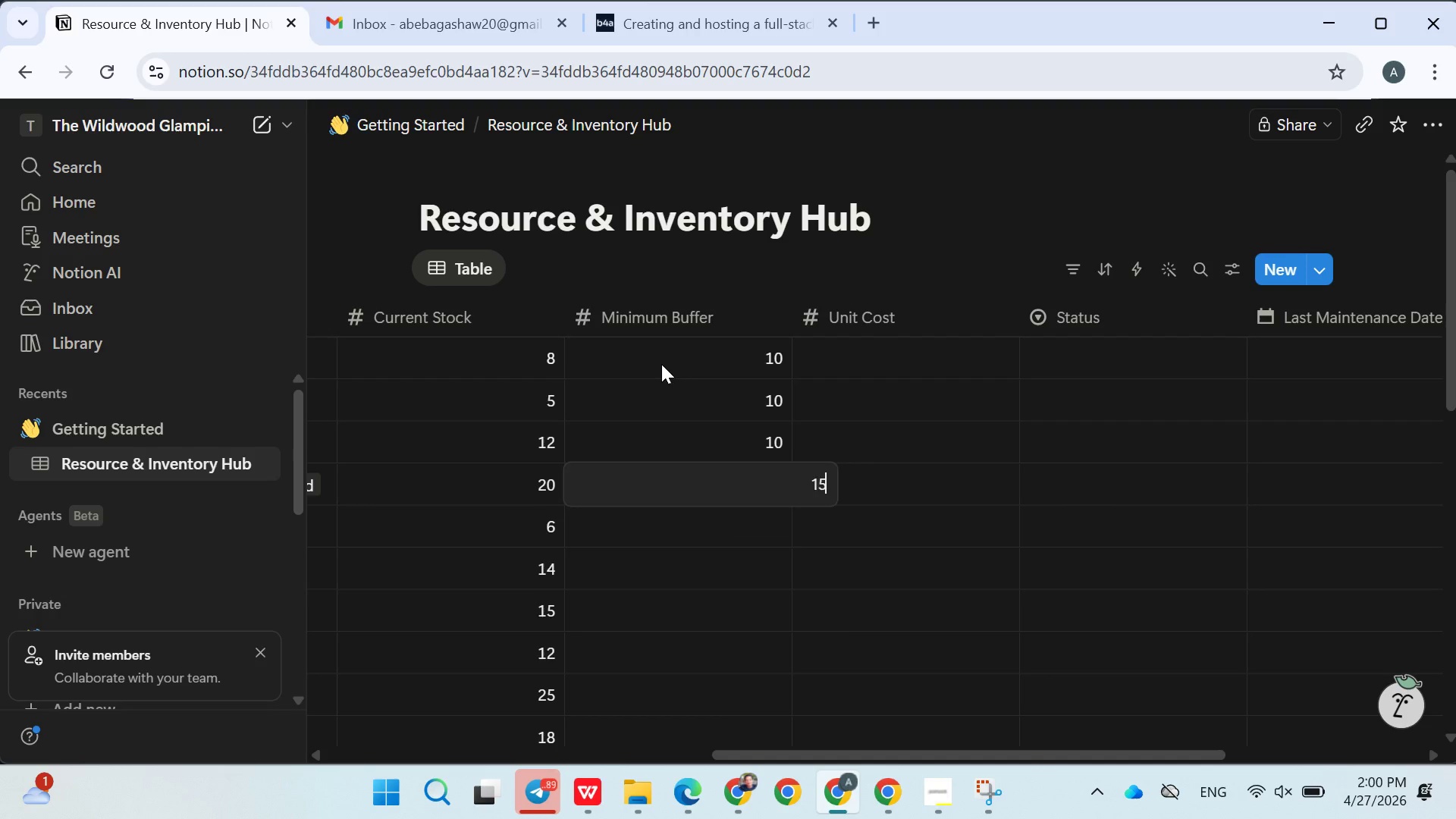 
key(Enter)
 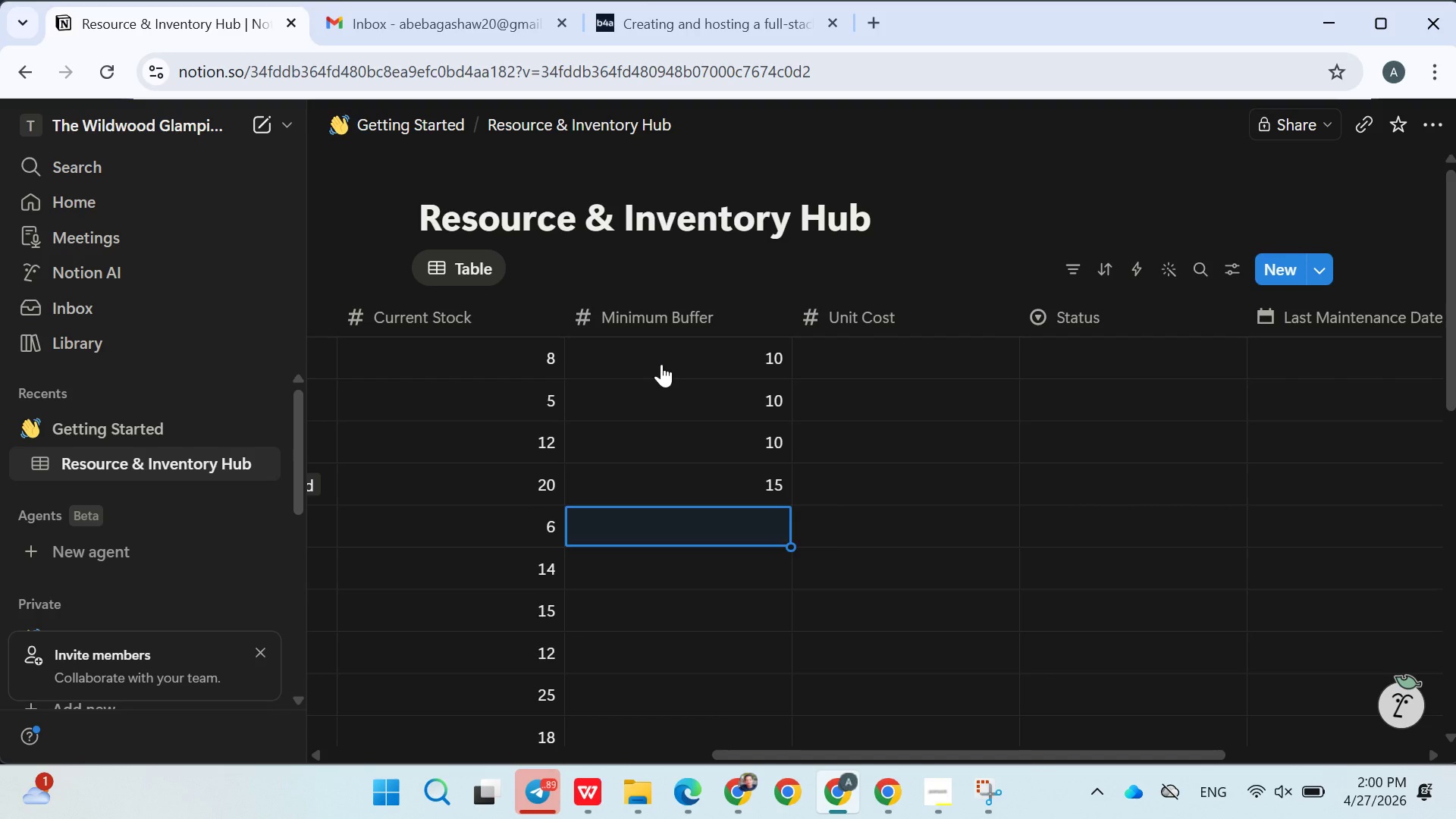 
type(10)
 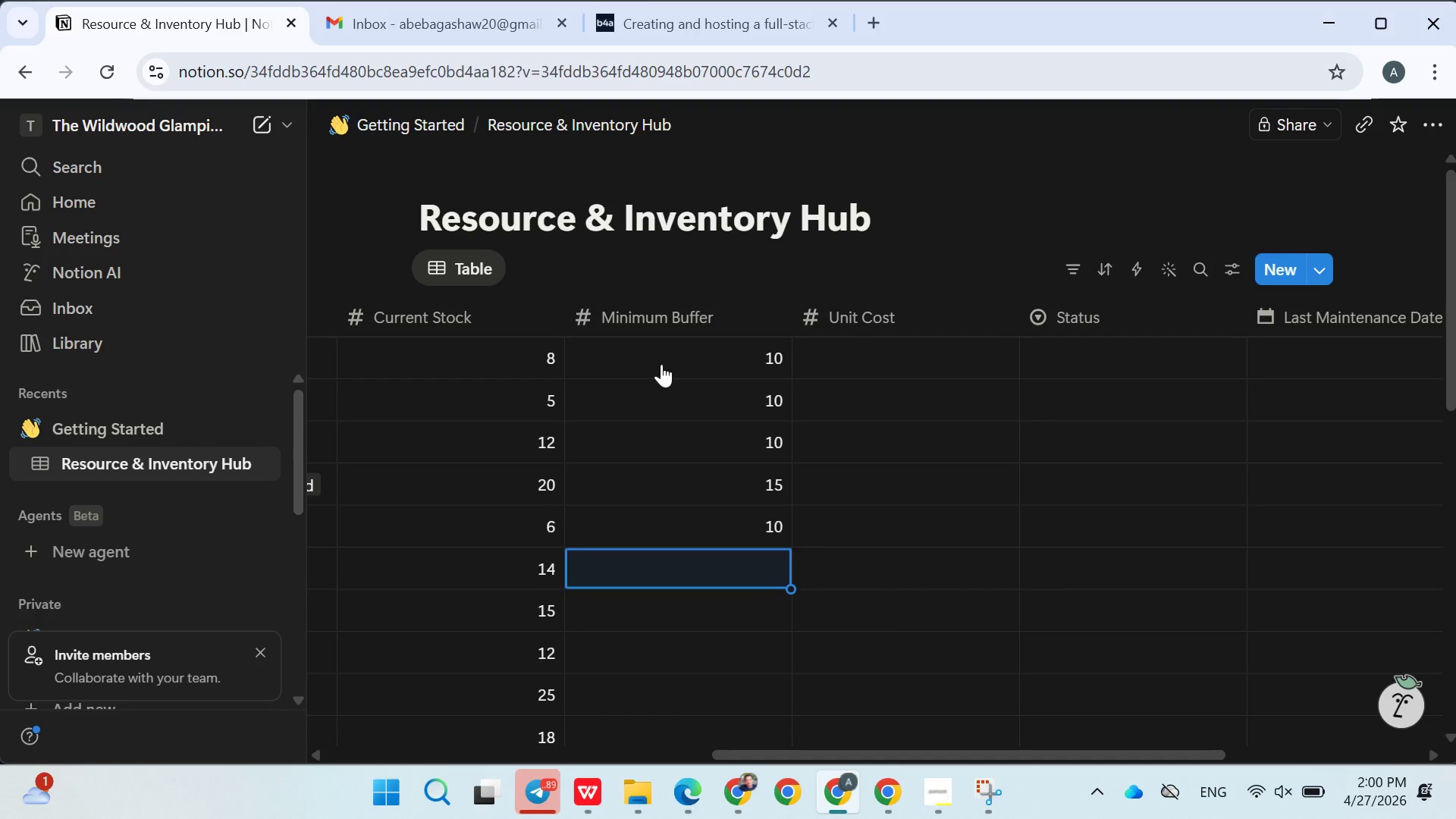 
key(Enter)
 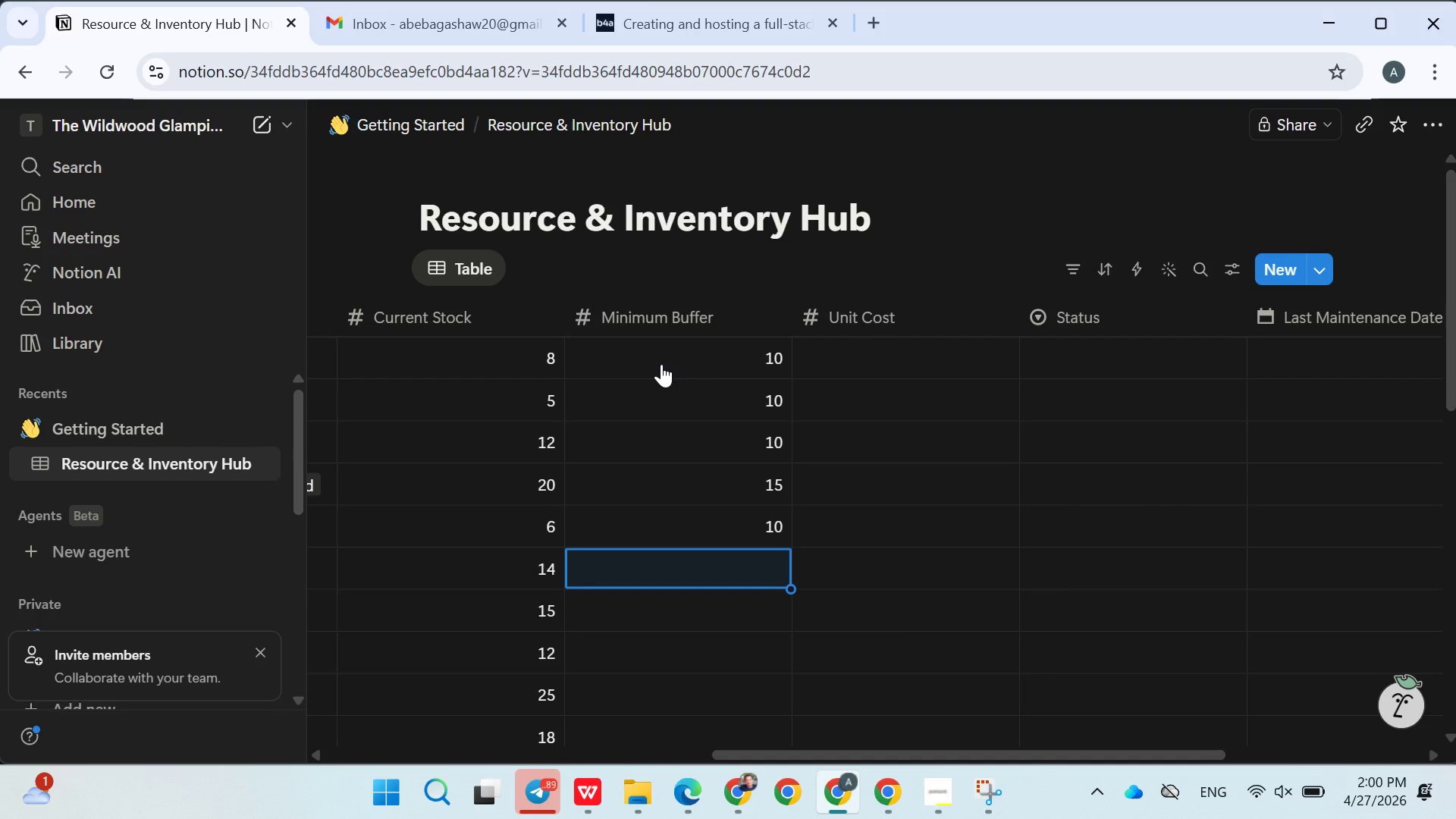 
type(10)
 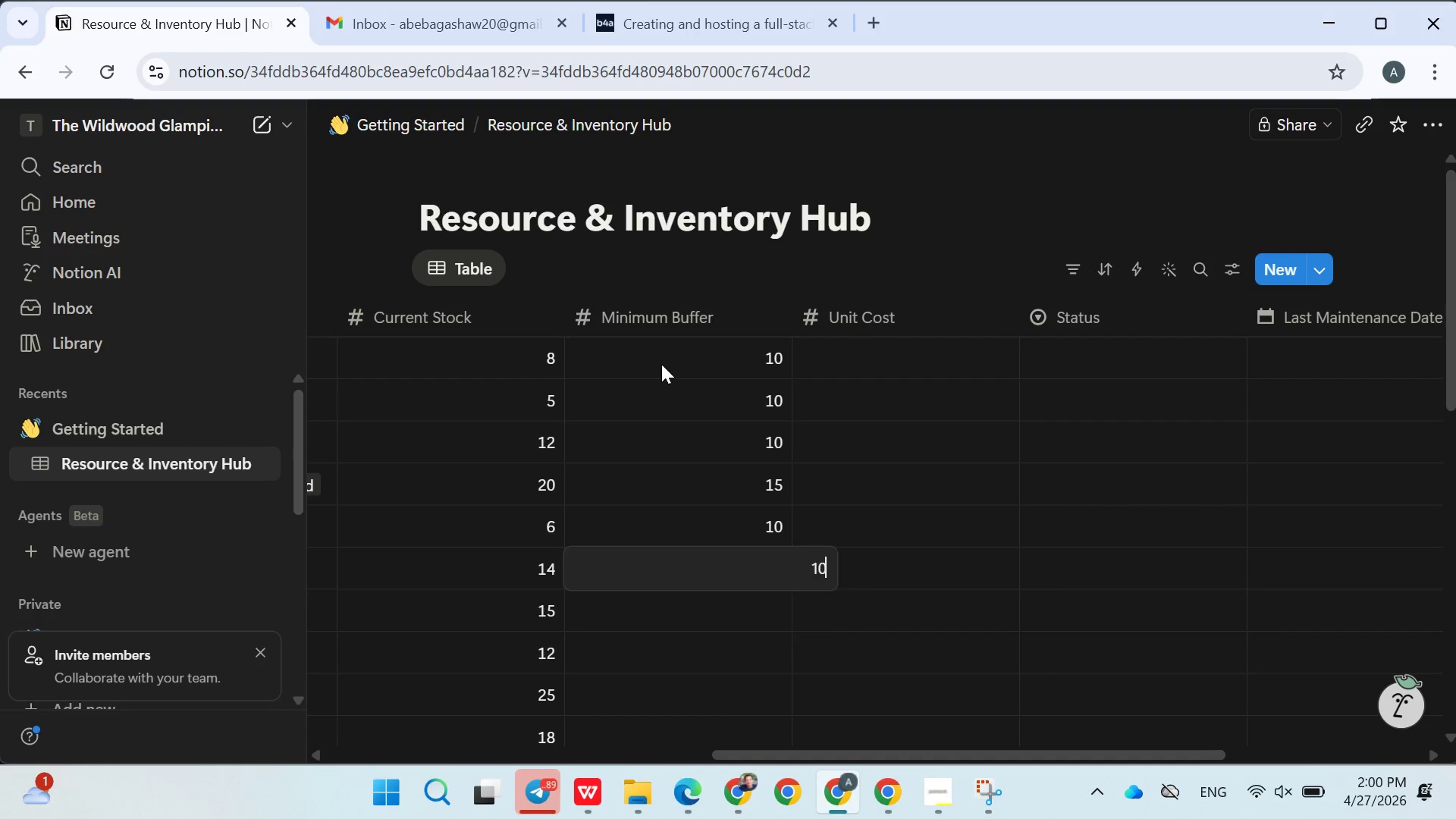 
key(Enter)
 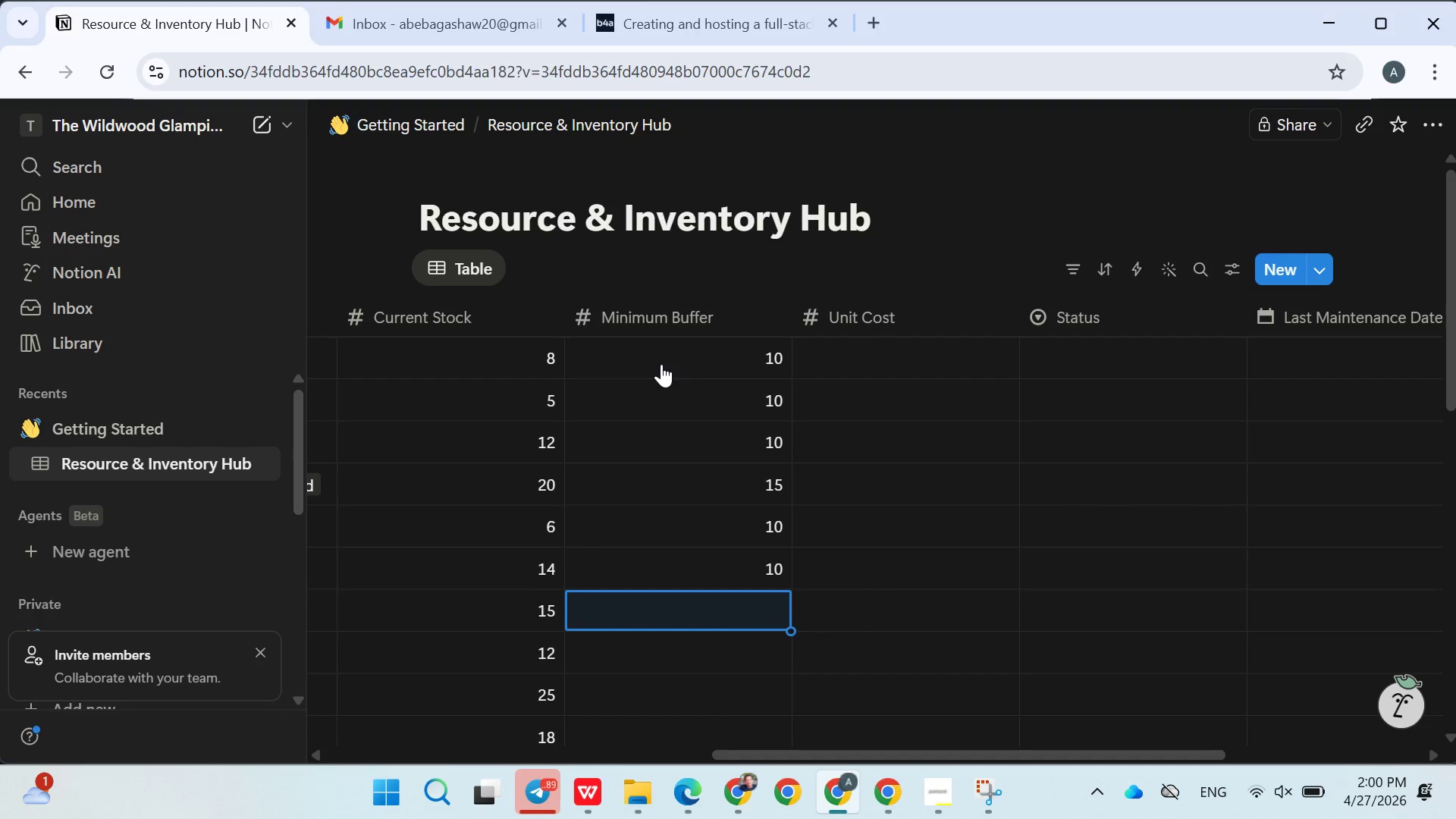 
type(10)
 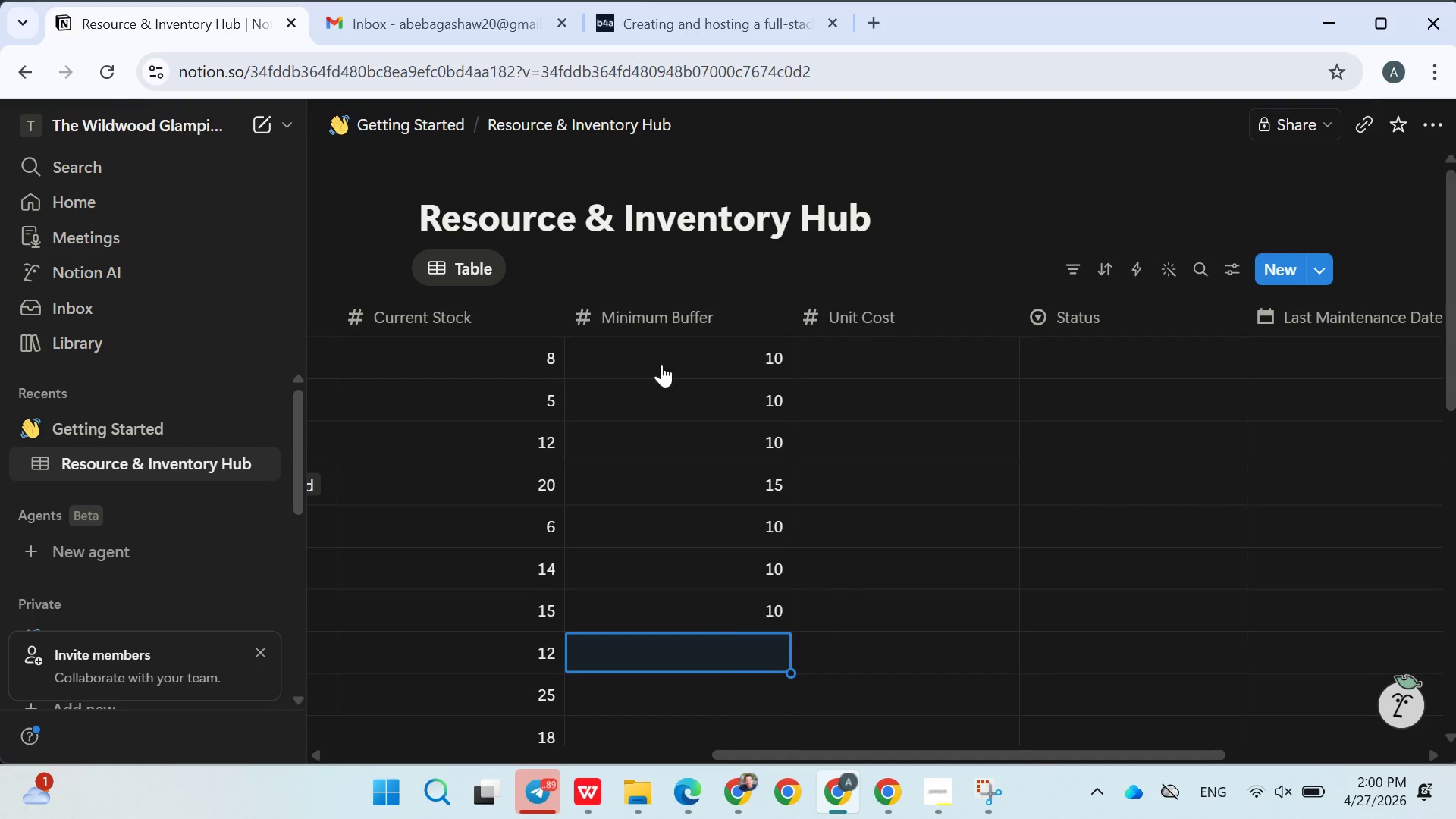 
key(Enter)
 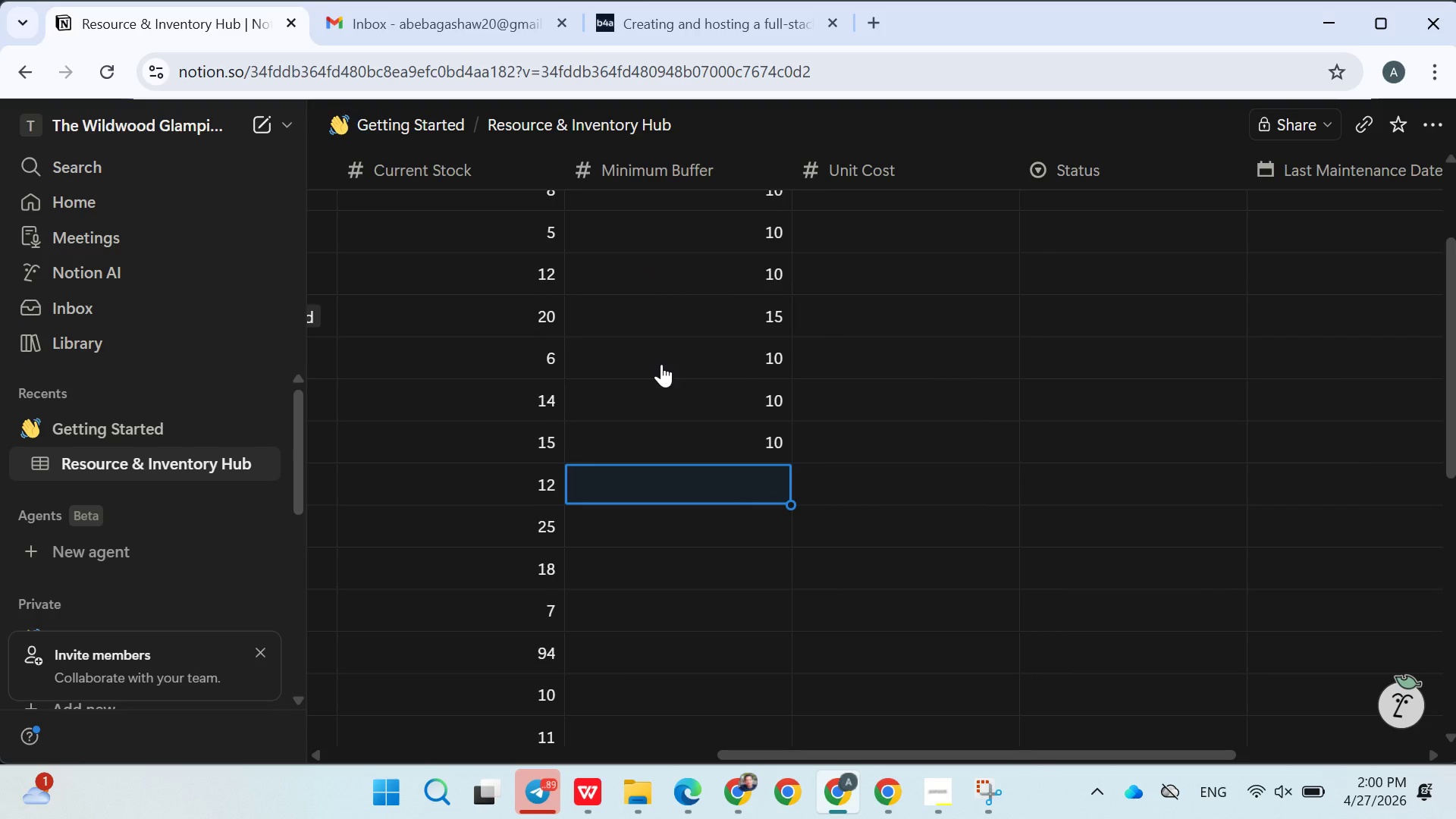 
wait(5.47)
 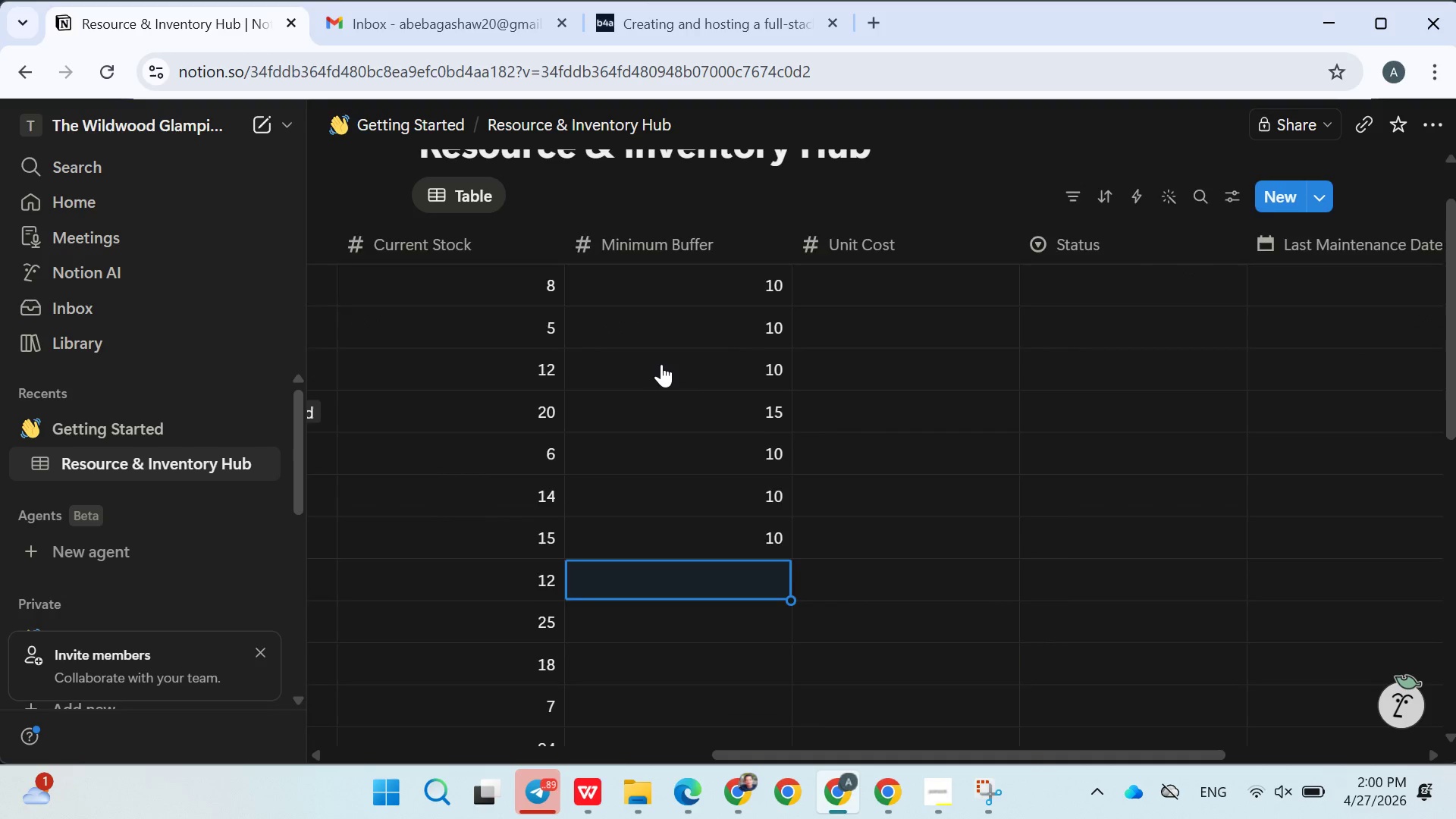 
type(20)
 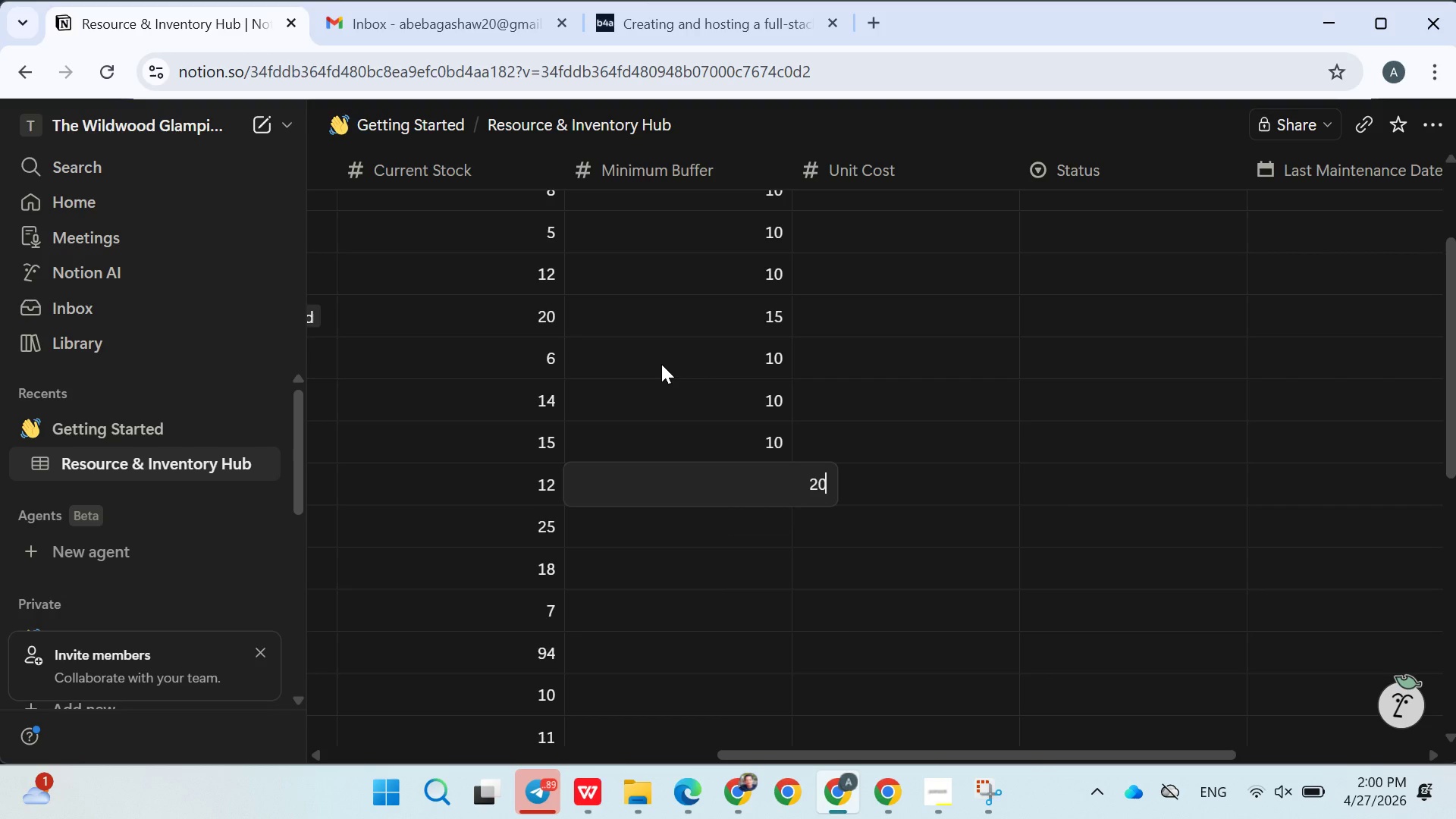 
key(Enter)
 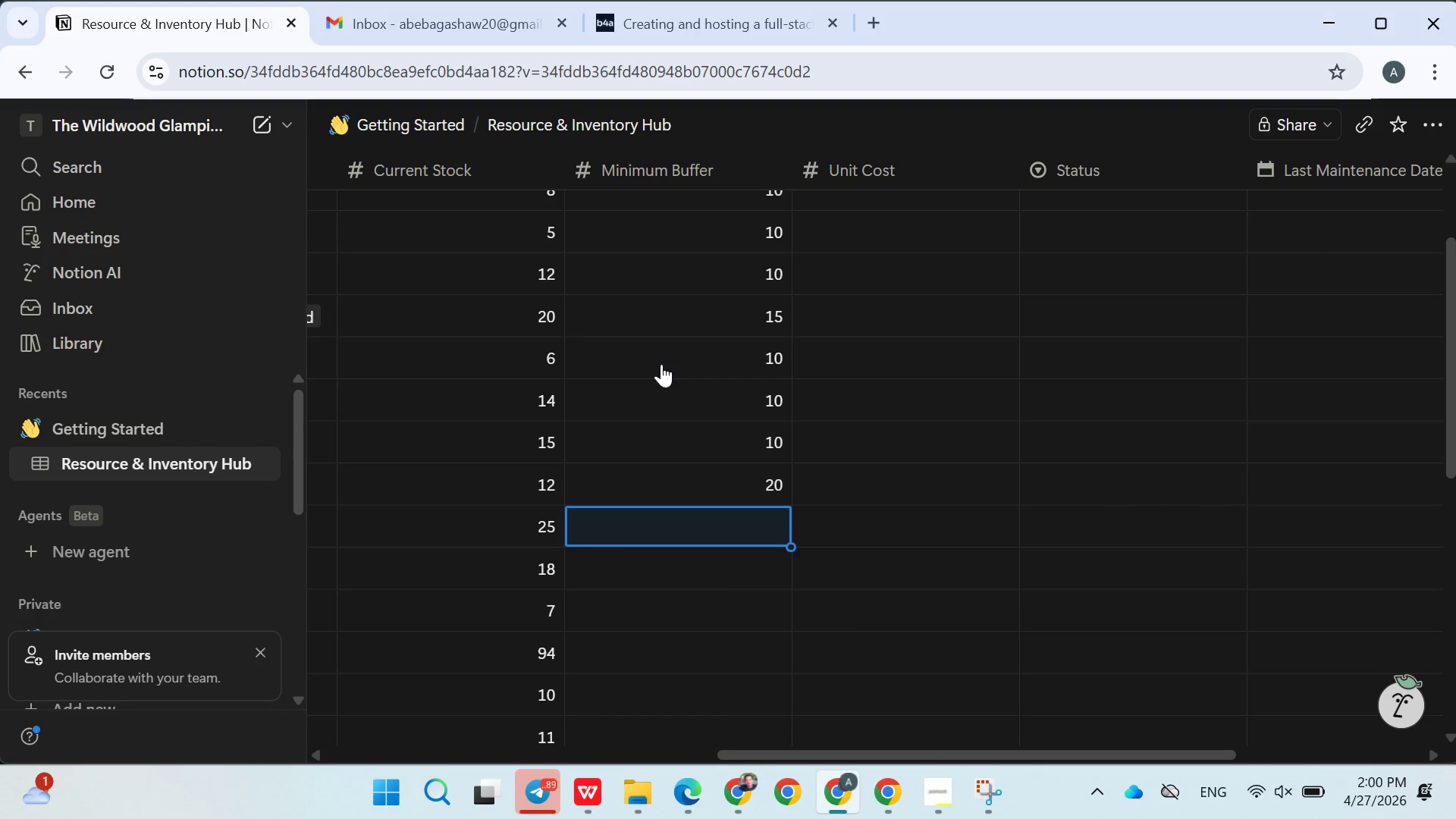 
type(20)
 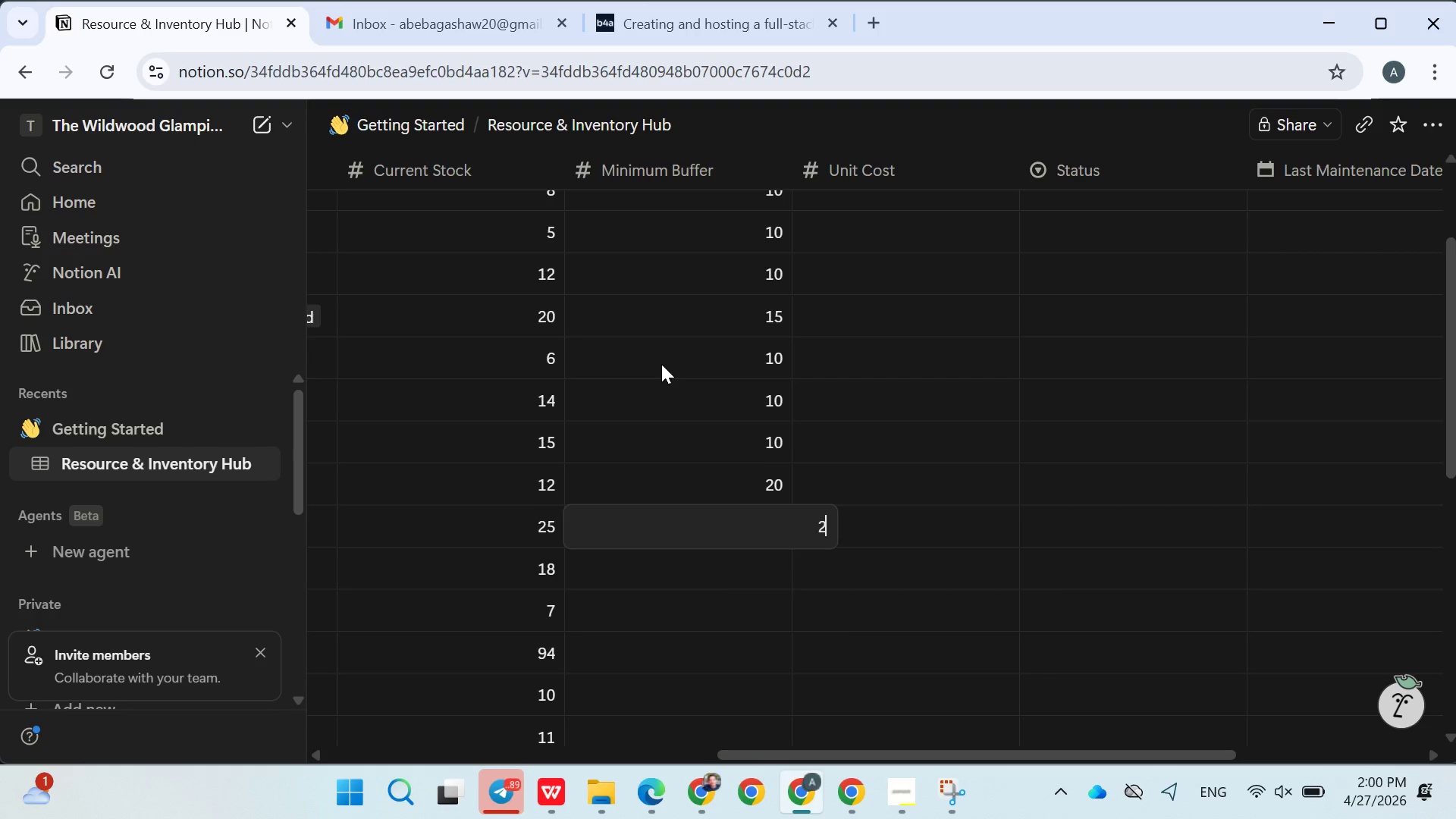 
key(Enter)
 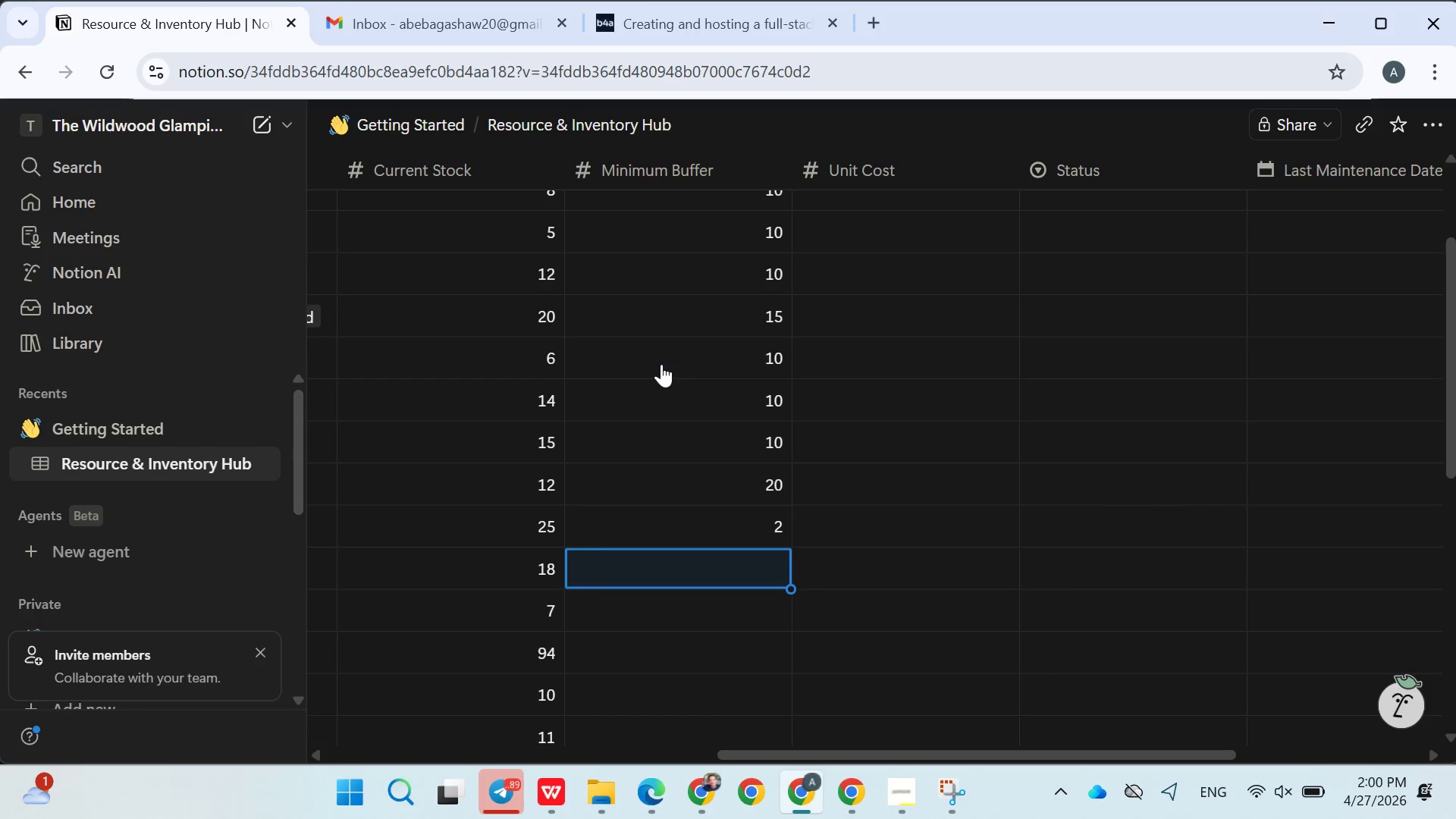 
key(ArrowUp)
 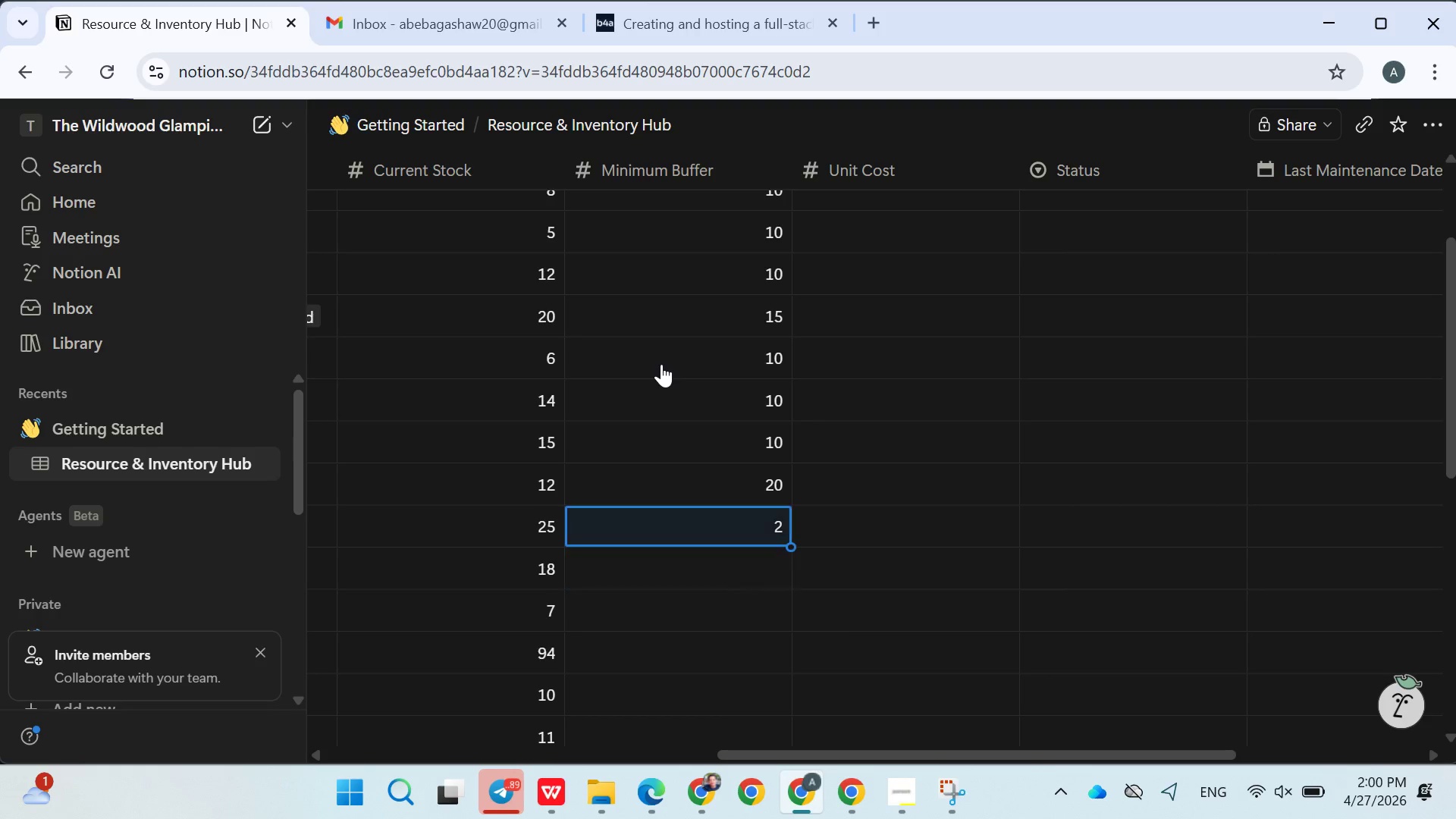 
type(20)
 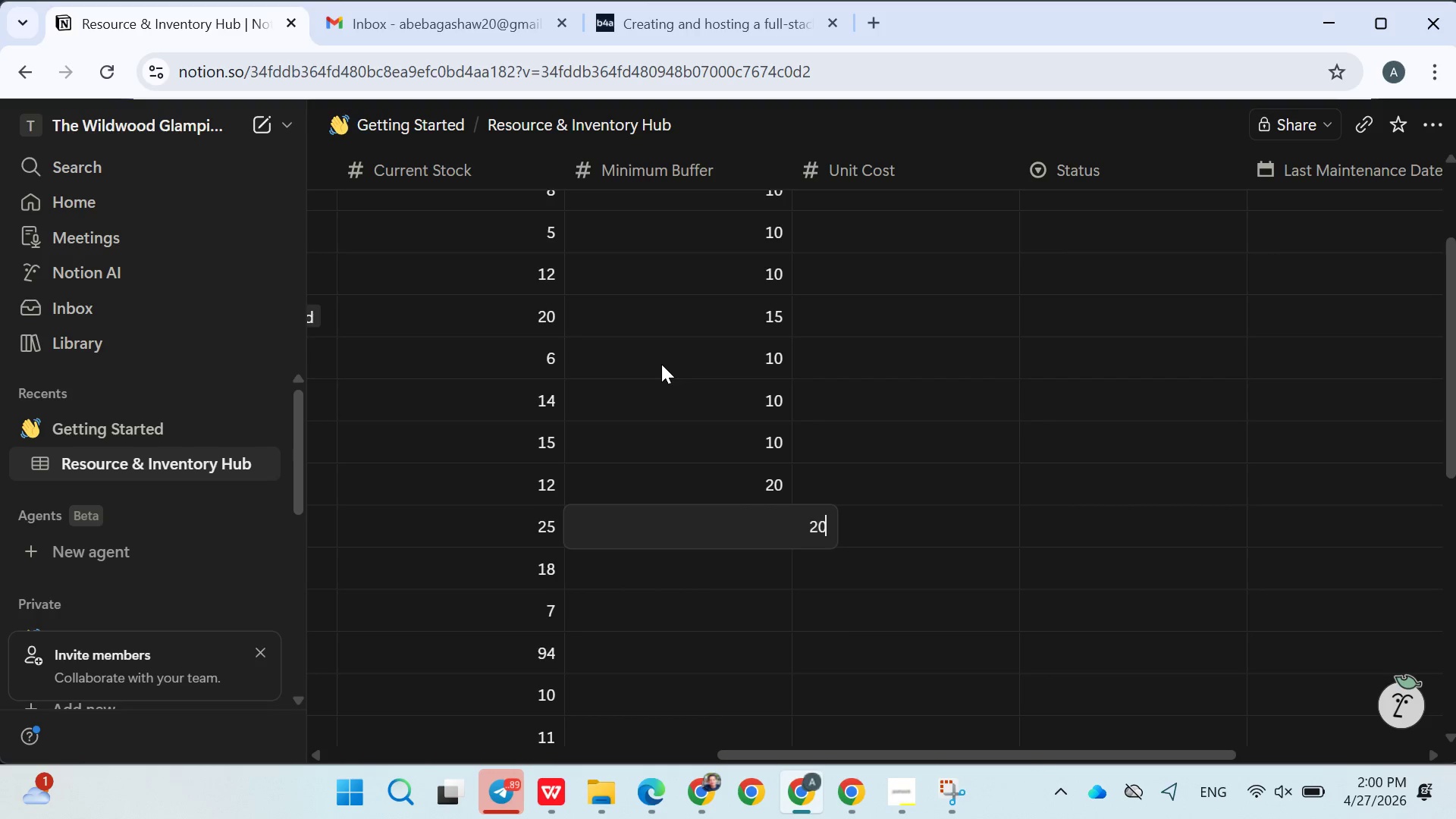 
key(Enter)
 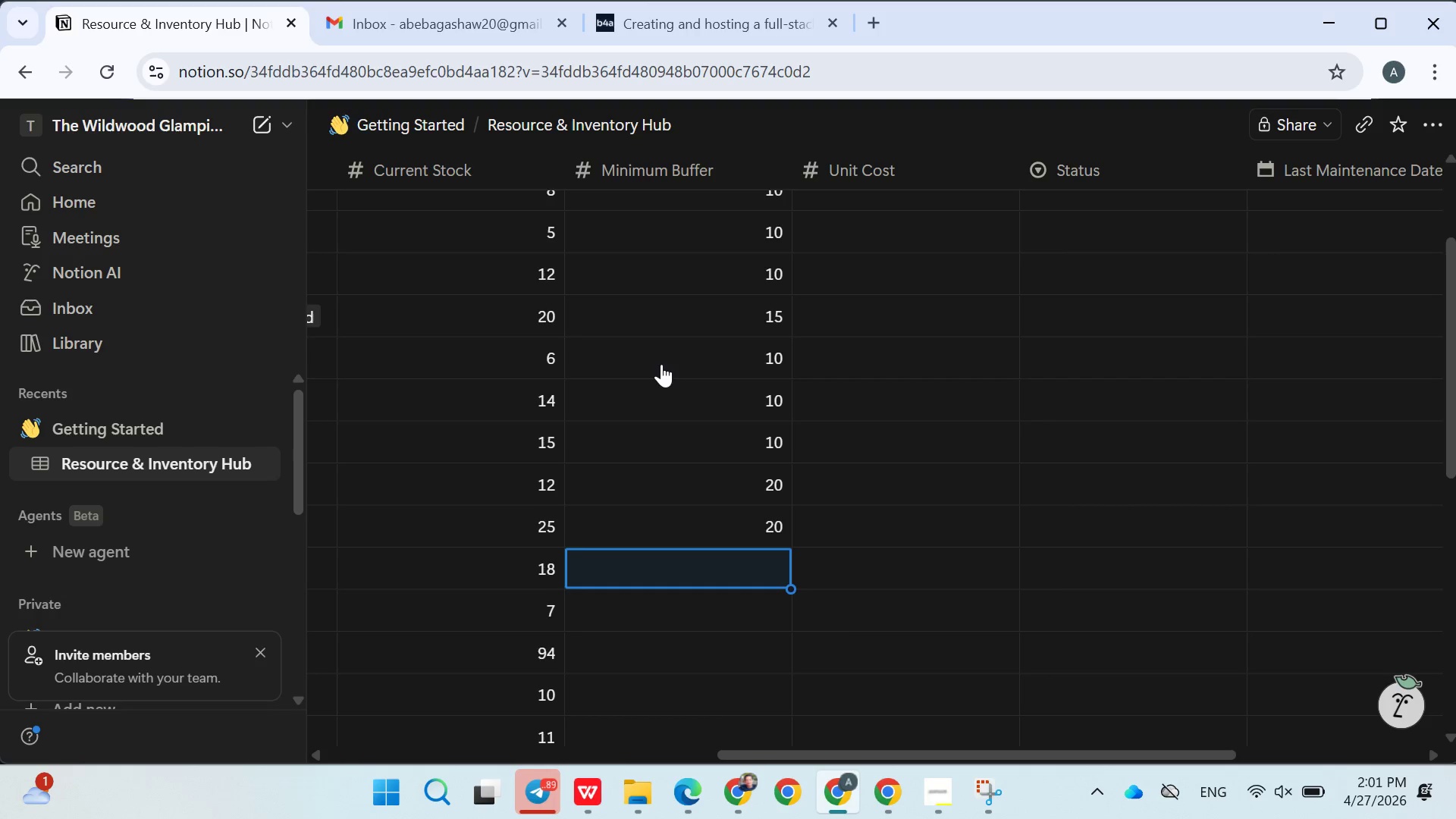 
type(10)
 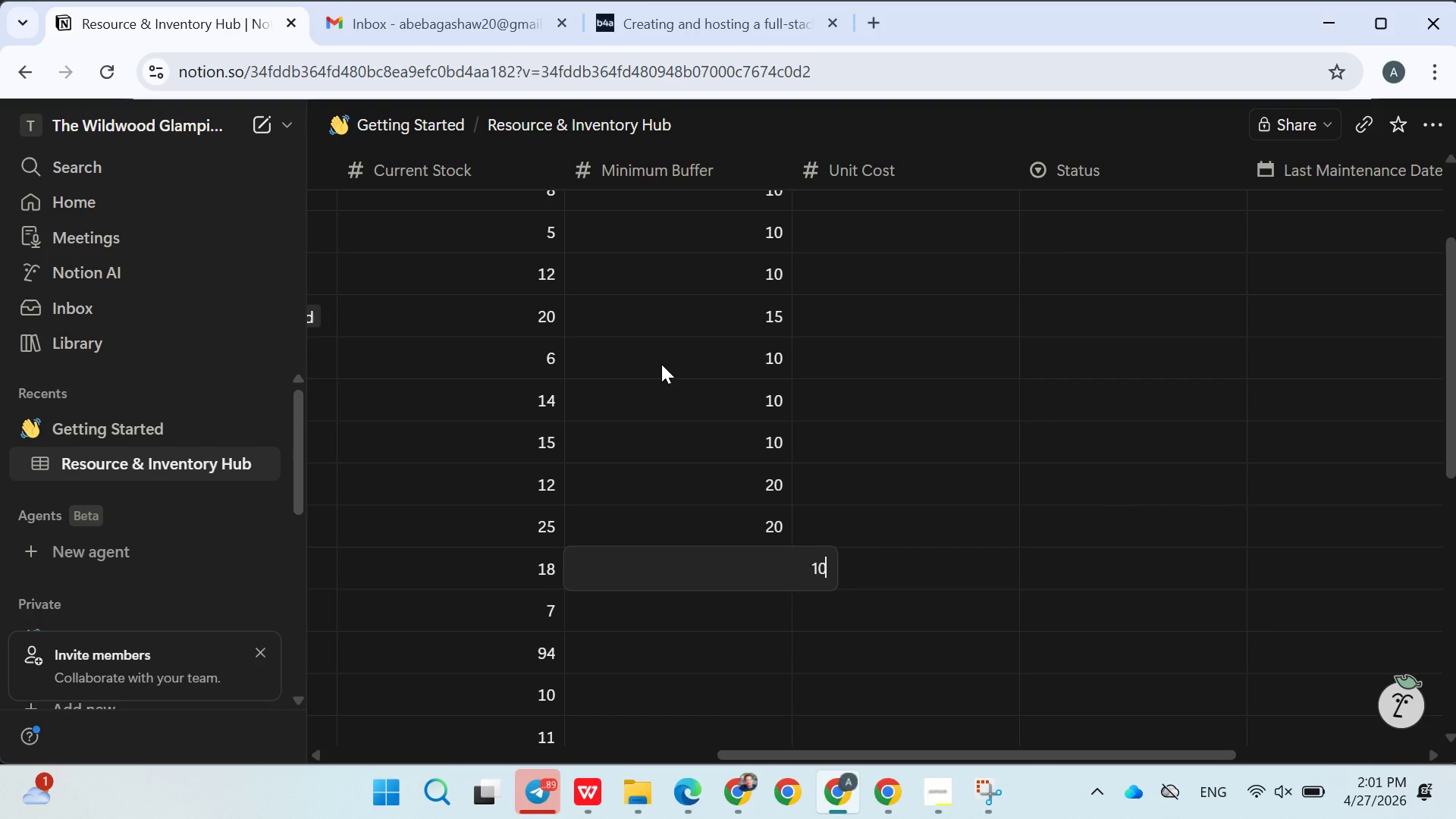 
key(Enter)
 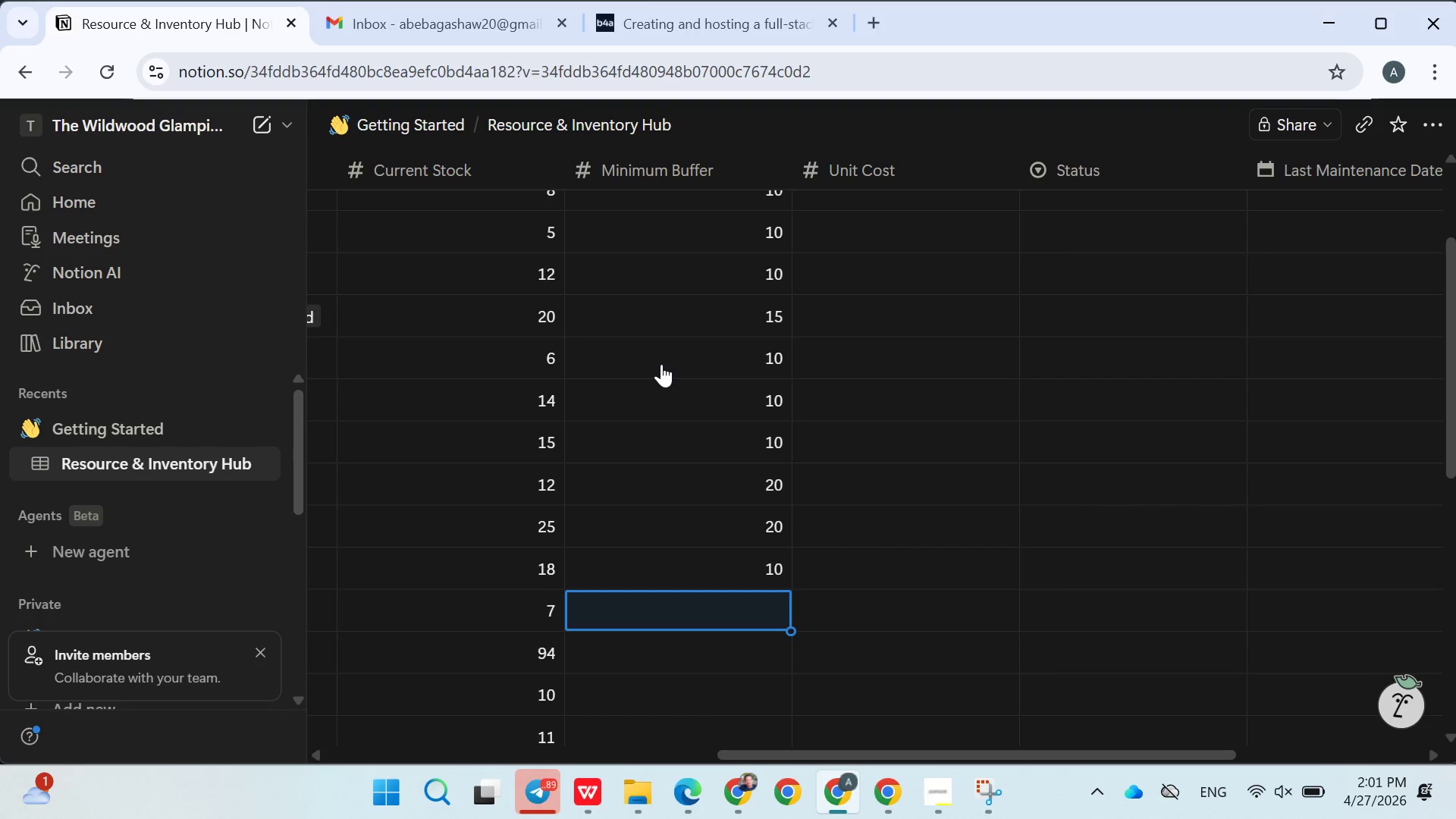 
type(10)
 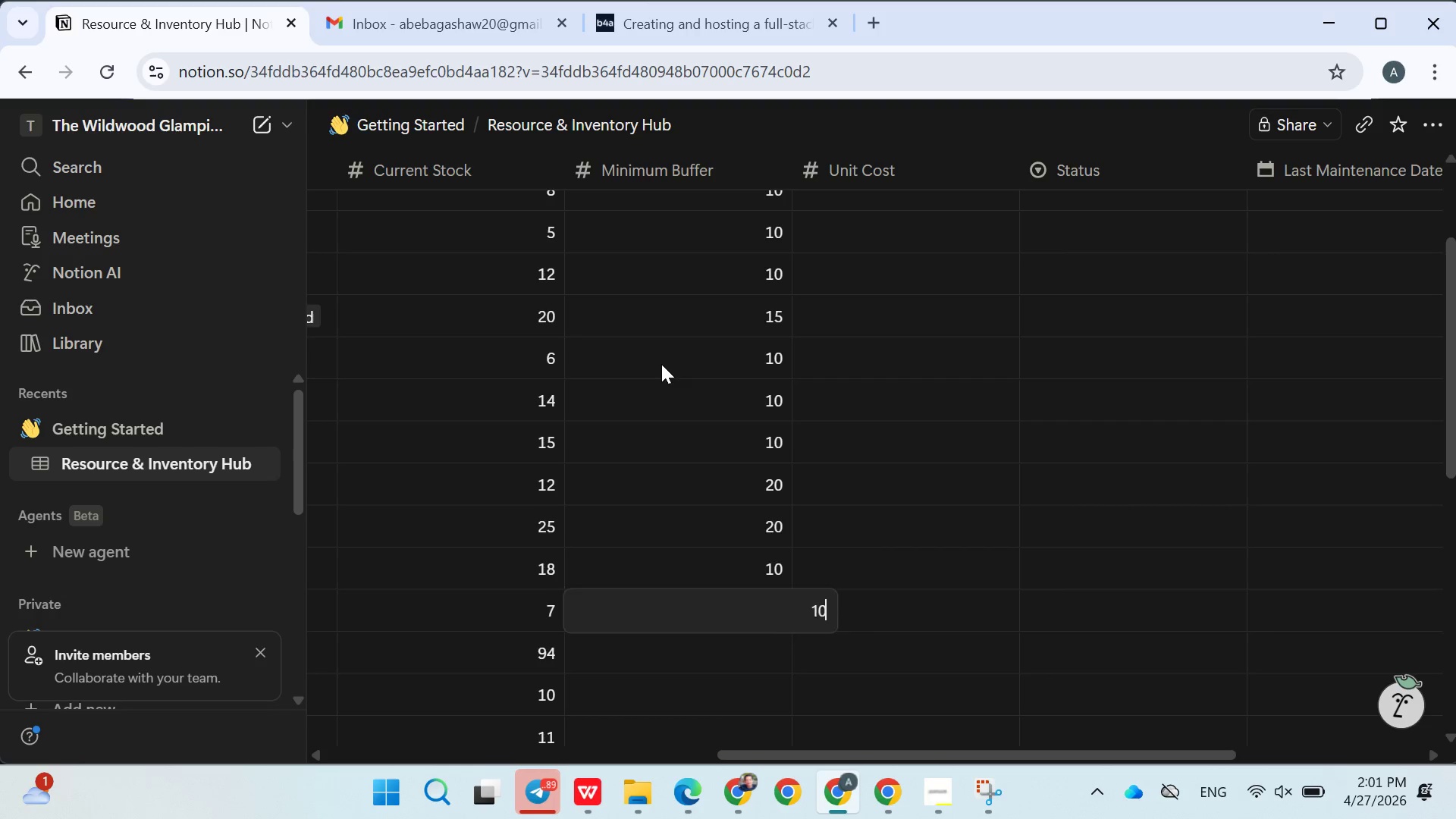 
key(Enter)
 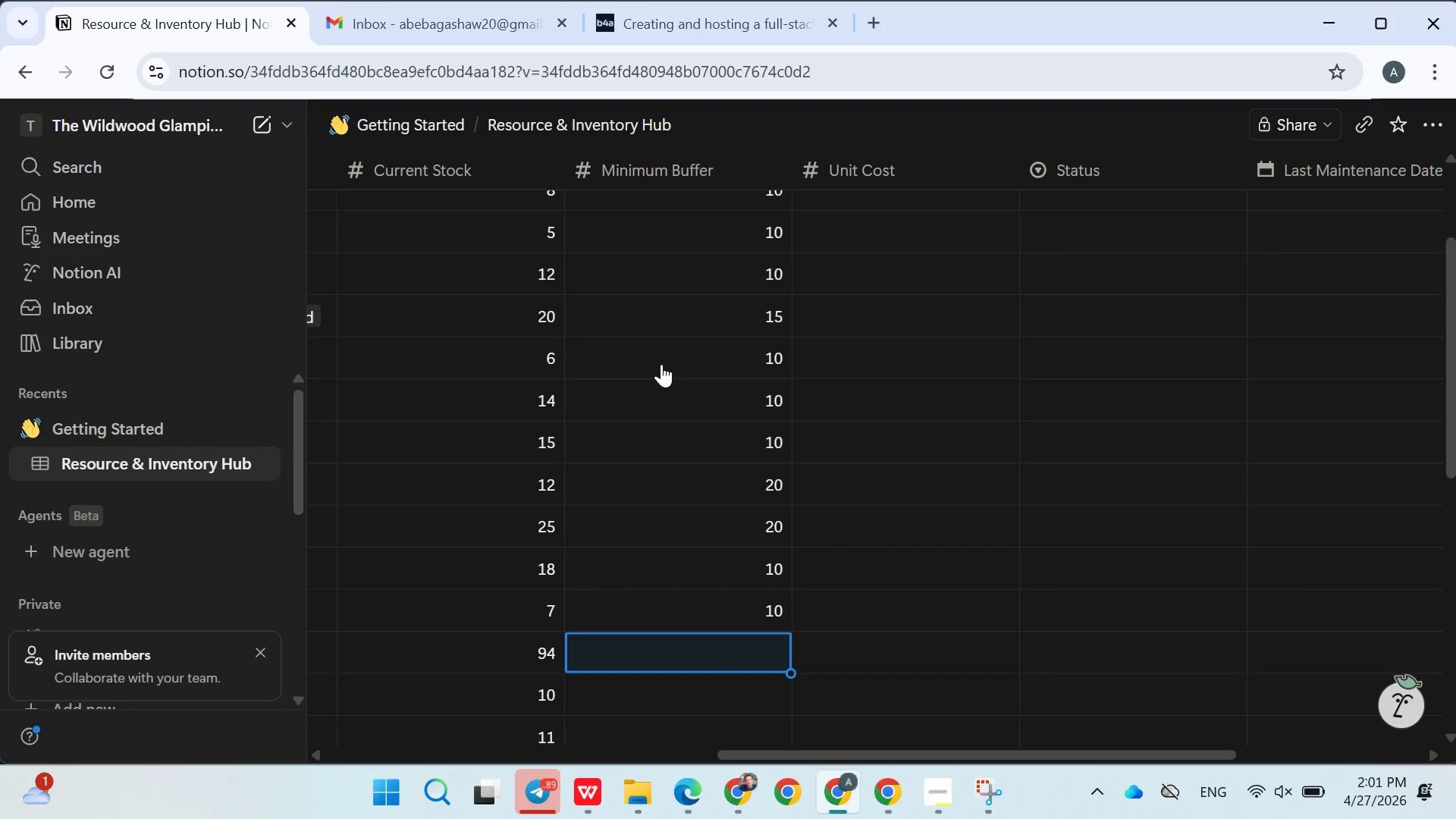 
key(8)
 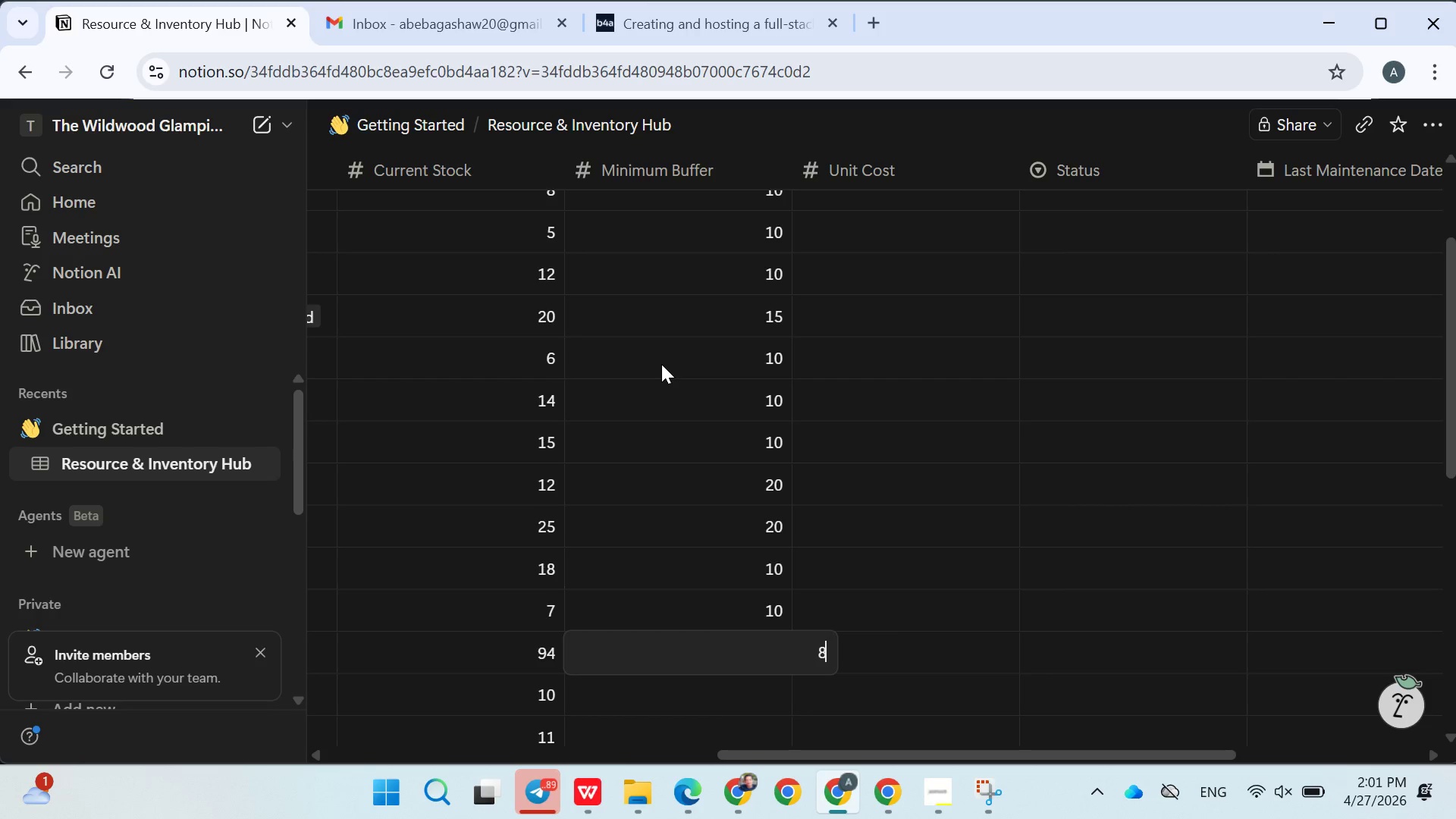 
key(Enter)
 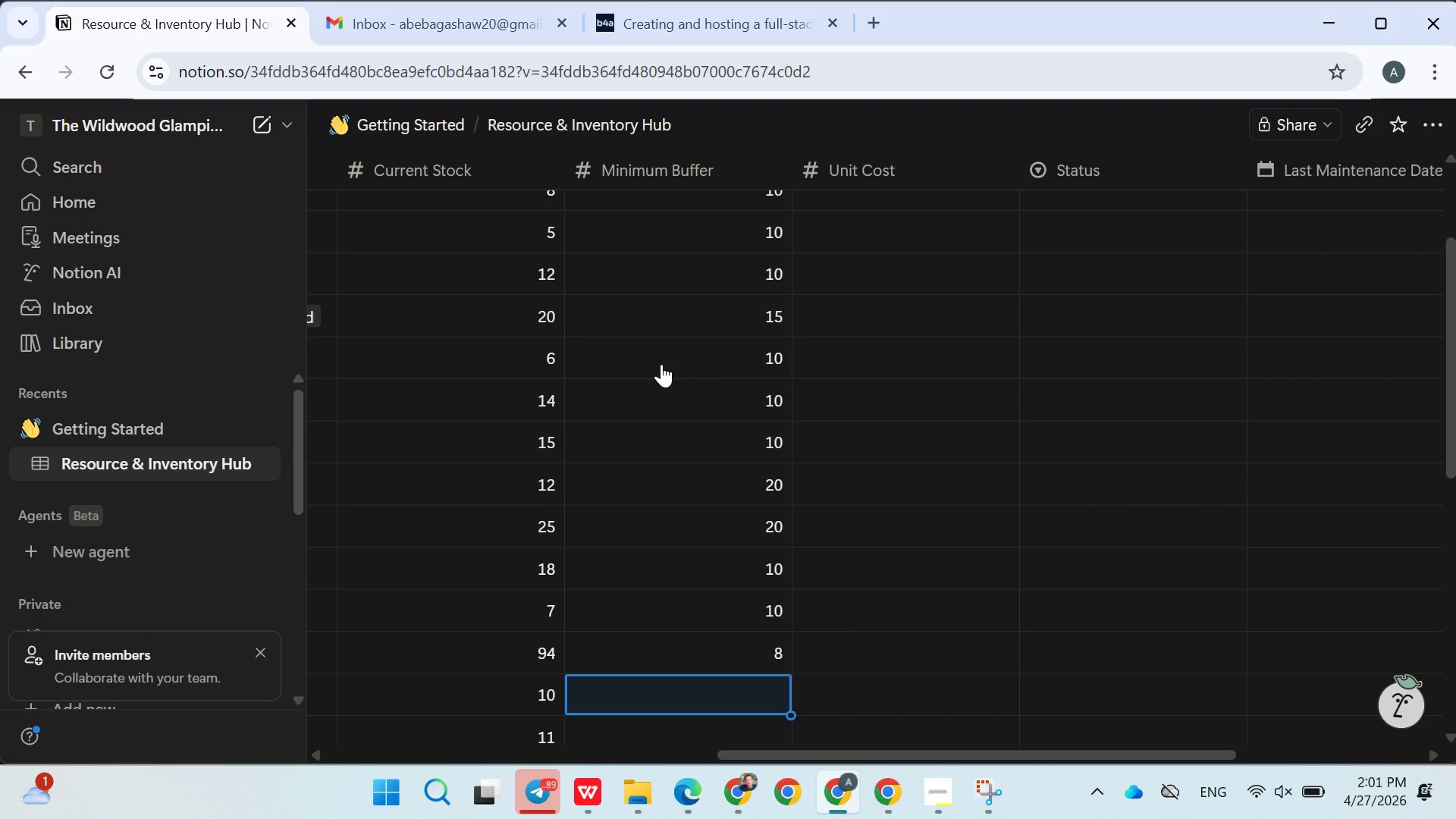 
key(8)
 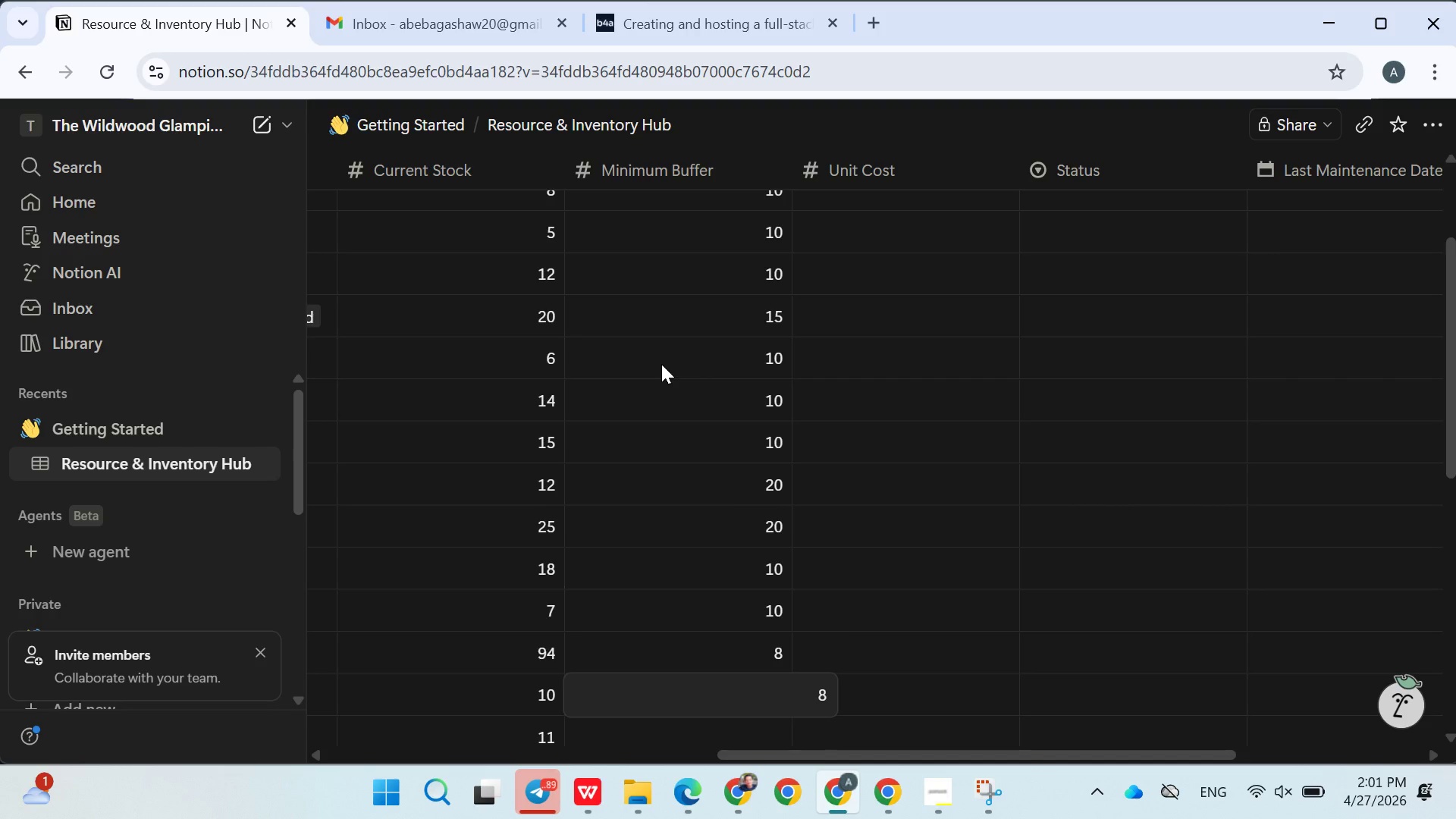 
key(Enter)
 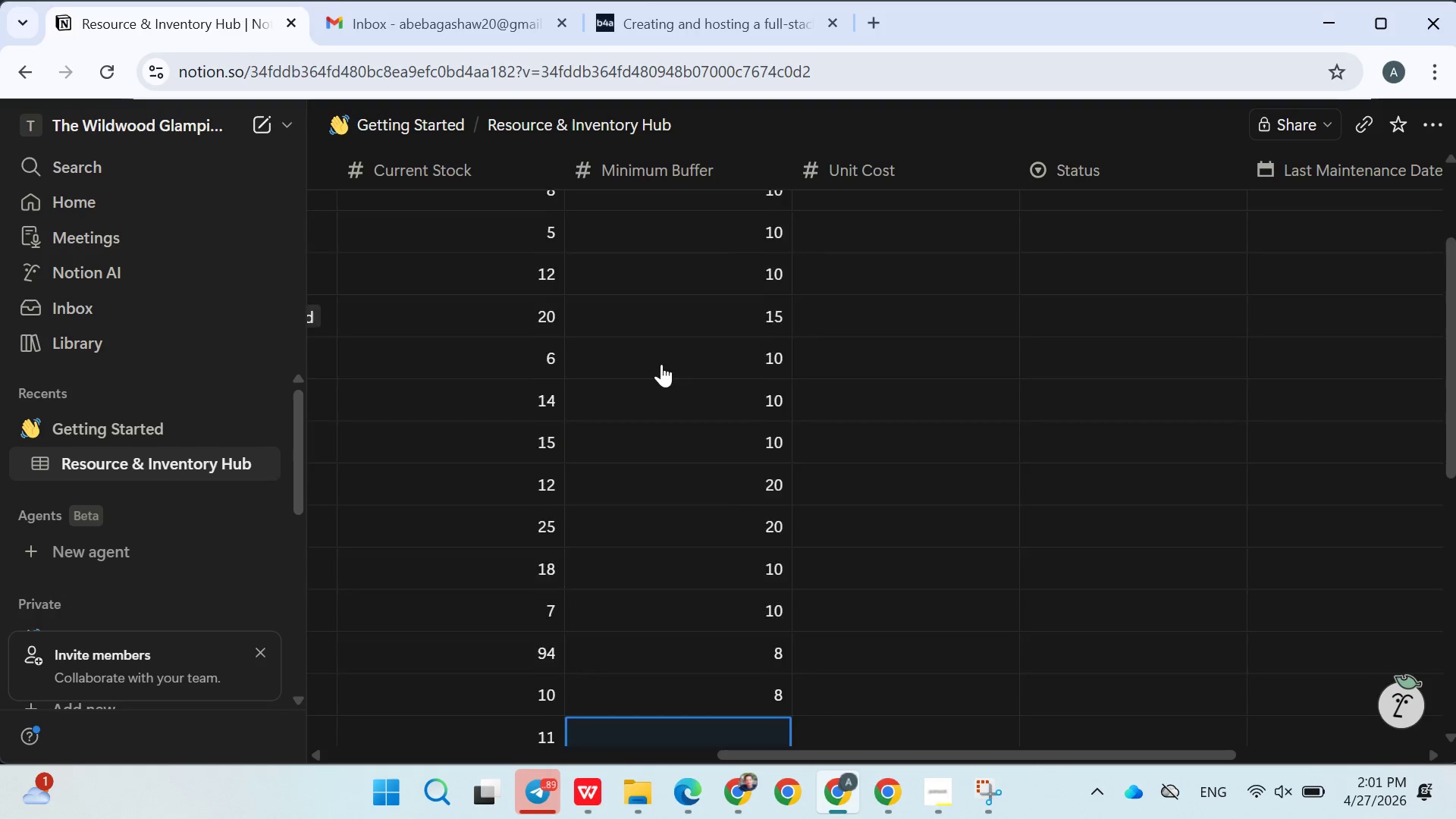 
type(10)
 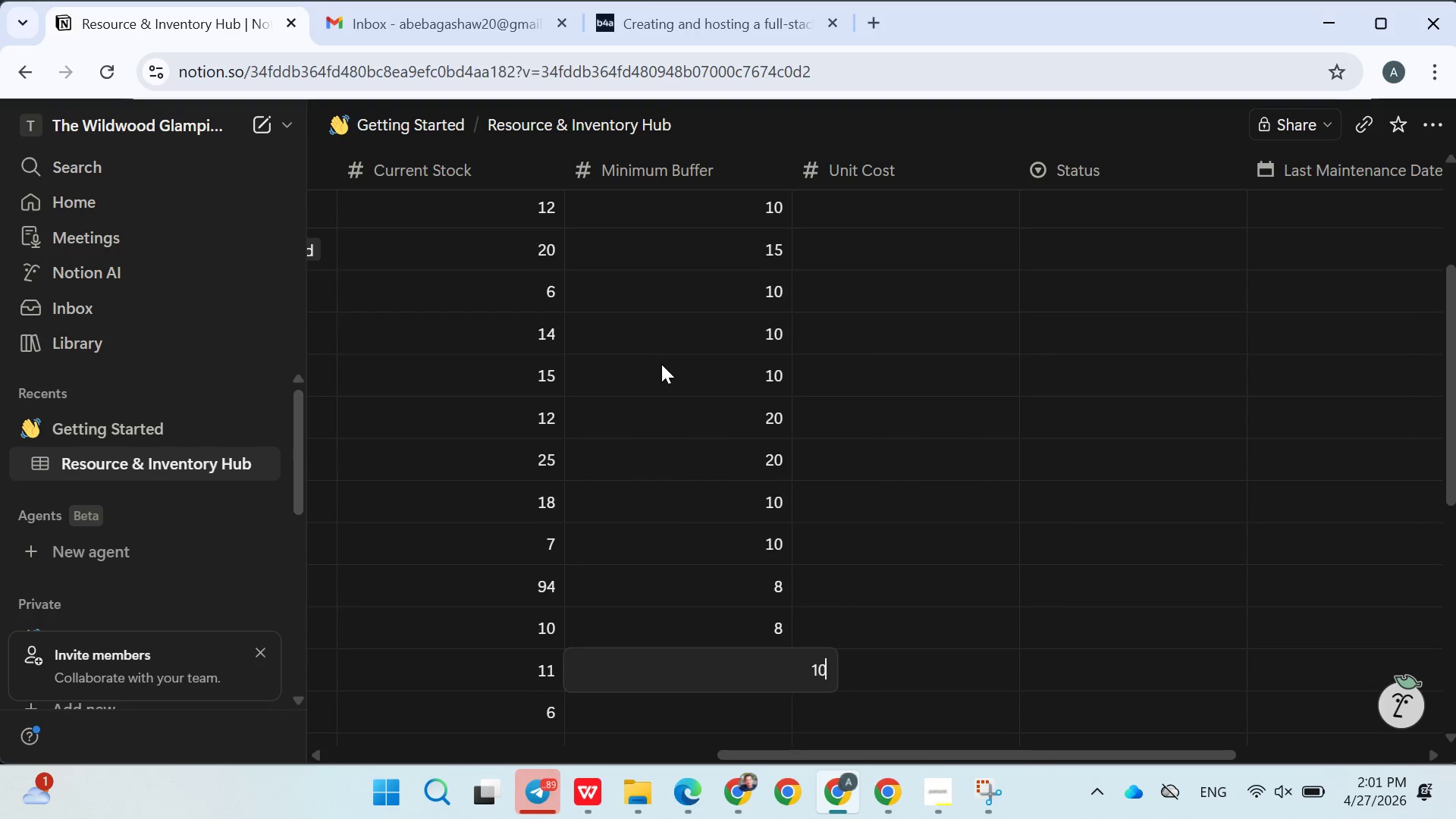 
key(Enter)
 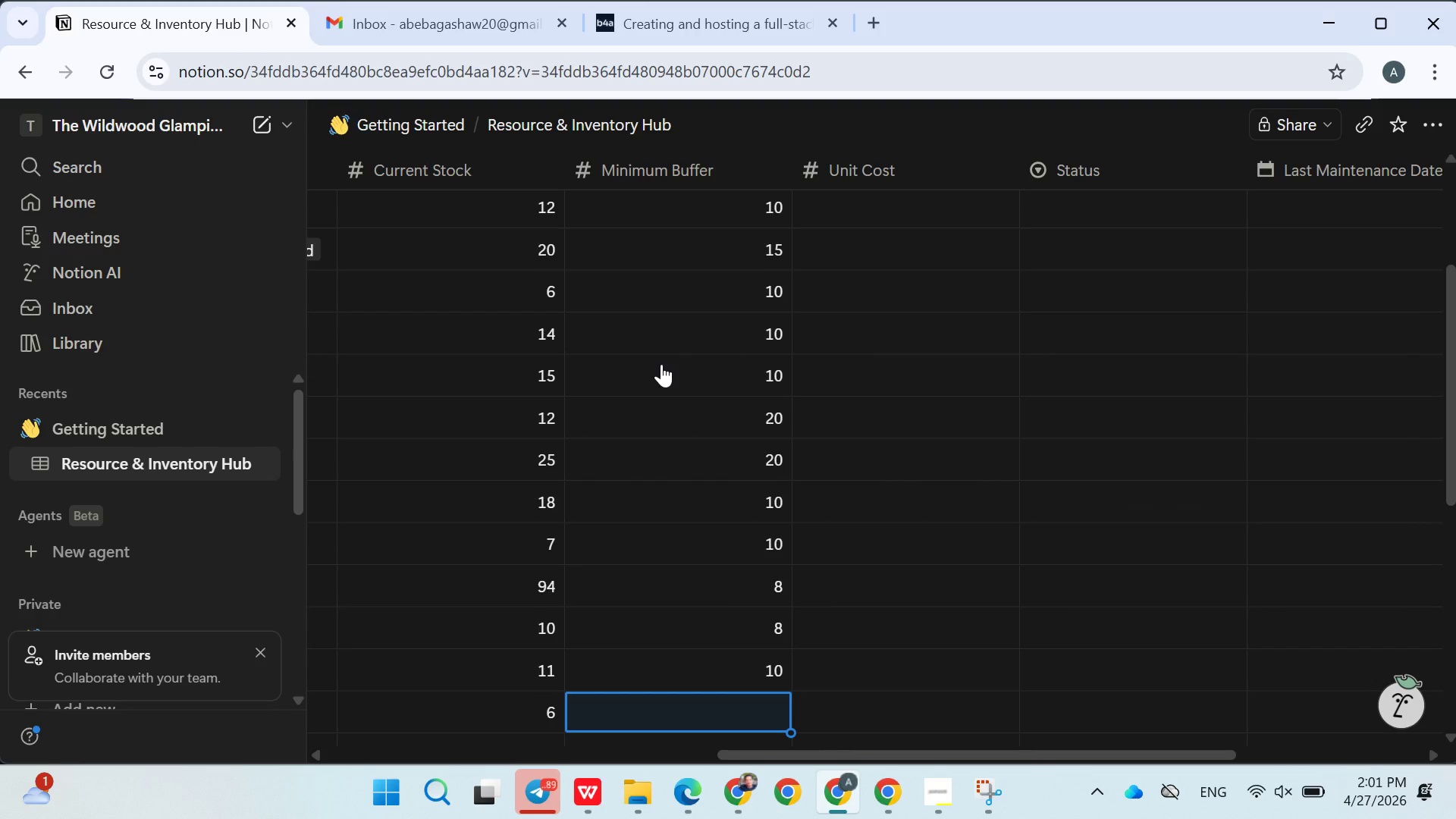 
key(8)
 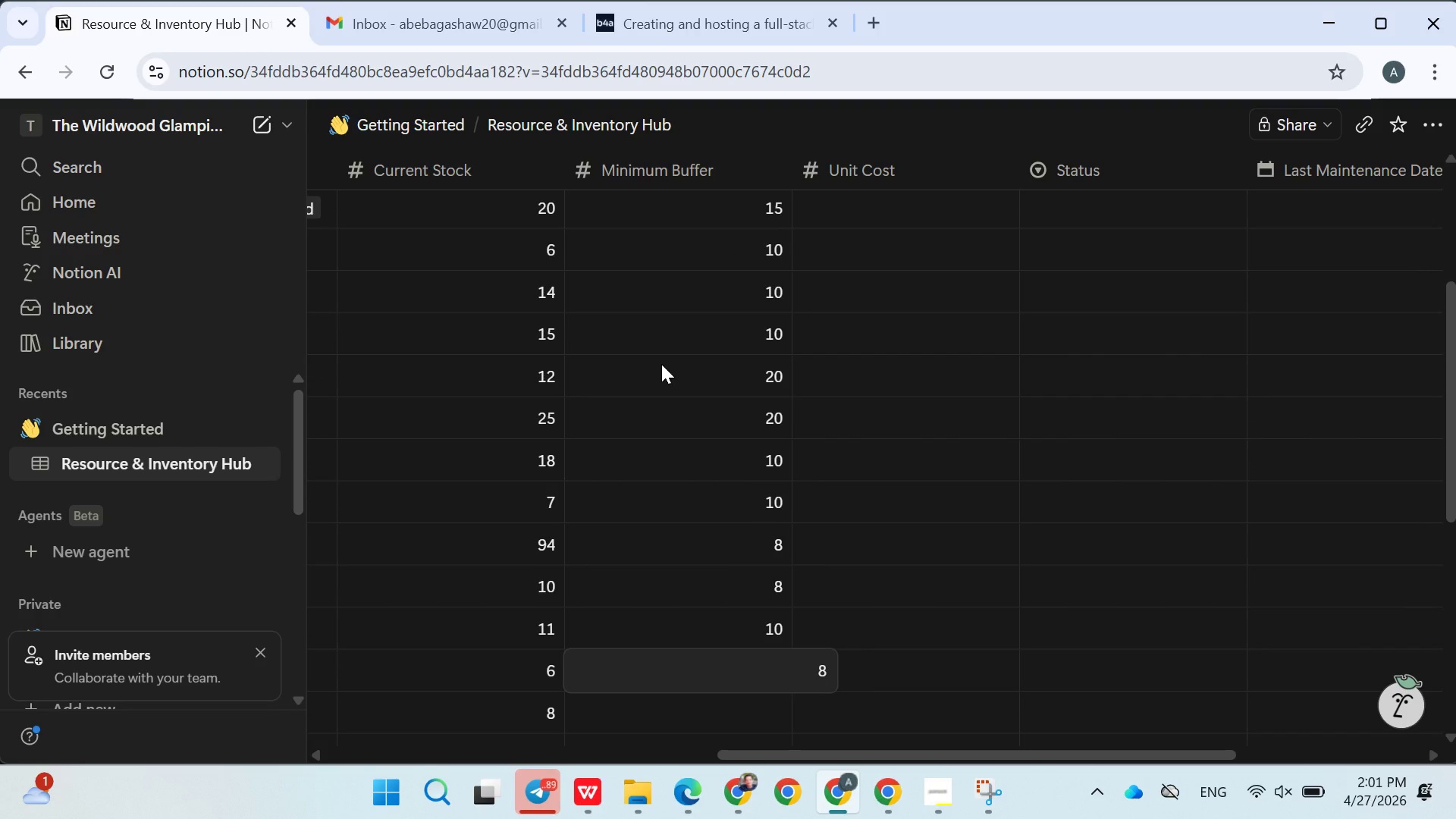 
key(Enter)
 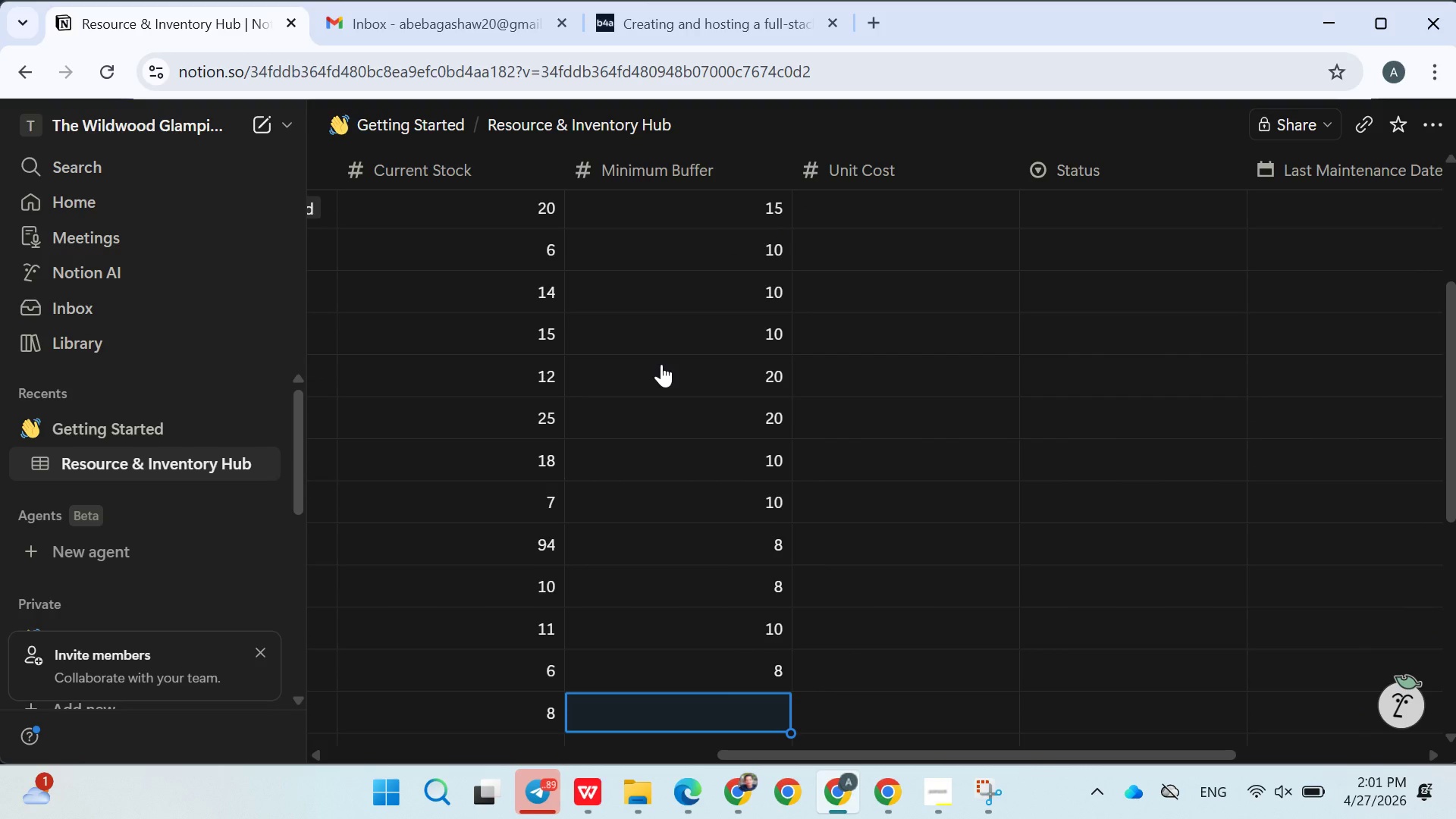 
key(8)
 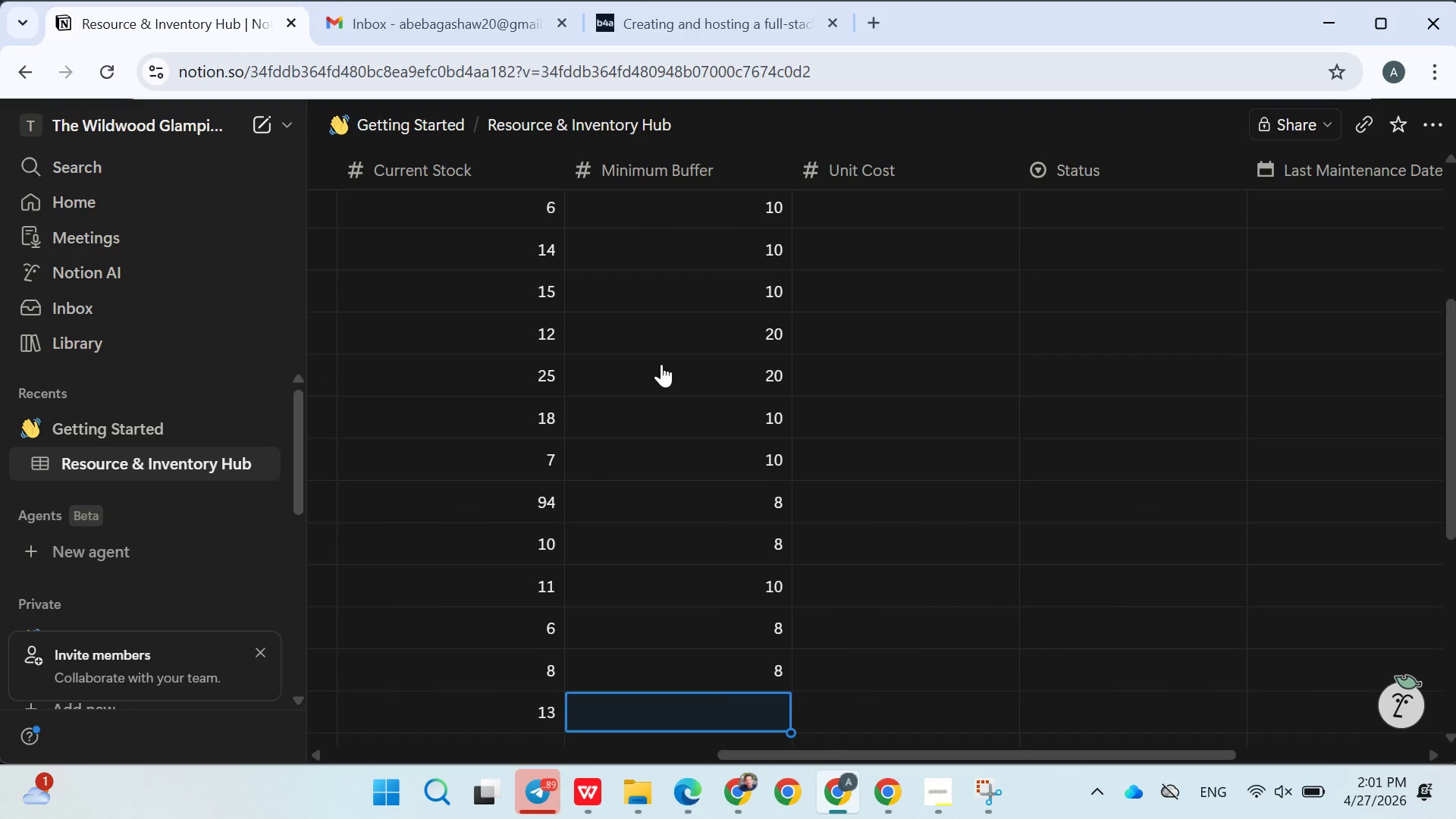 
key(Enter)
 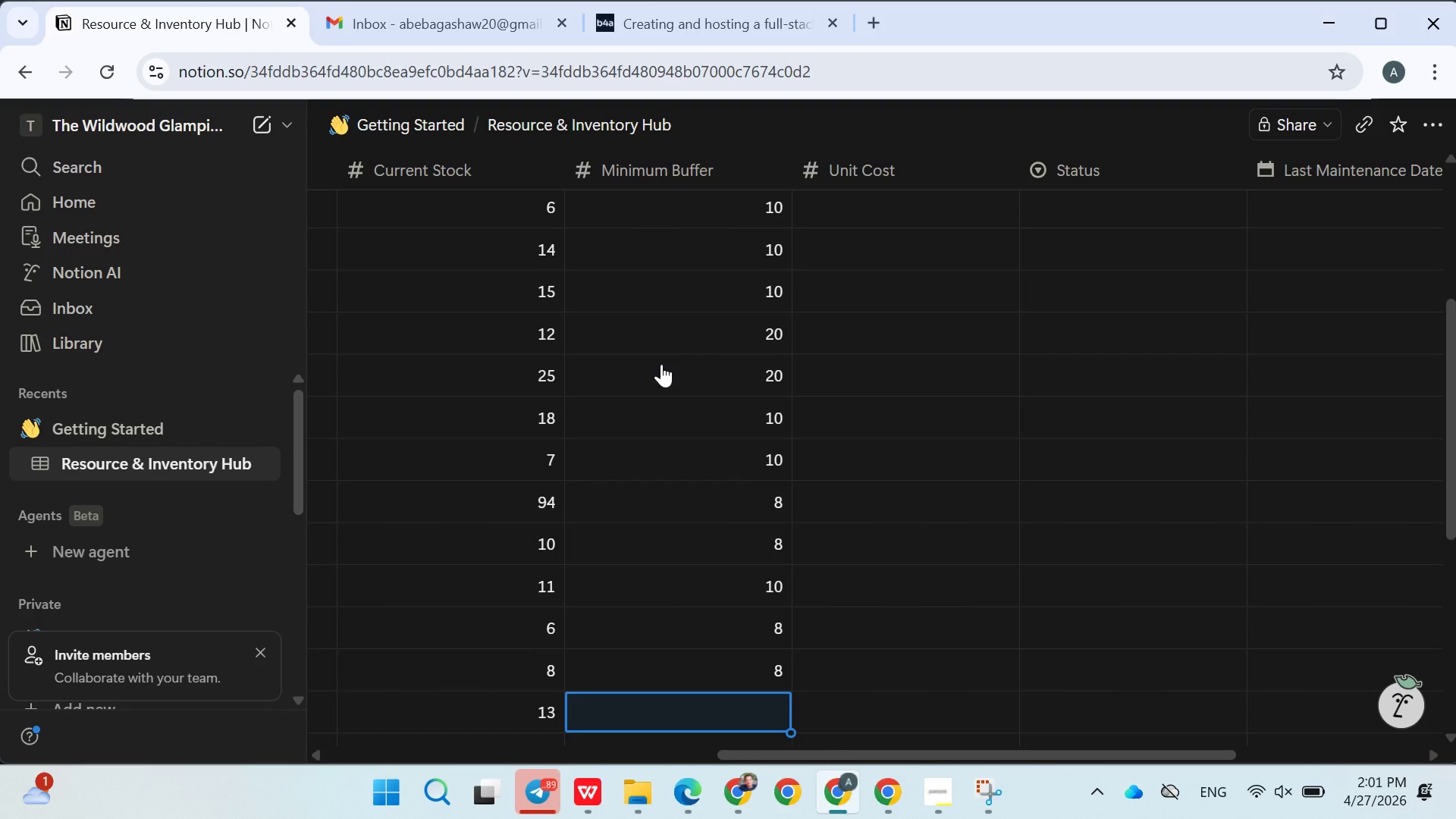 
type(10)
 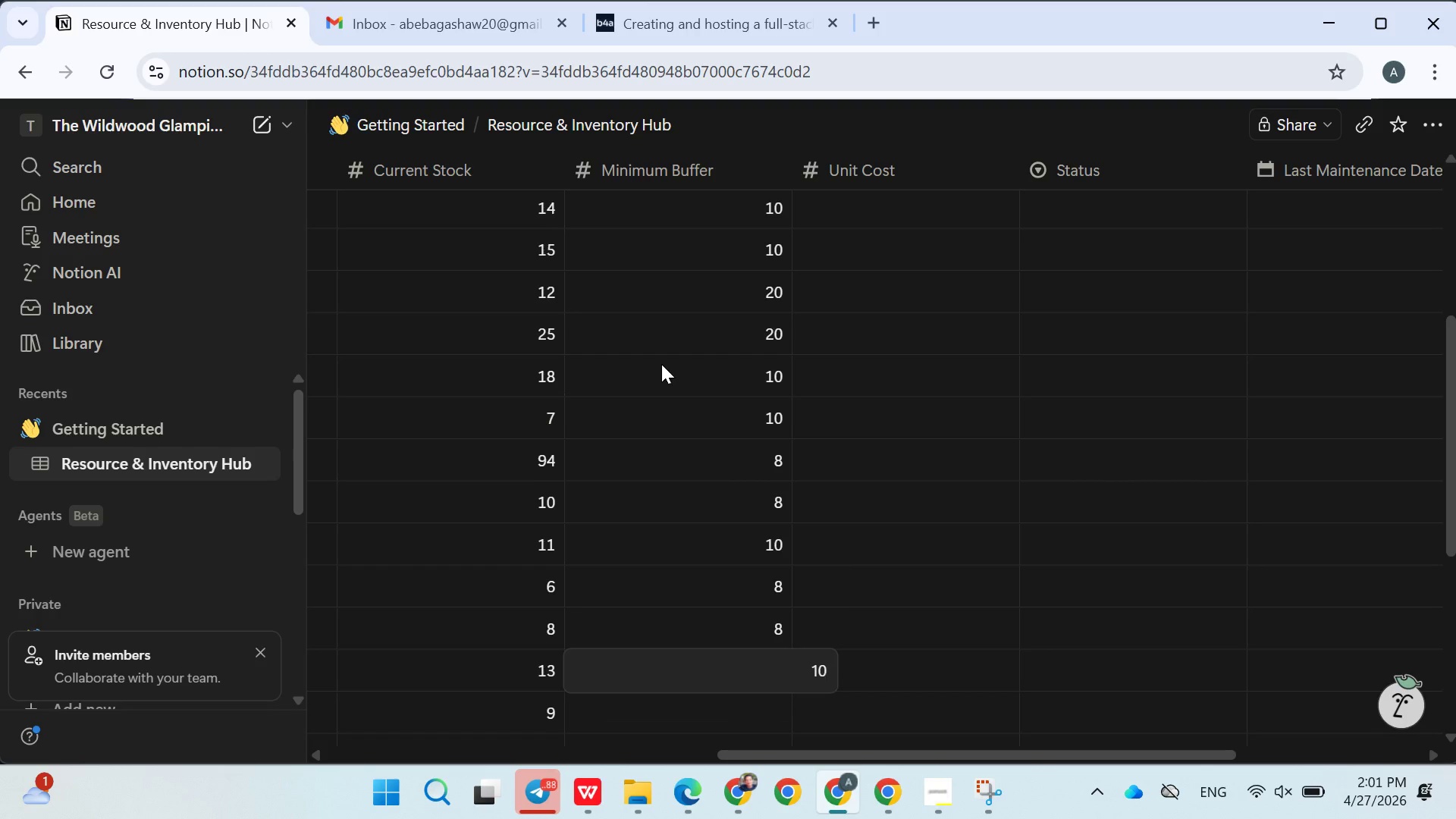 
key(Enter)
 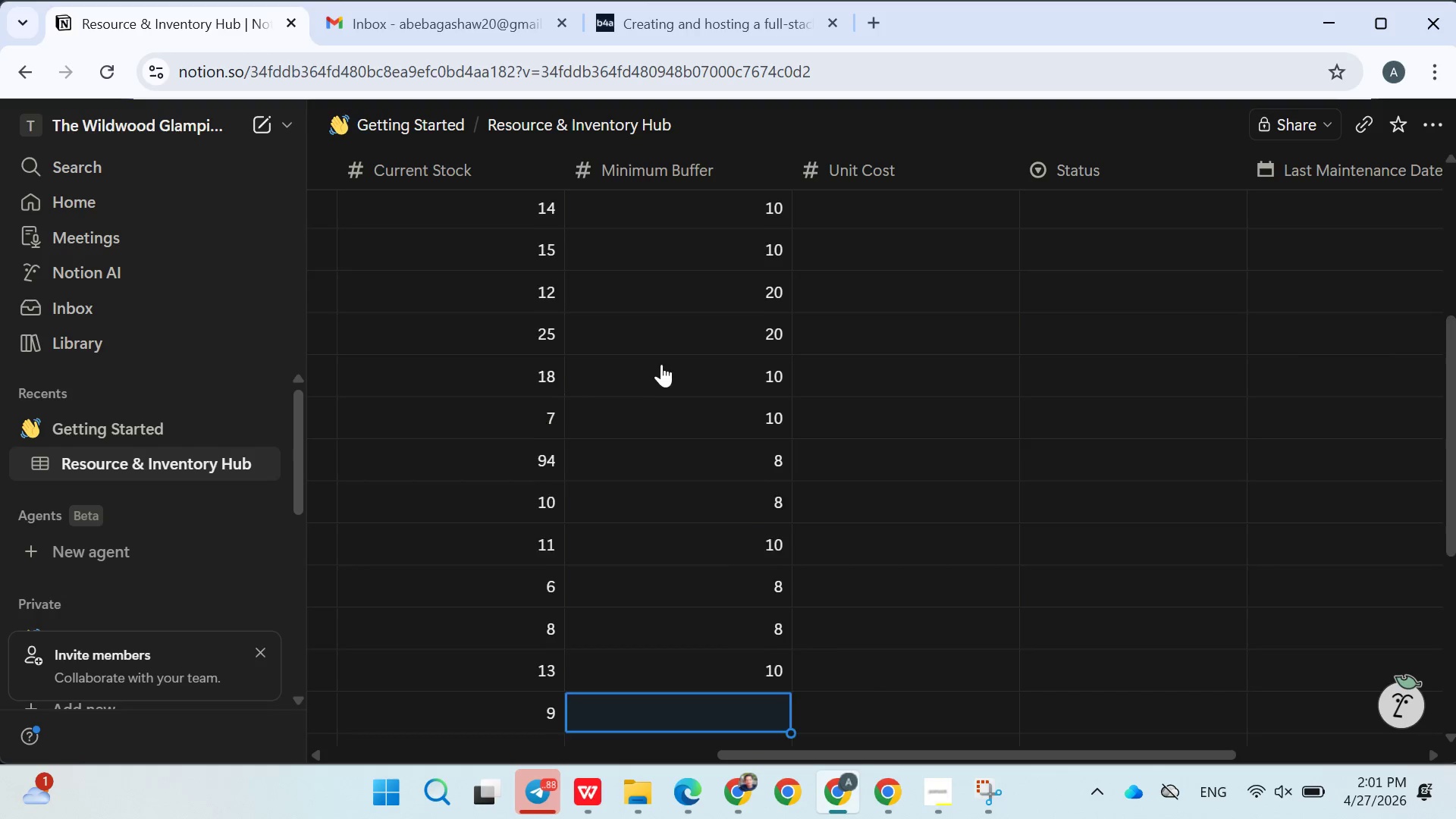 
type(10)
 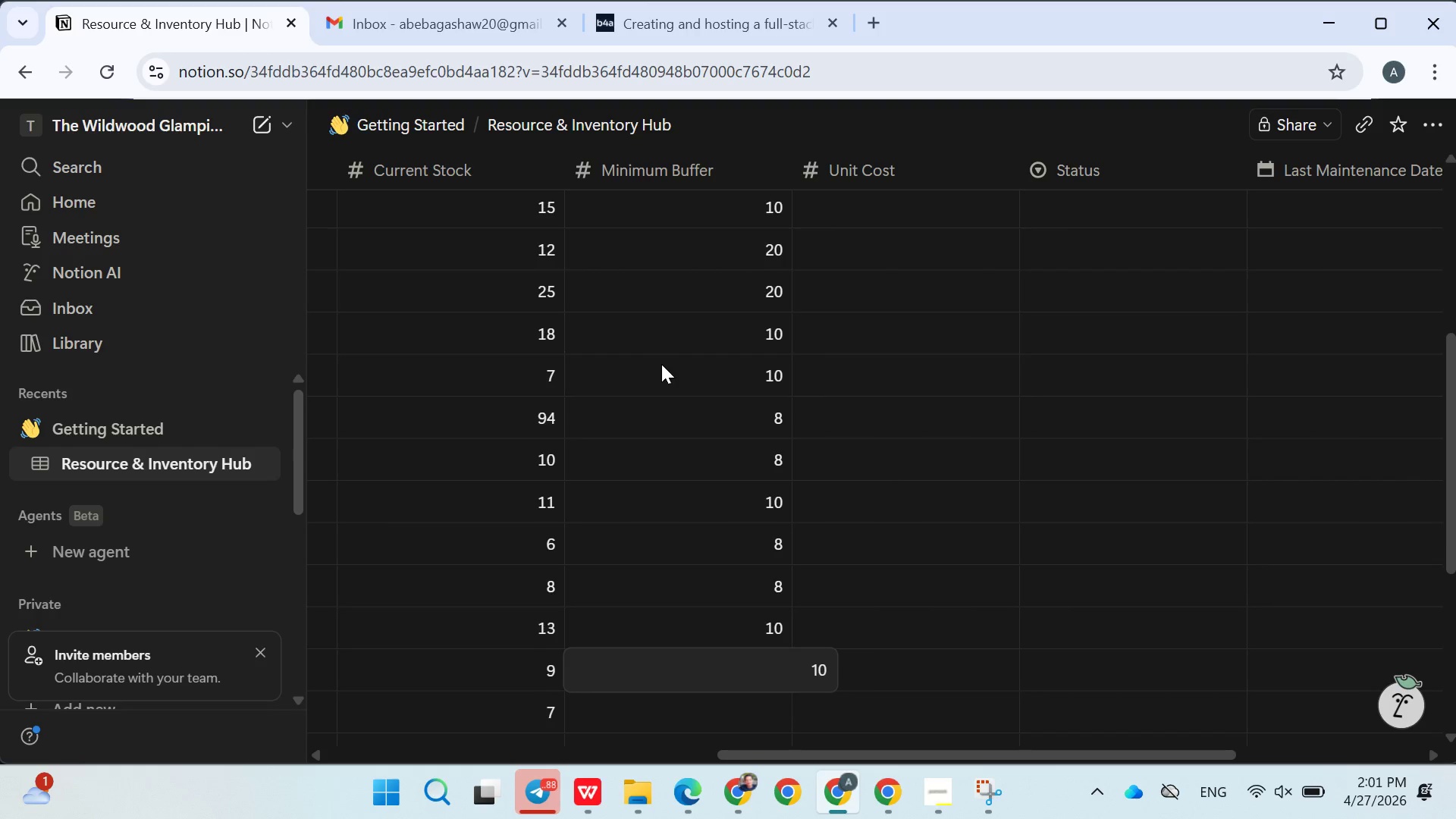 
key(Enter)
 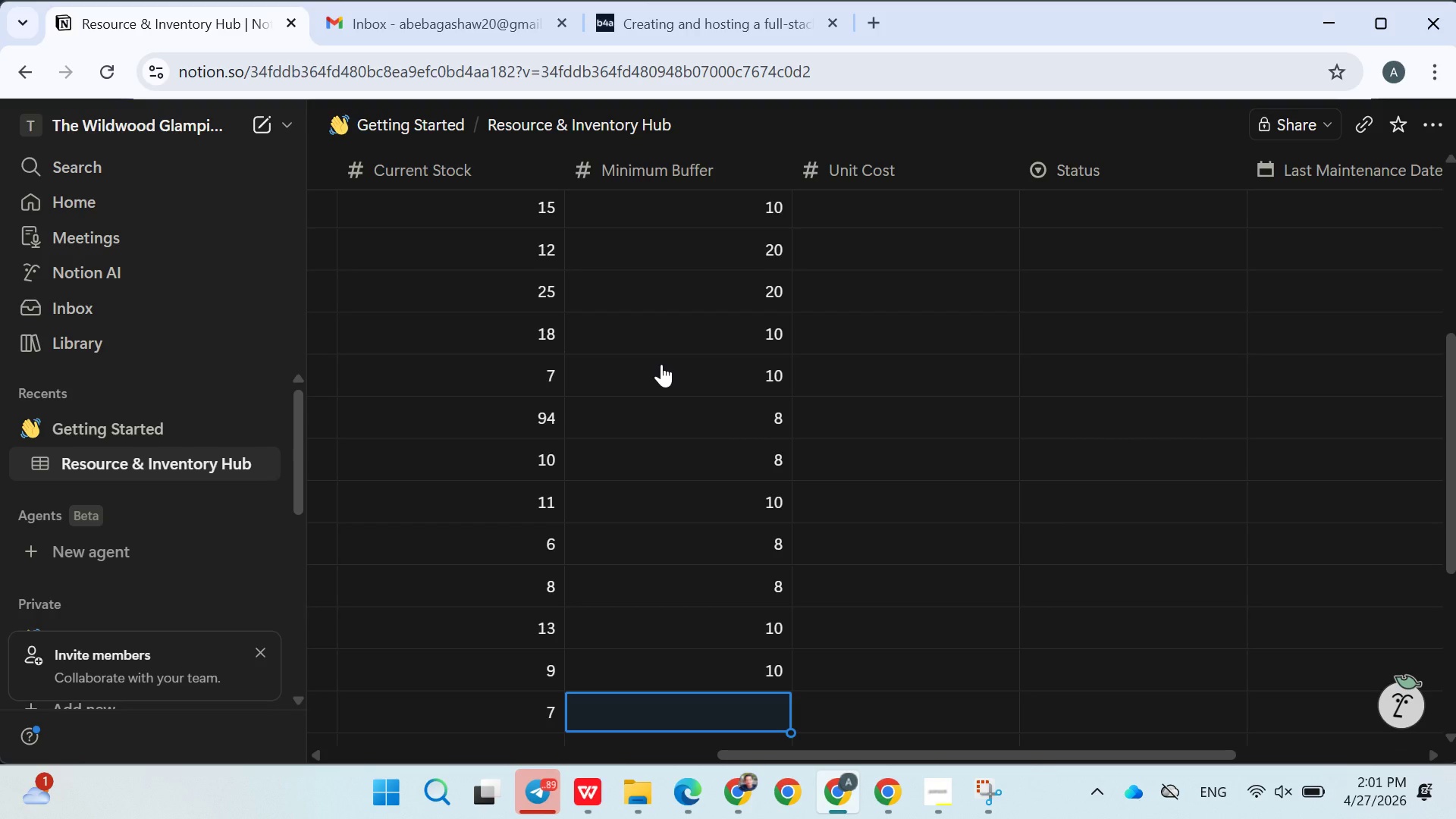 
wait(18.41)
 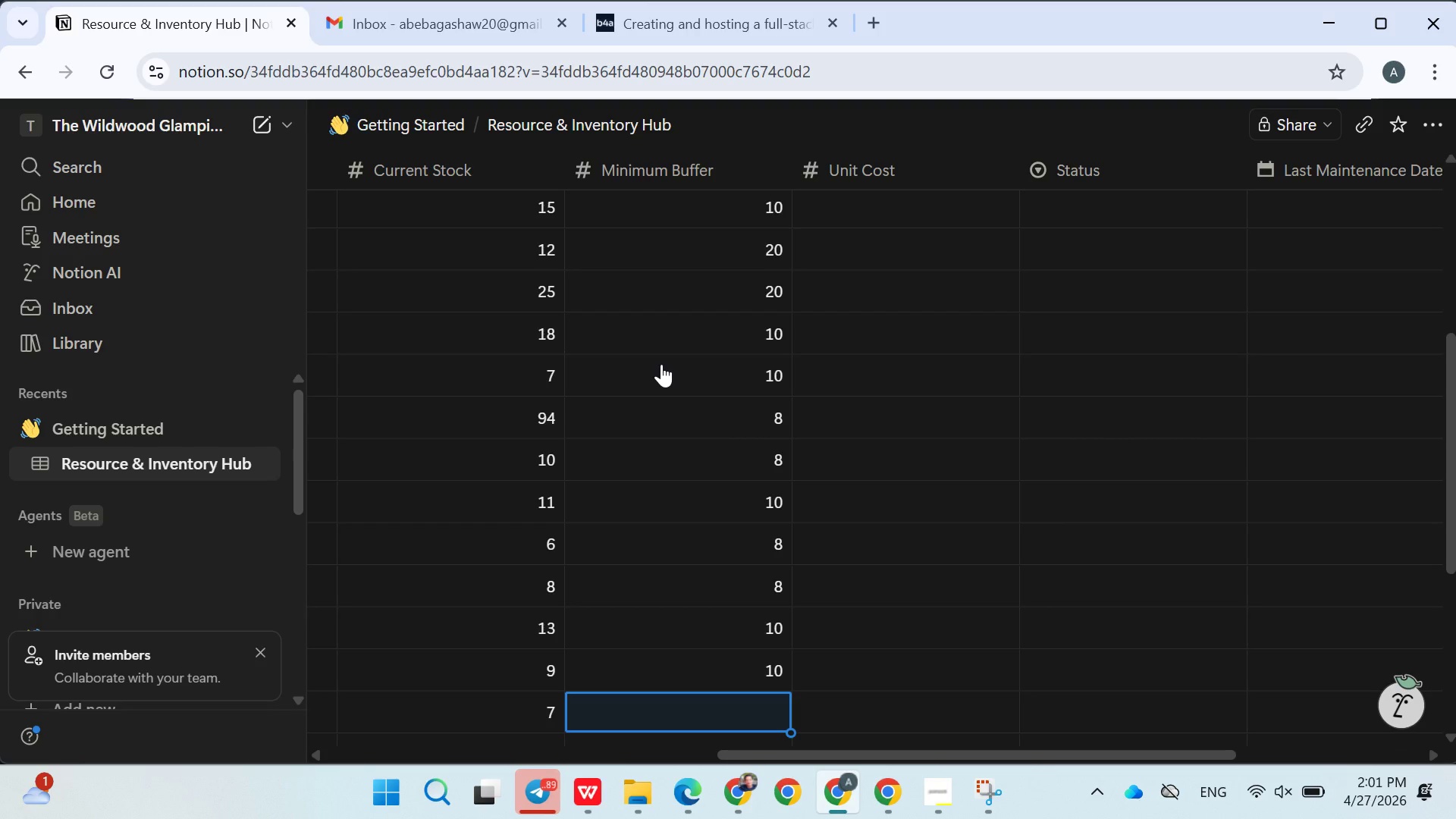 
key(6)
 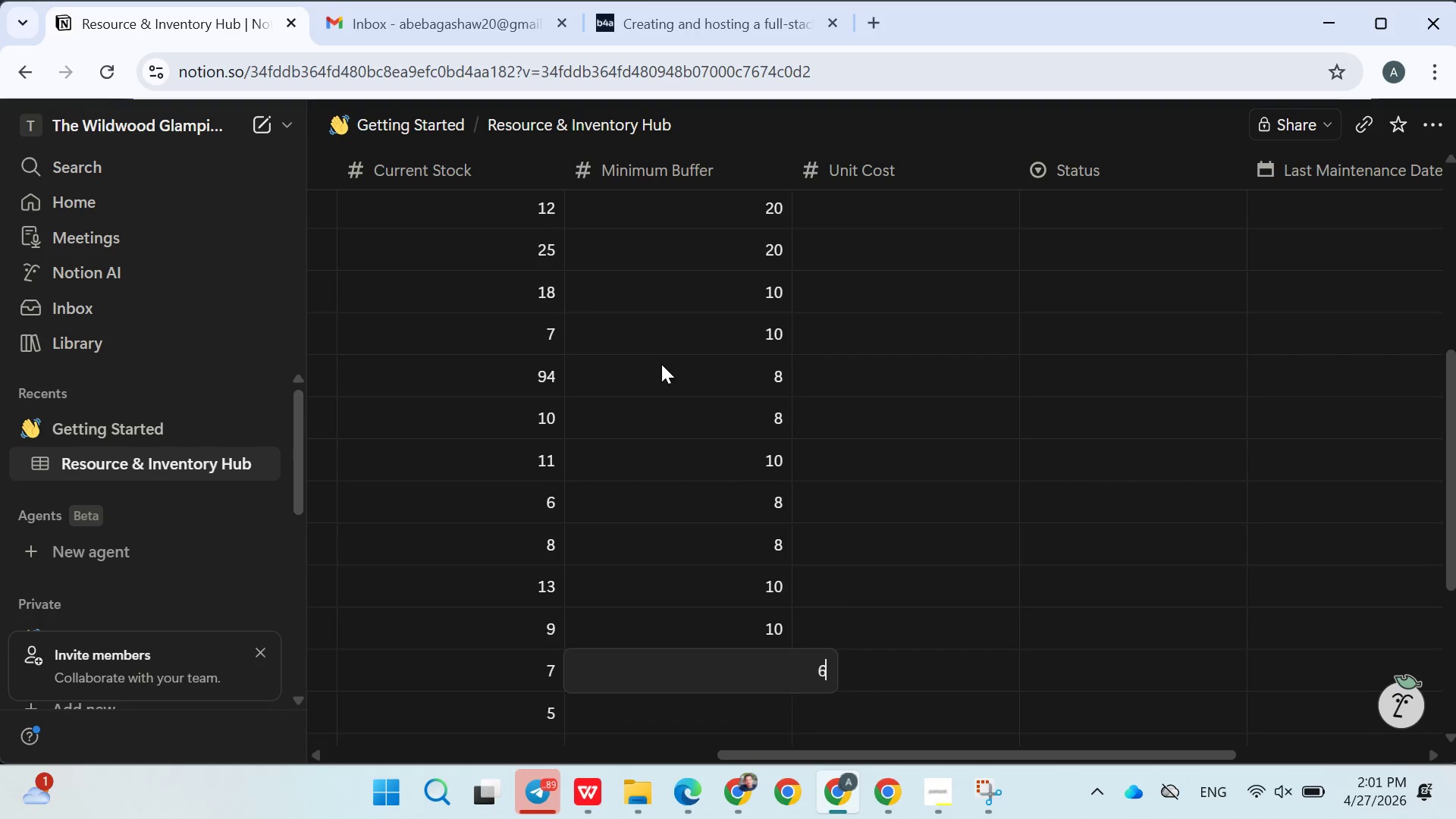 
key(Enter)
 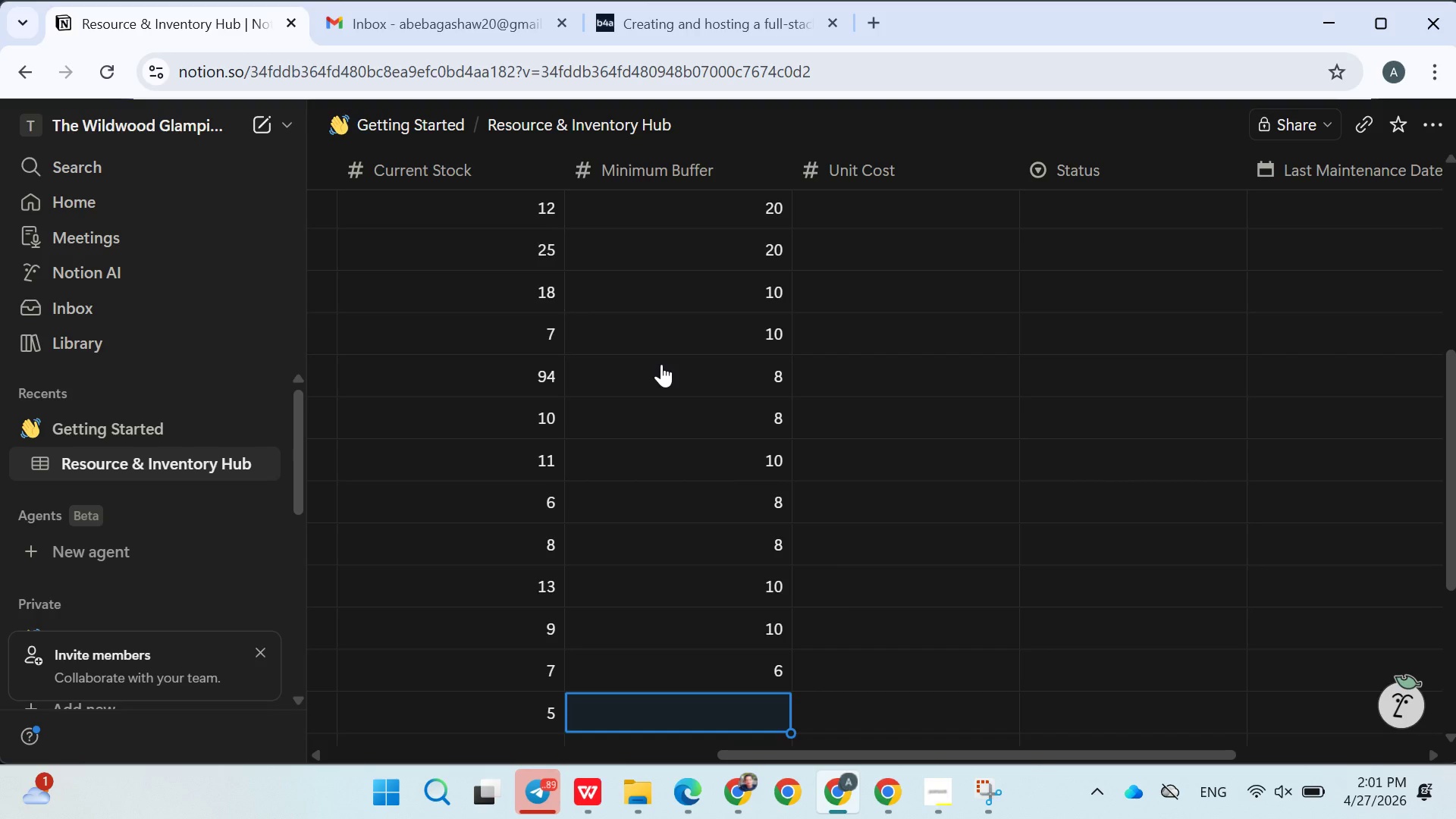 
type(20)
 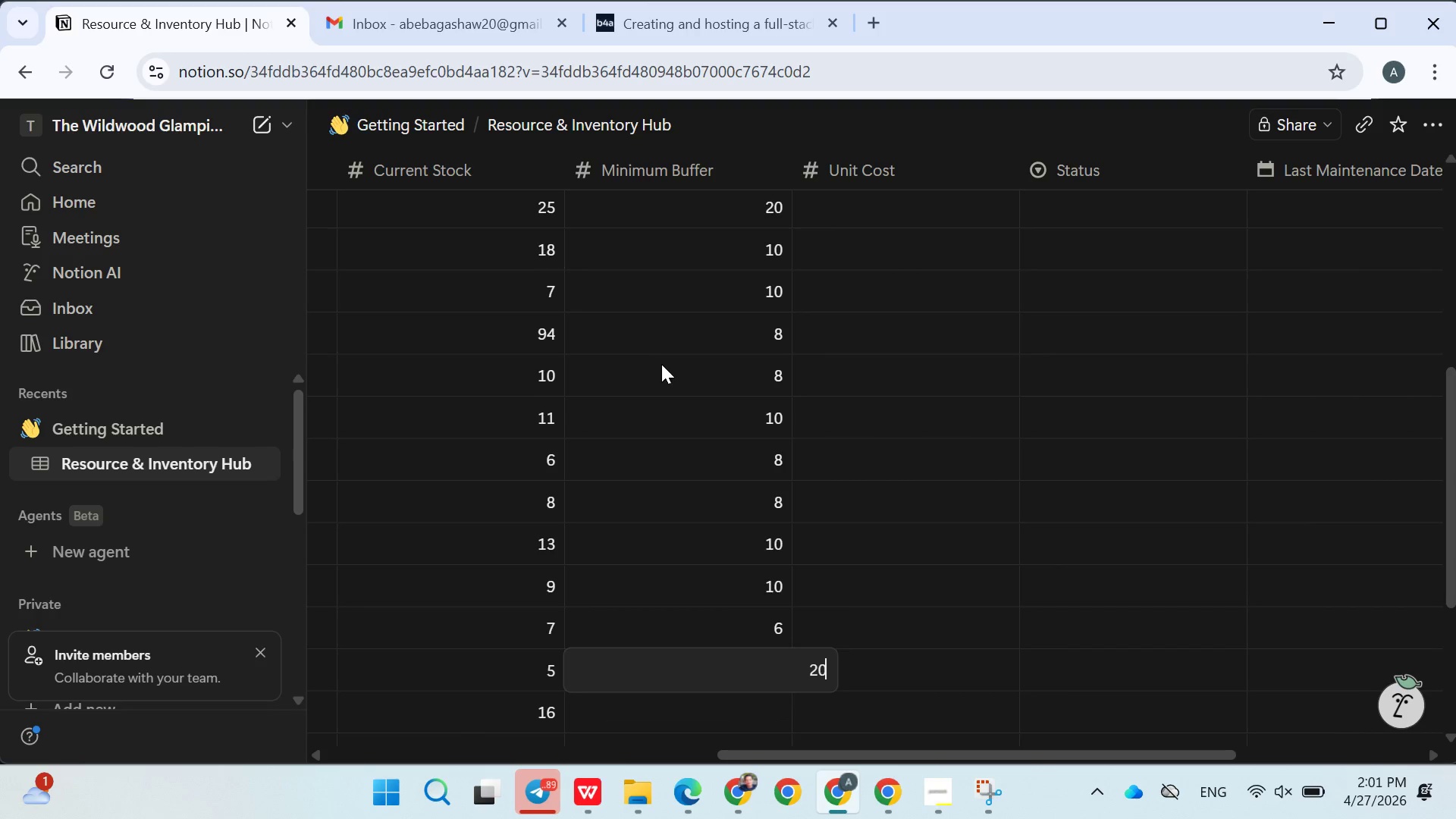 
key(Enter)
 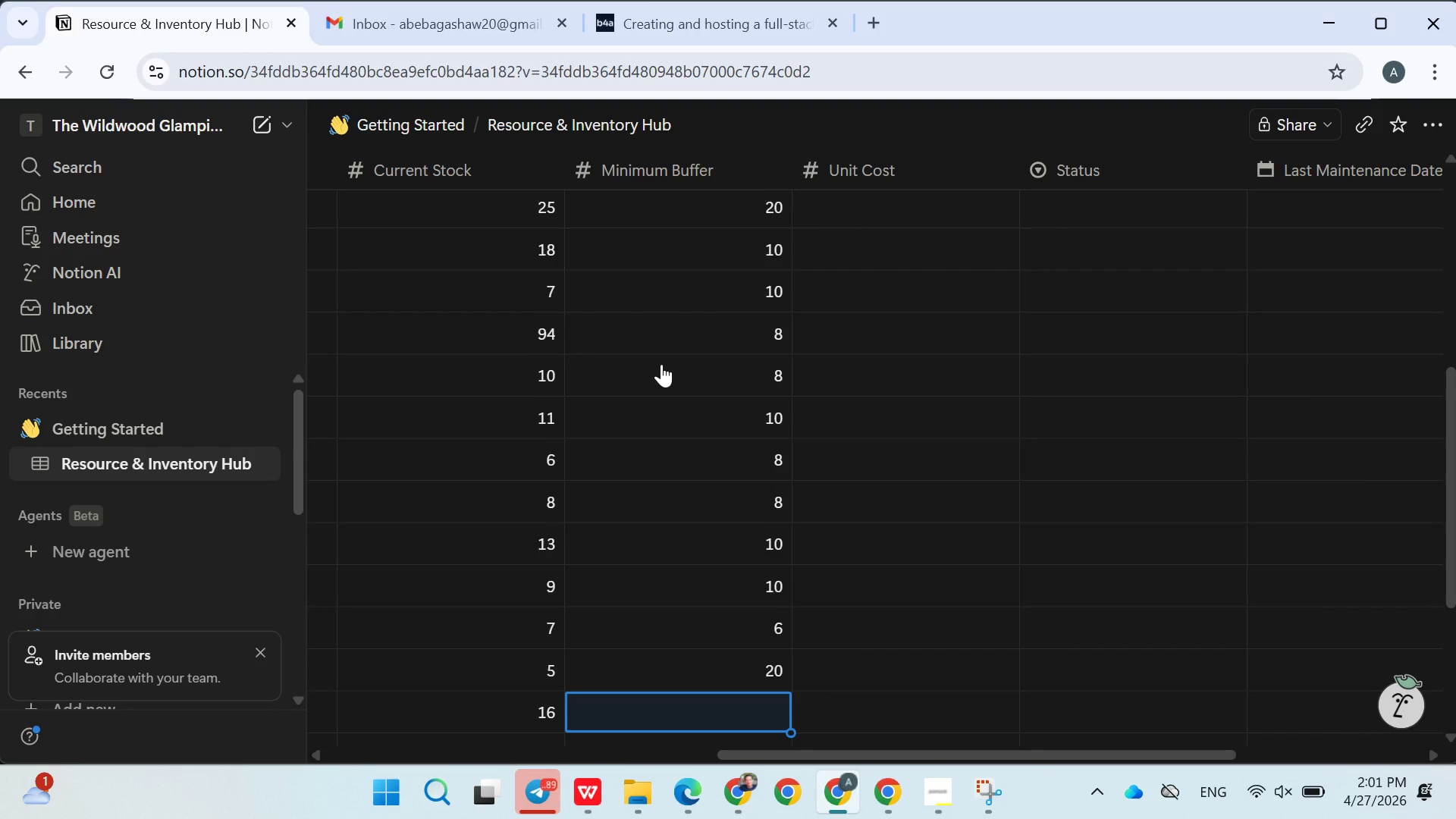 
key(8)
 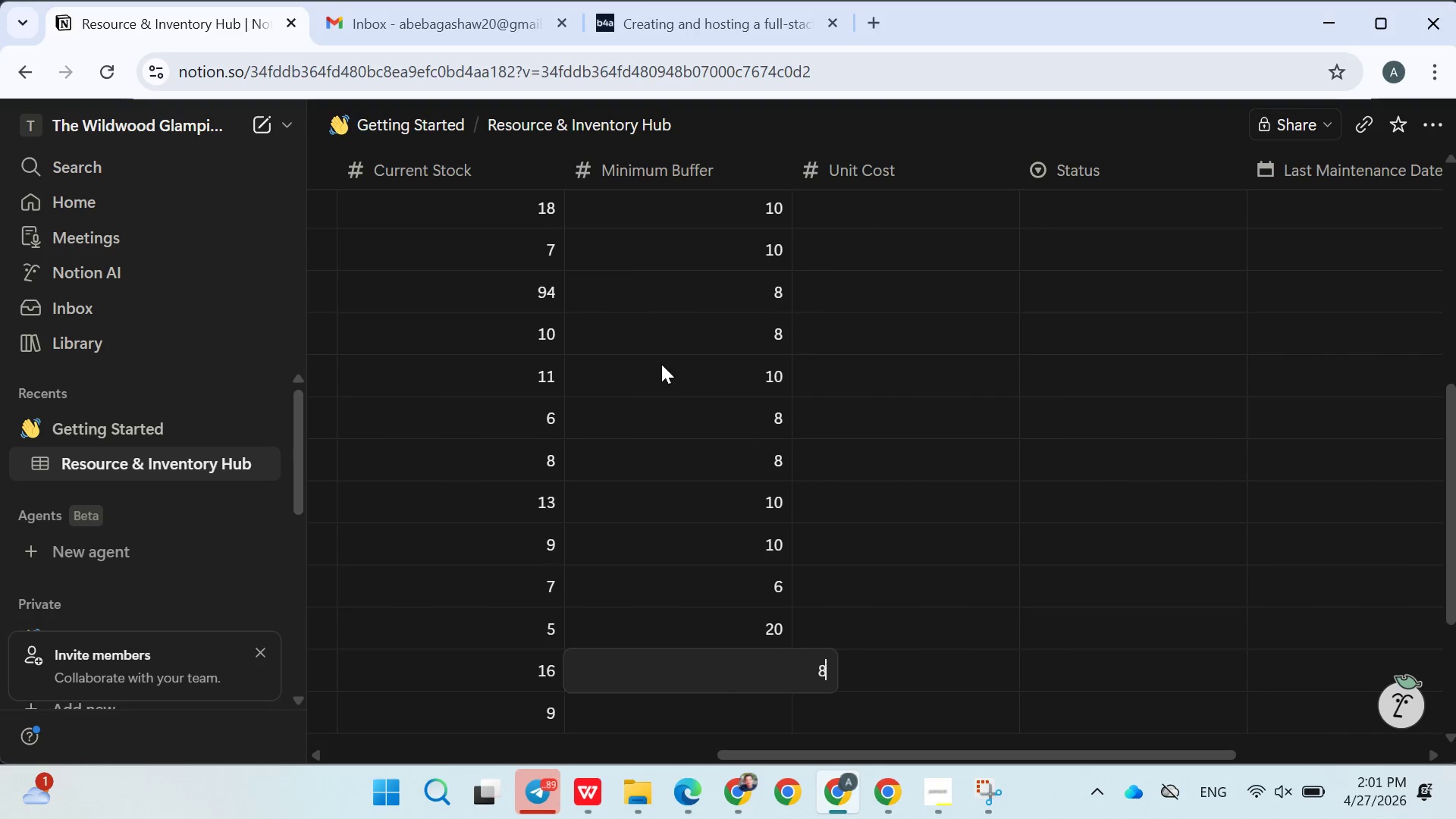 
key(Enter)
 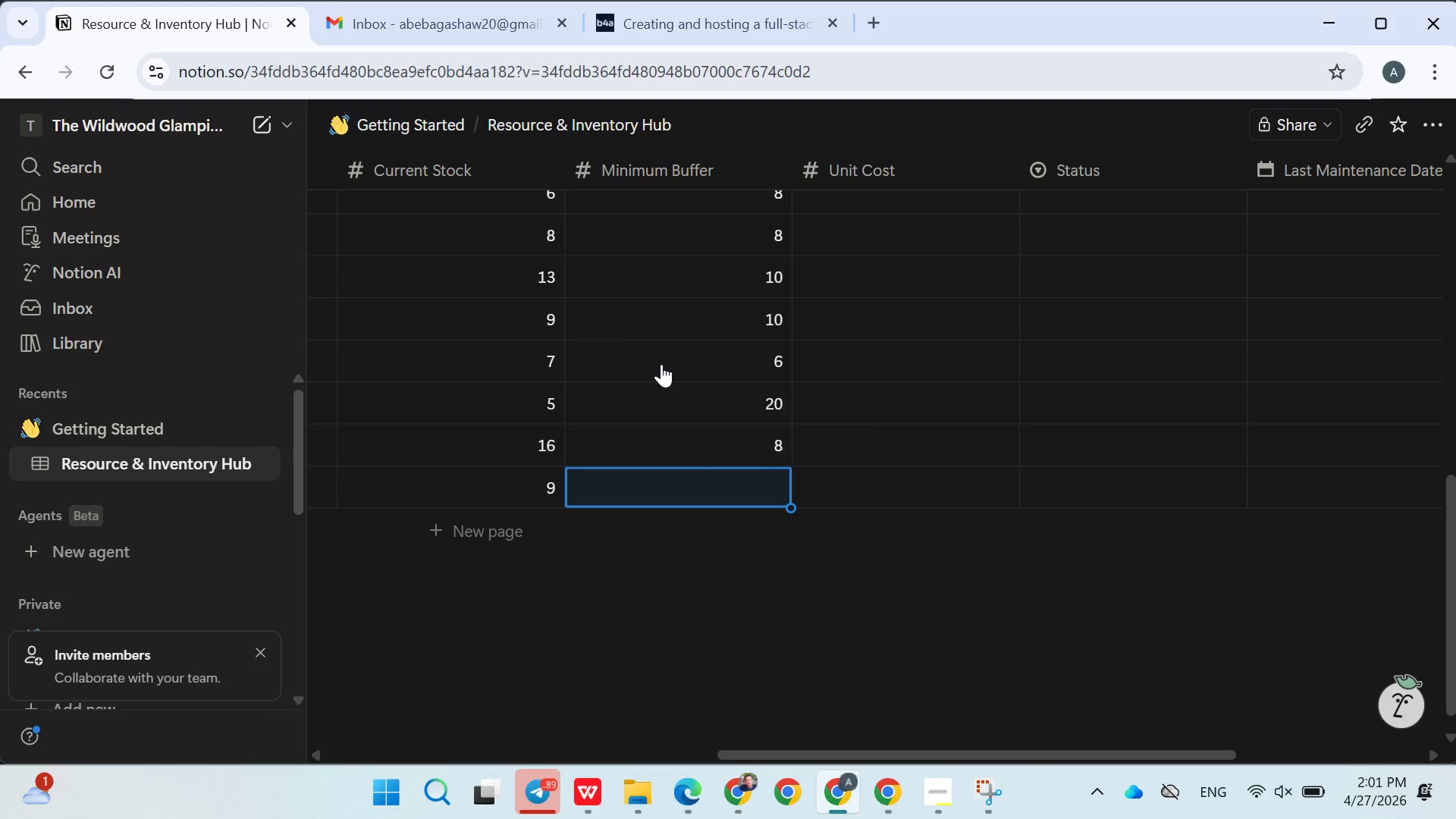 
key(6)
 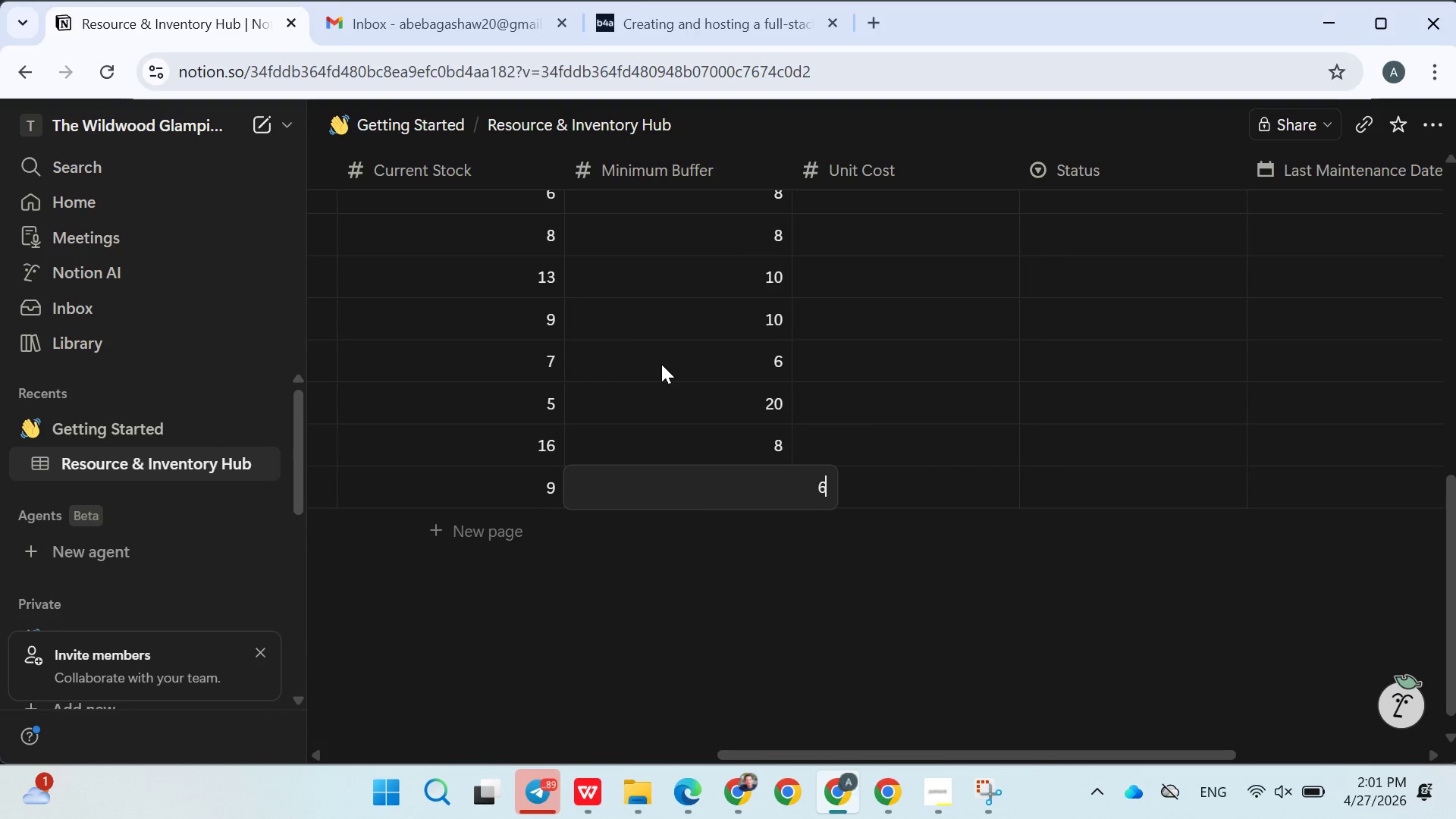 
left_click([735, 552])
 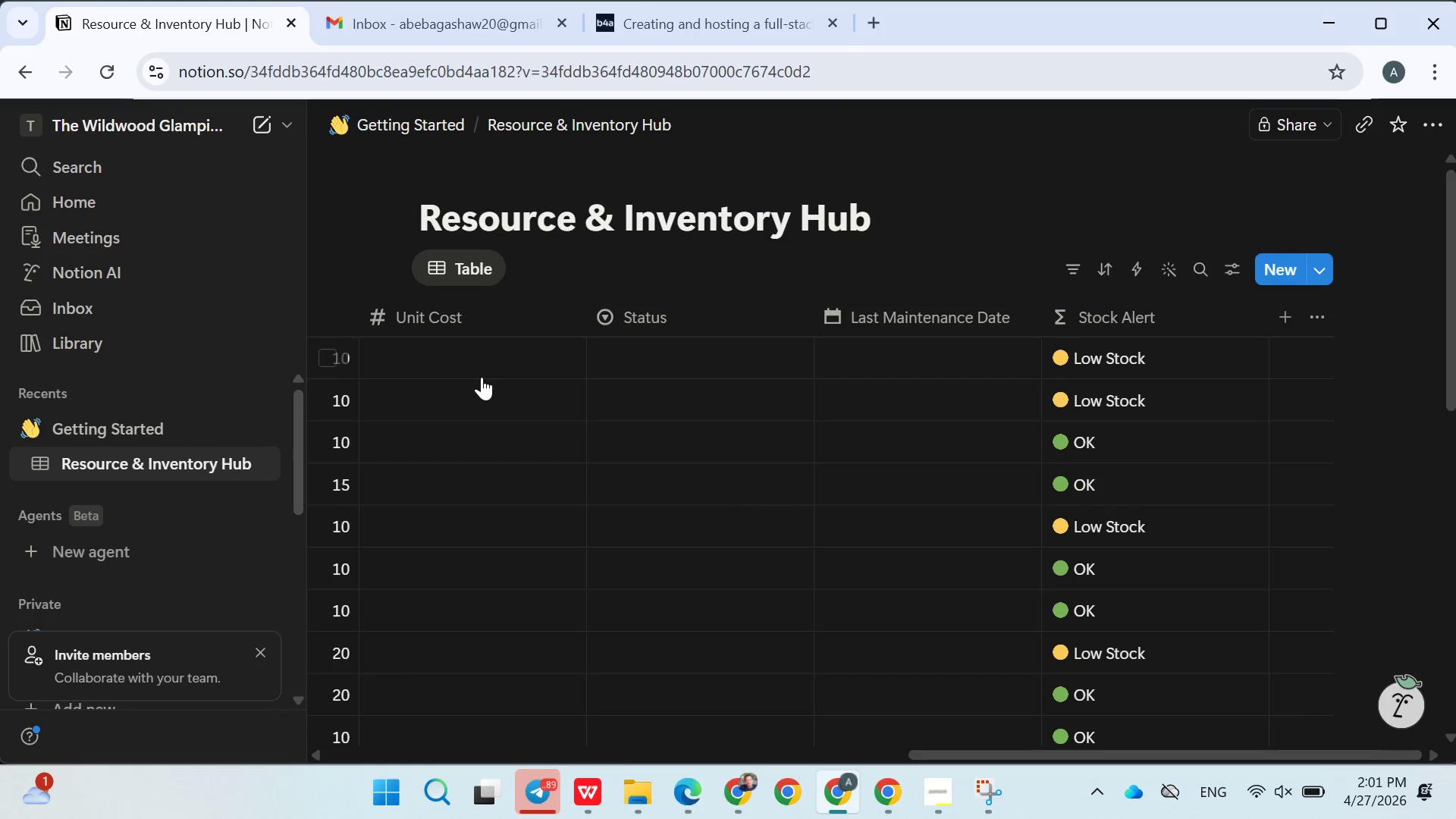 
wait(15.44)
 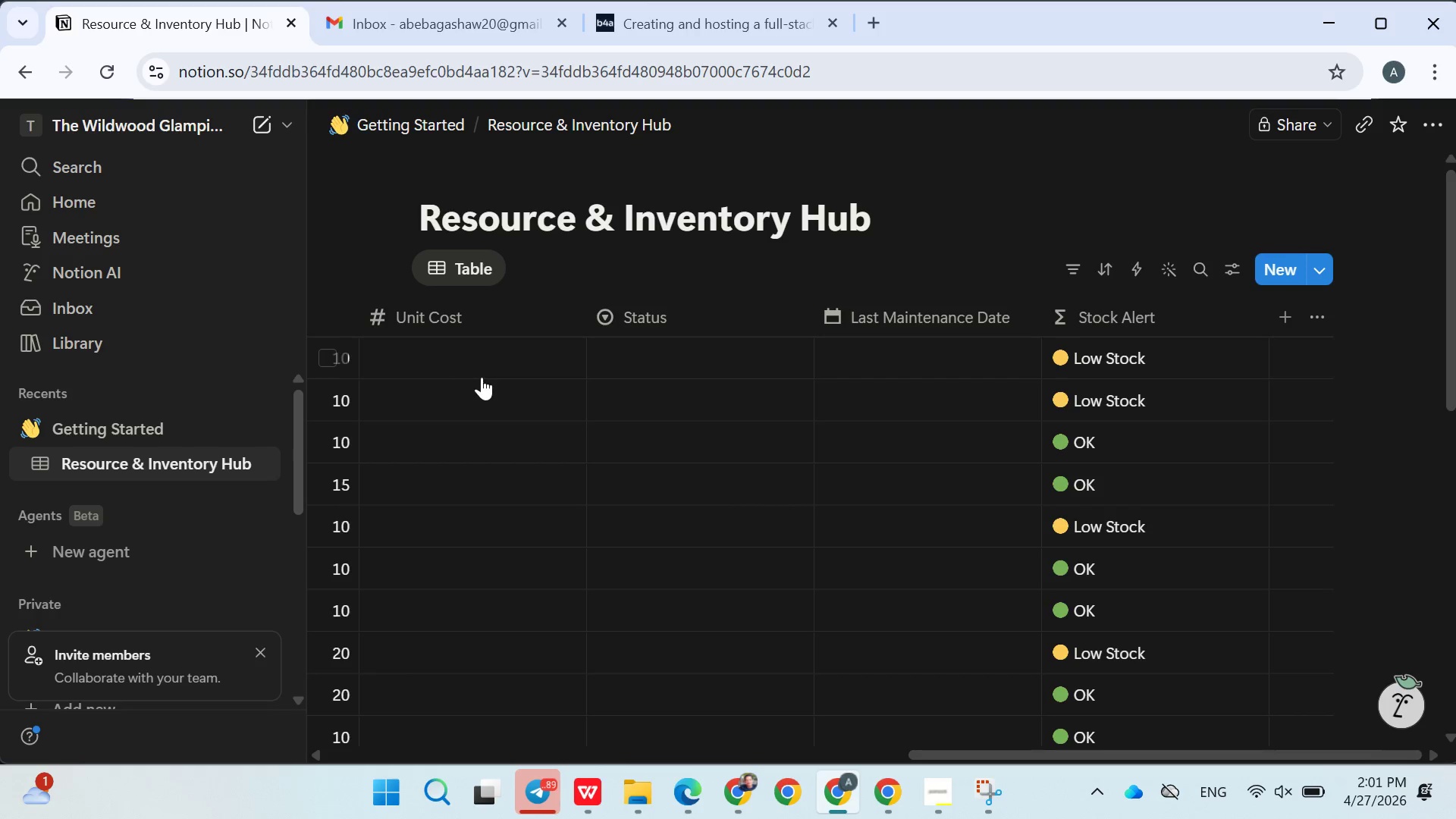 
left_click([475, 362])
 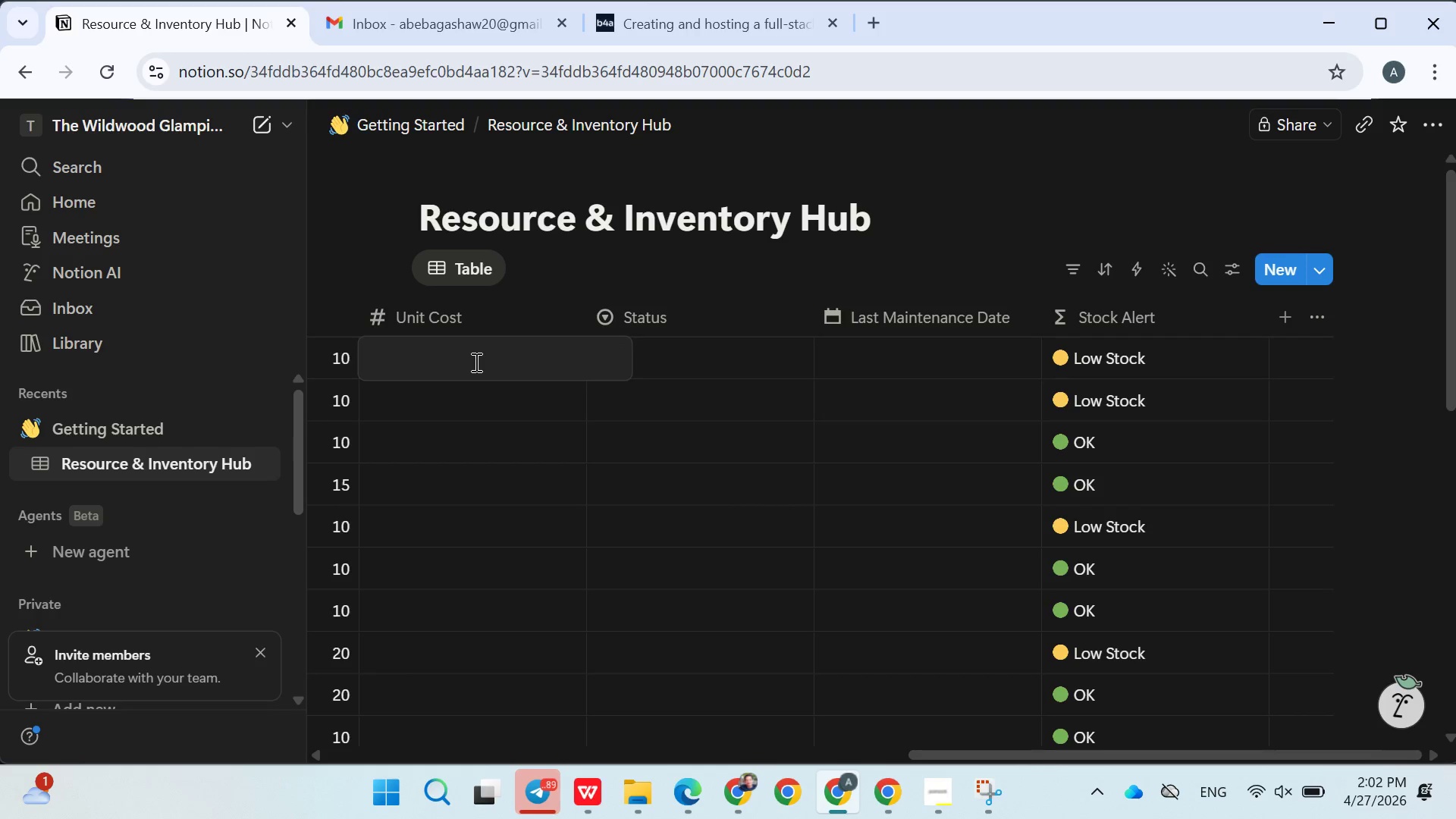 
type(35)
 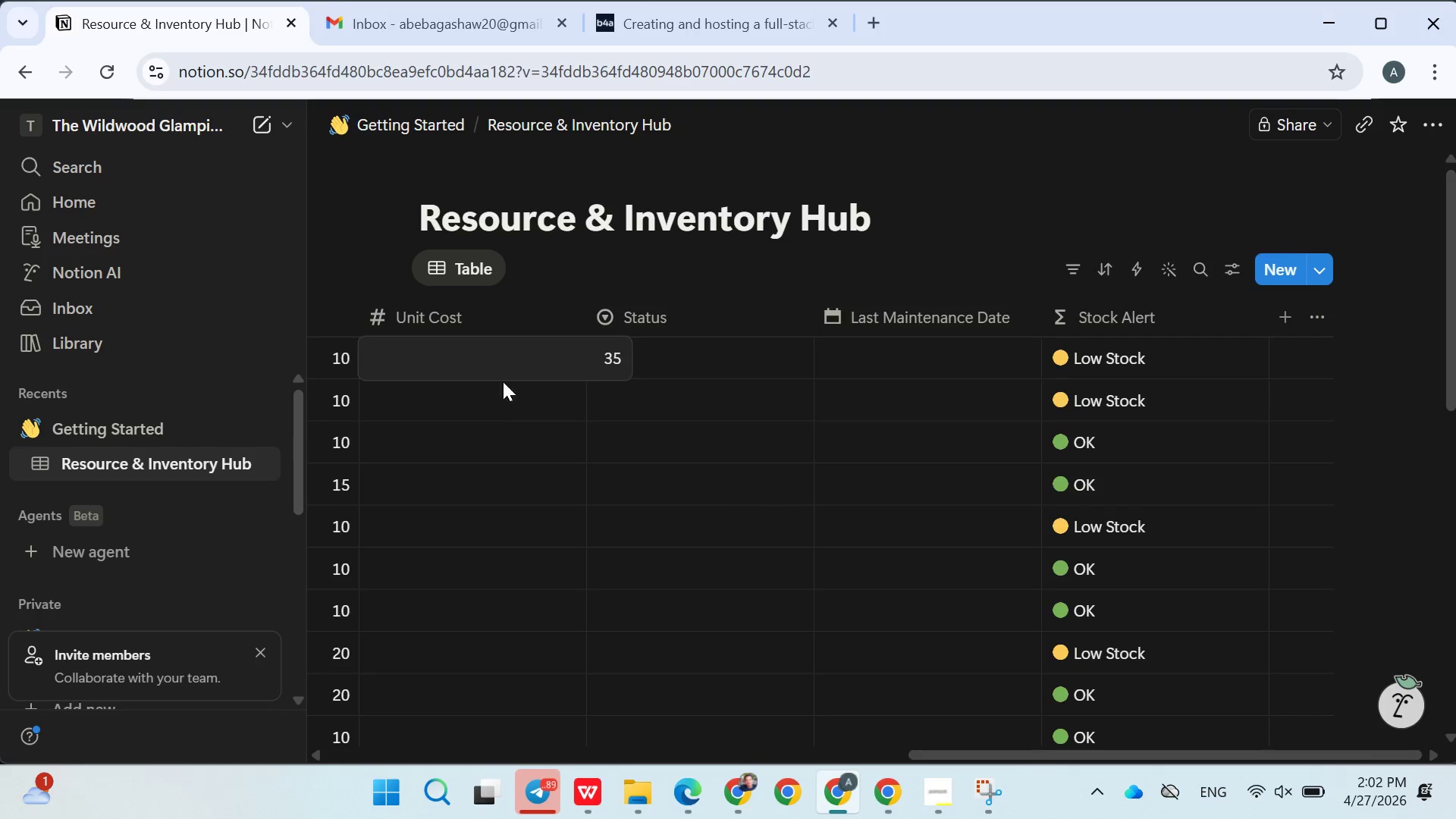 
left_click([479, 415])
 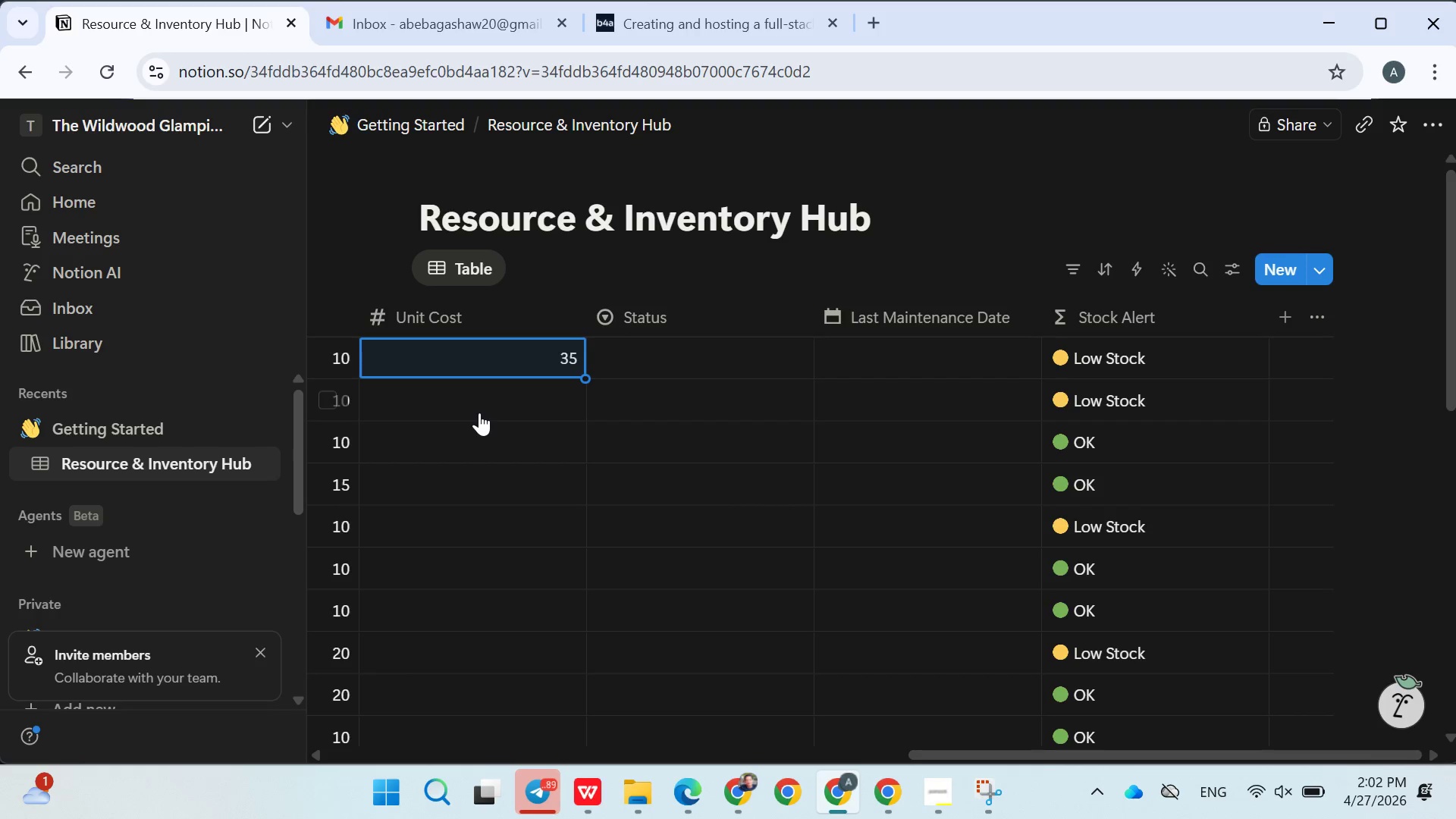 
left_click([482, 411])
 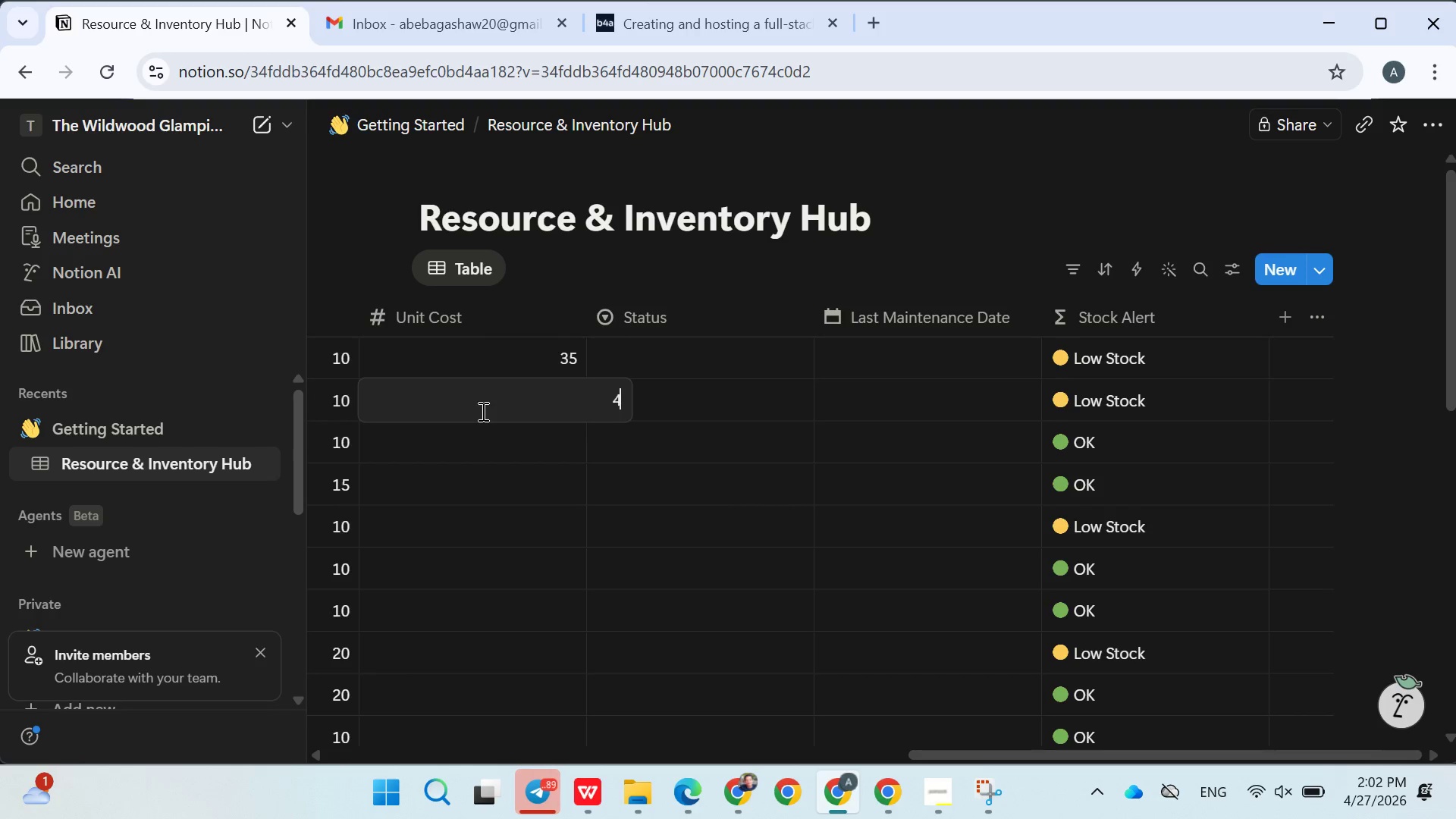 
type(40)
 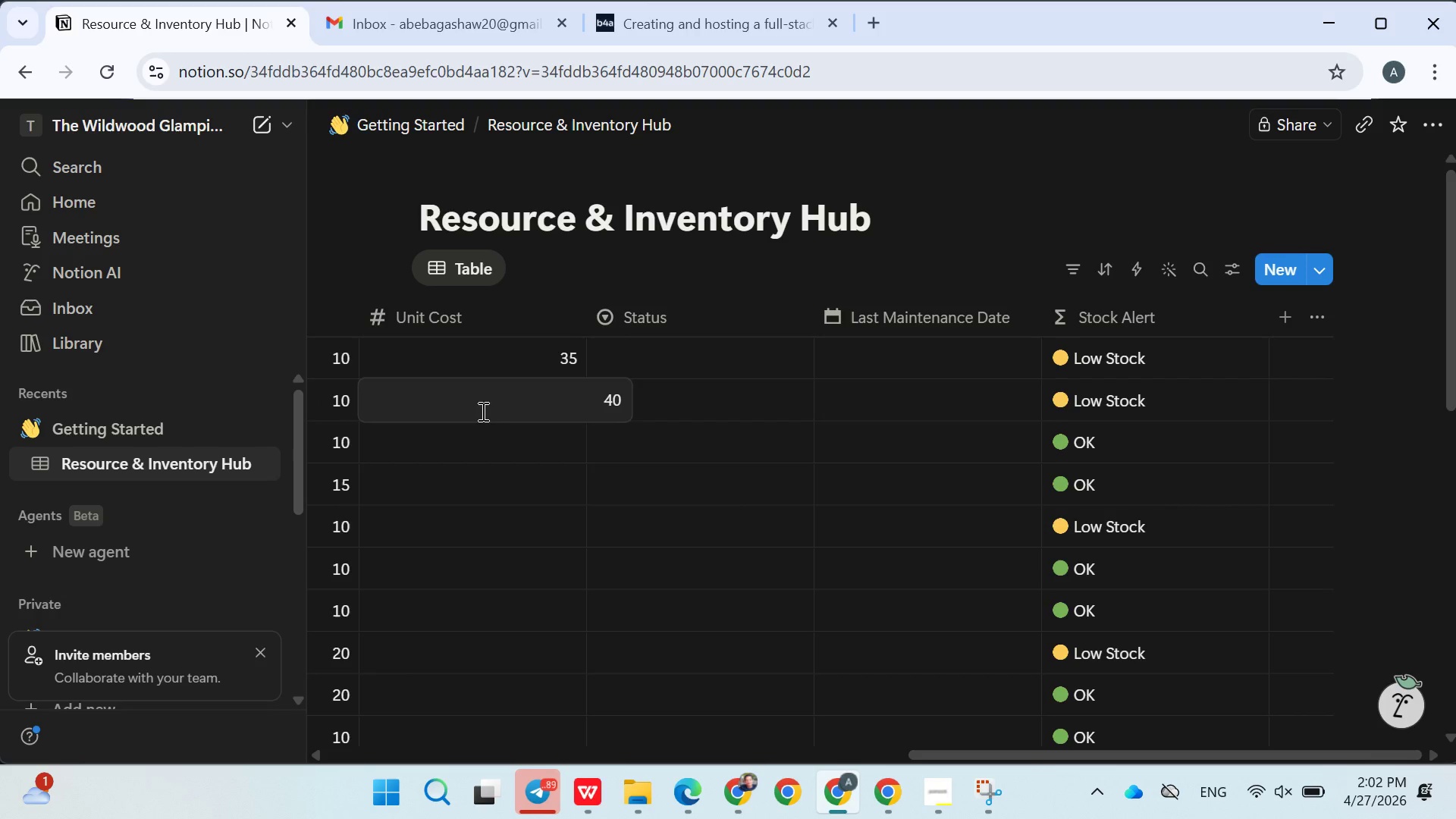 
key(Enter)
 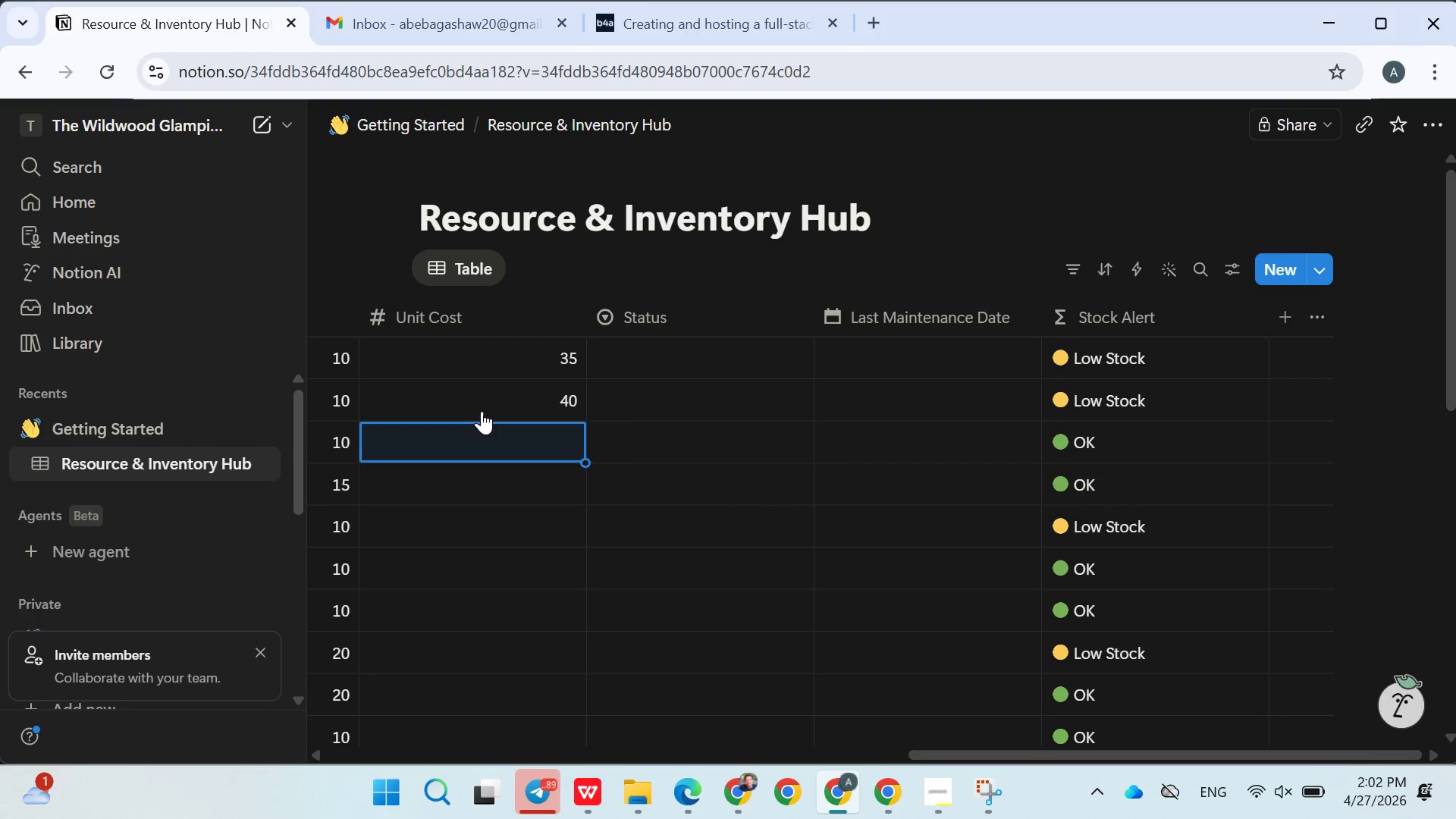 
type(25)
 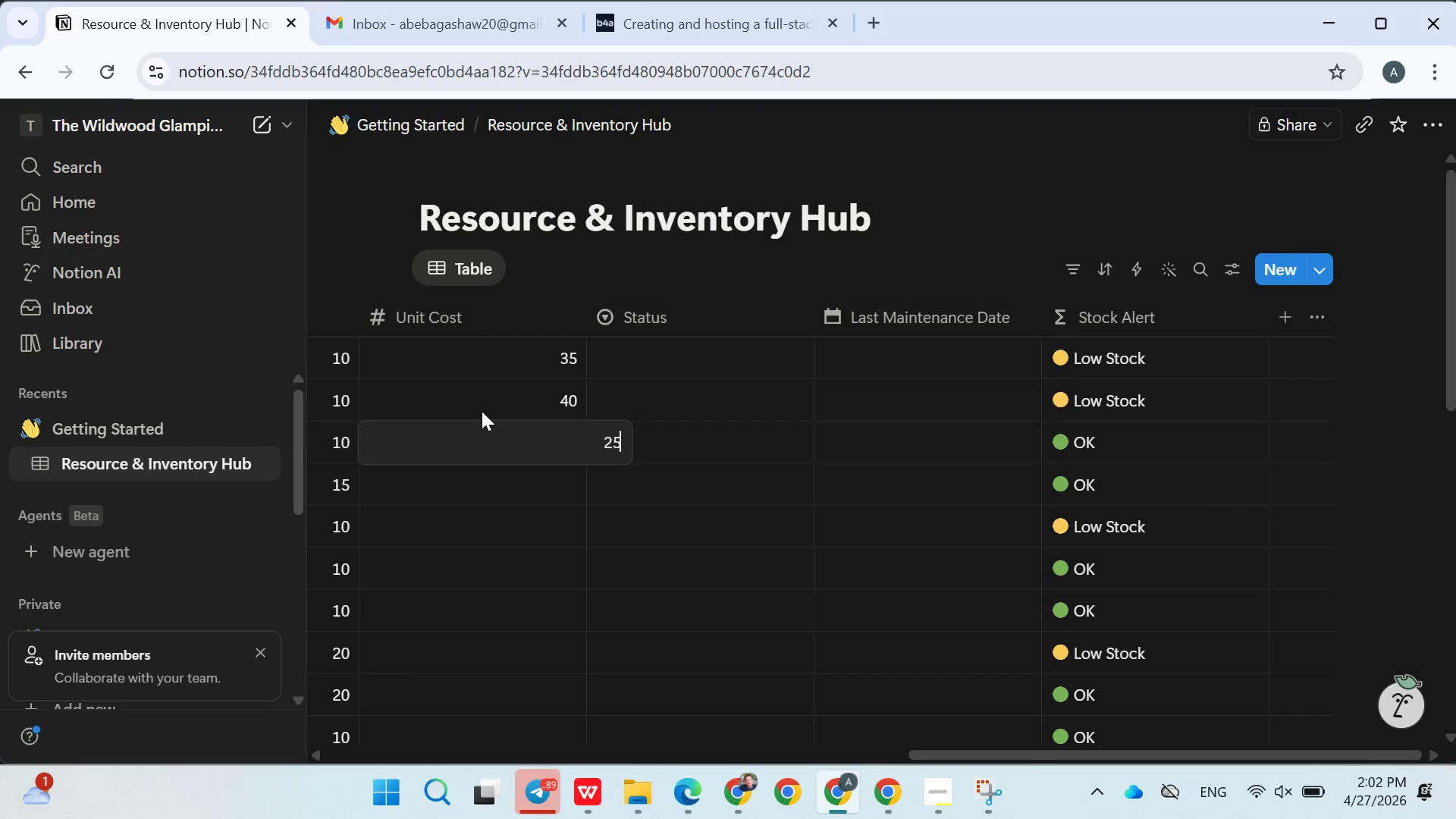 
key(Enter)
 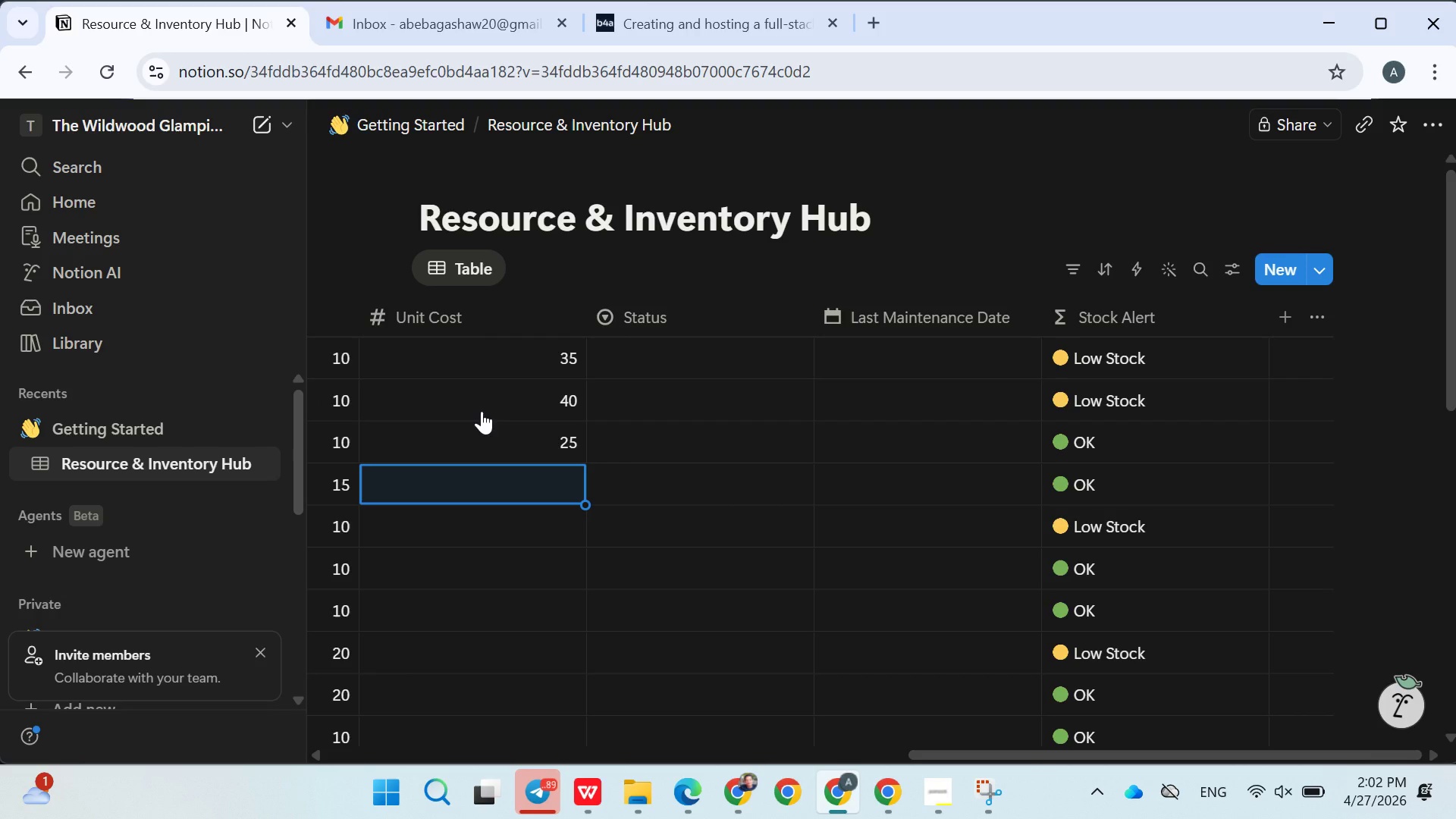 
type(12)
 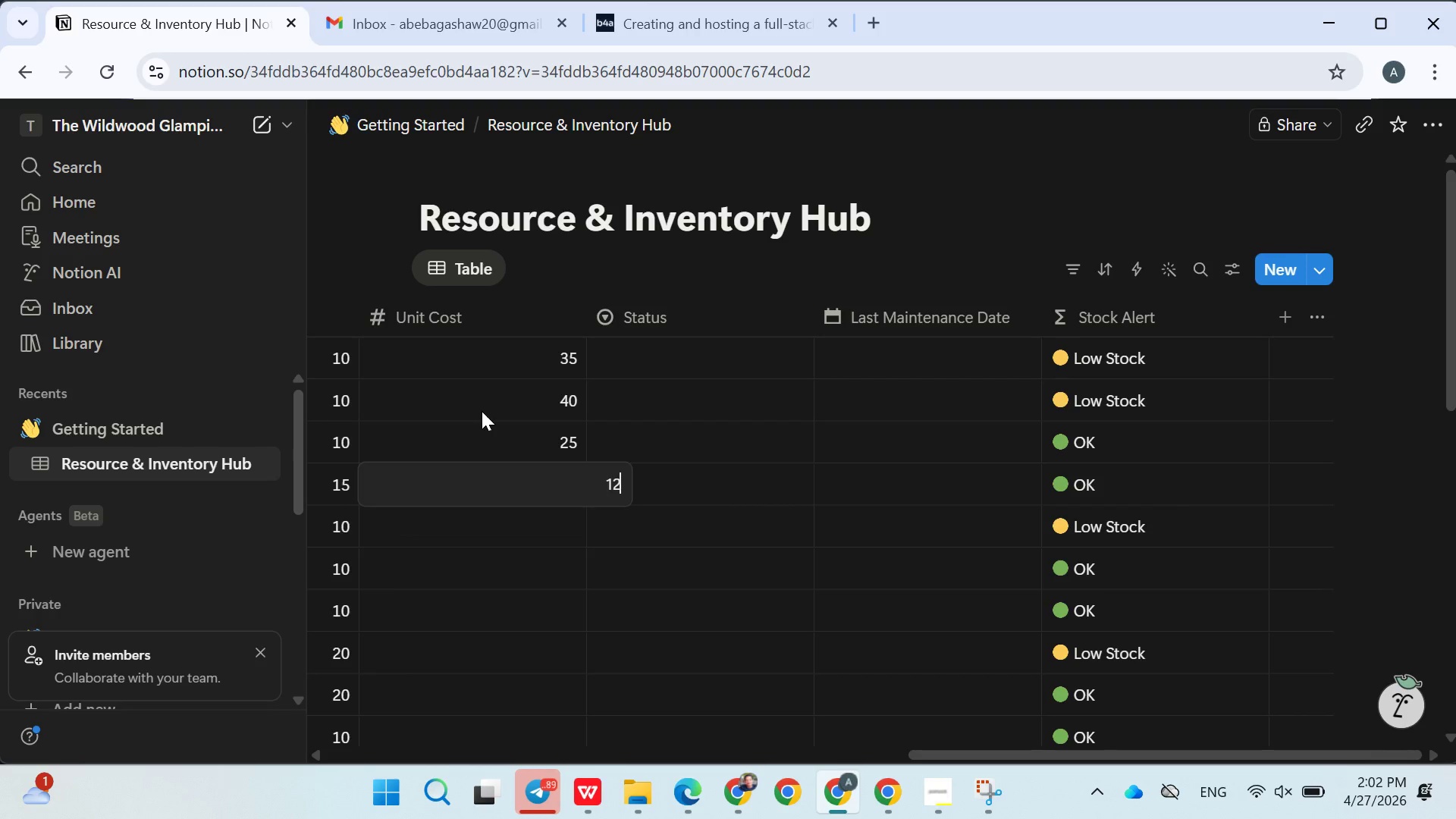 
key(Enter)
 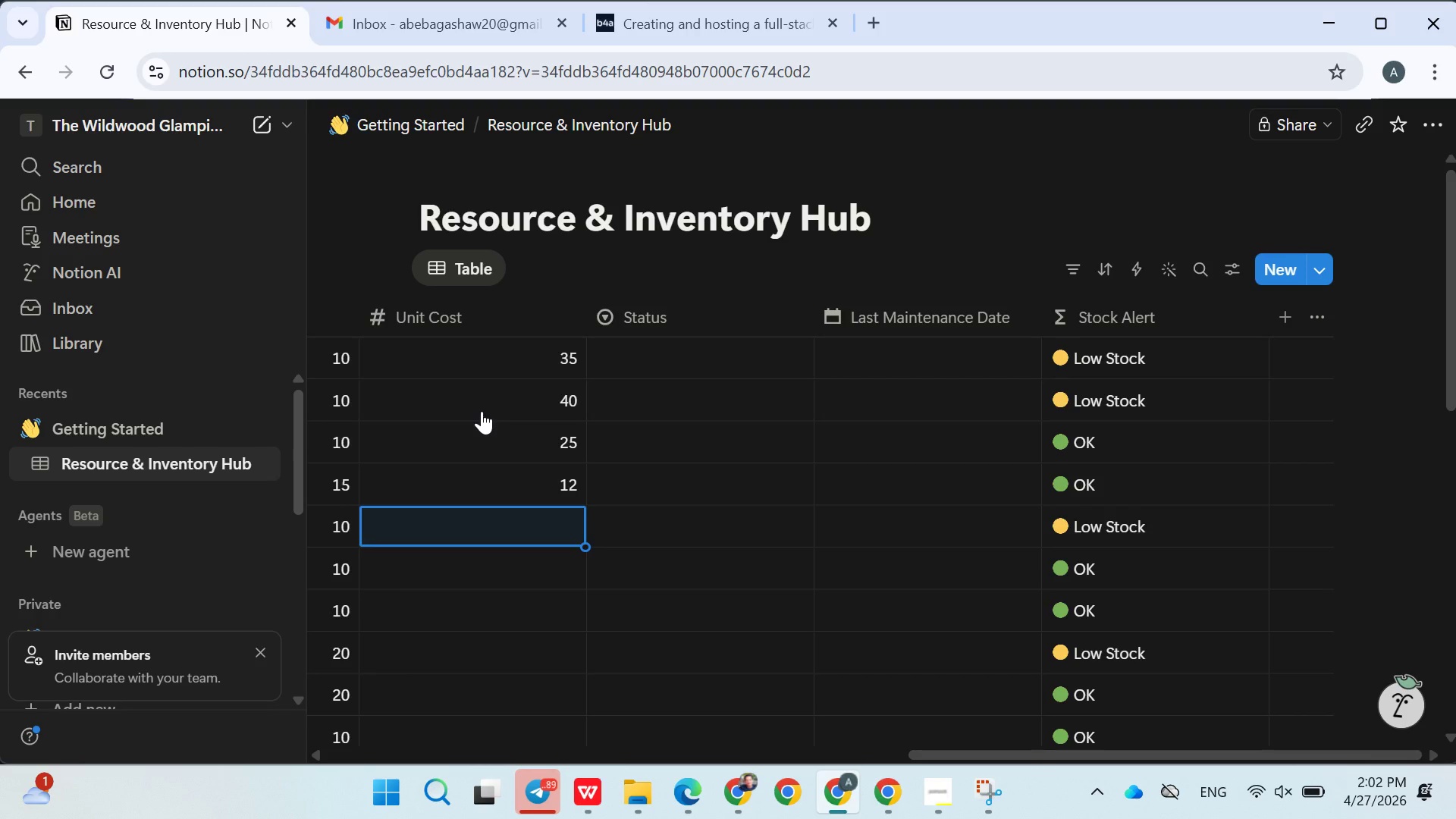 
type(18)
 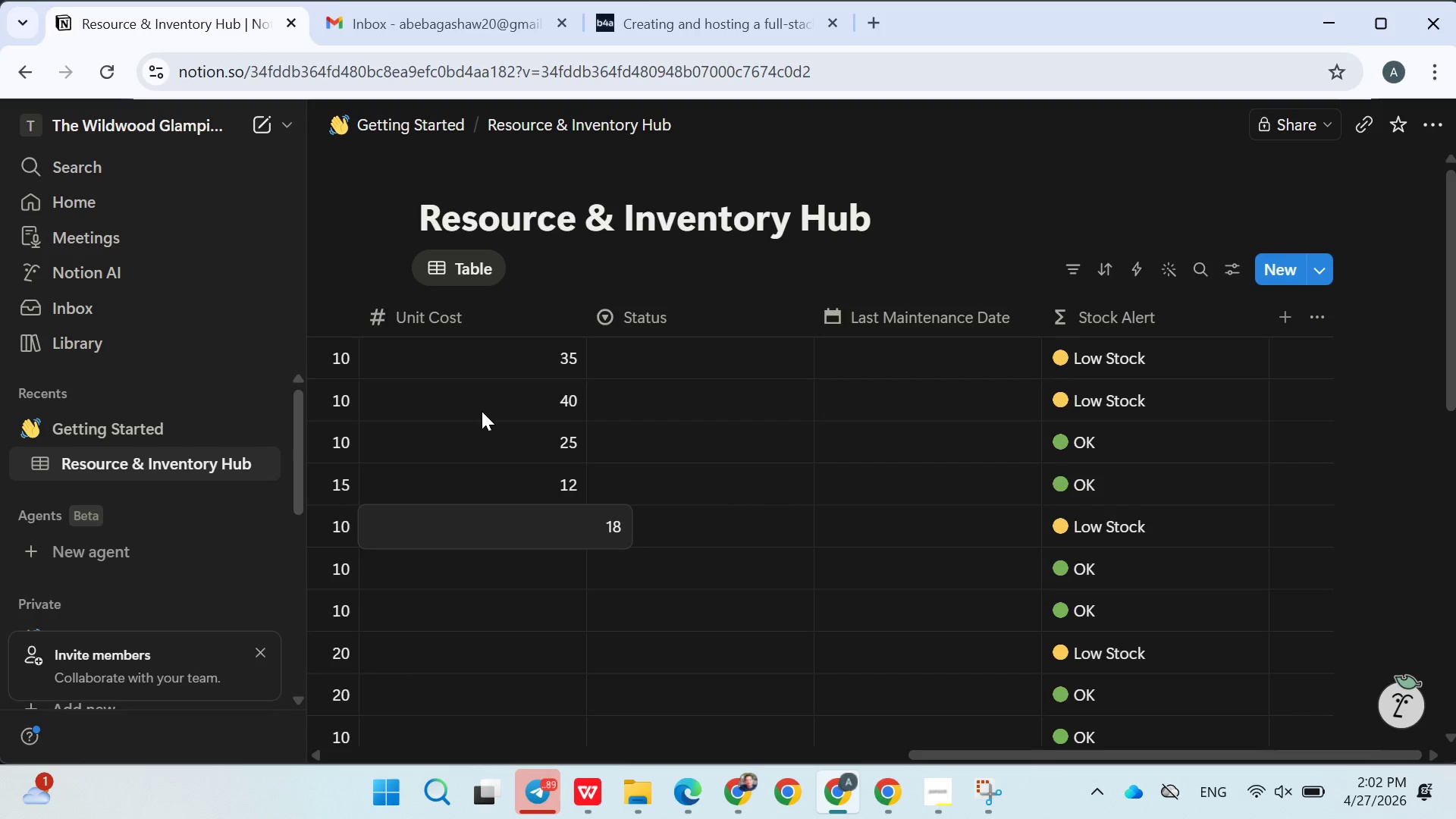 
key(Enter)
 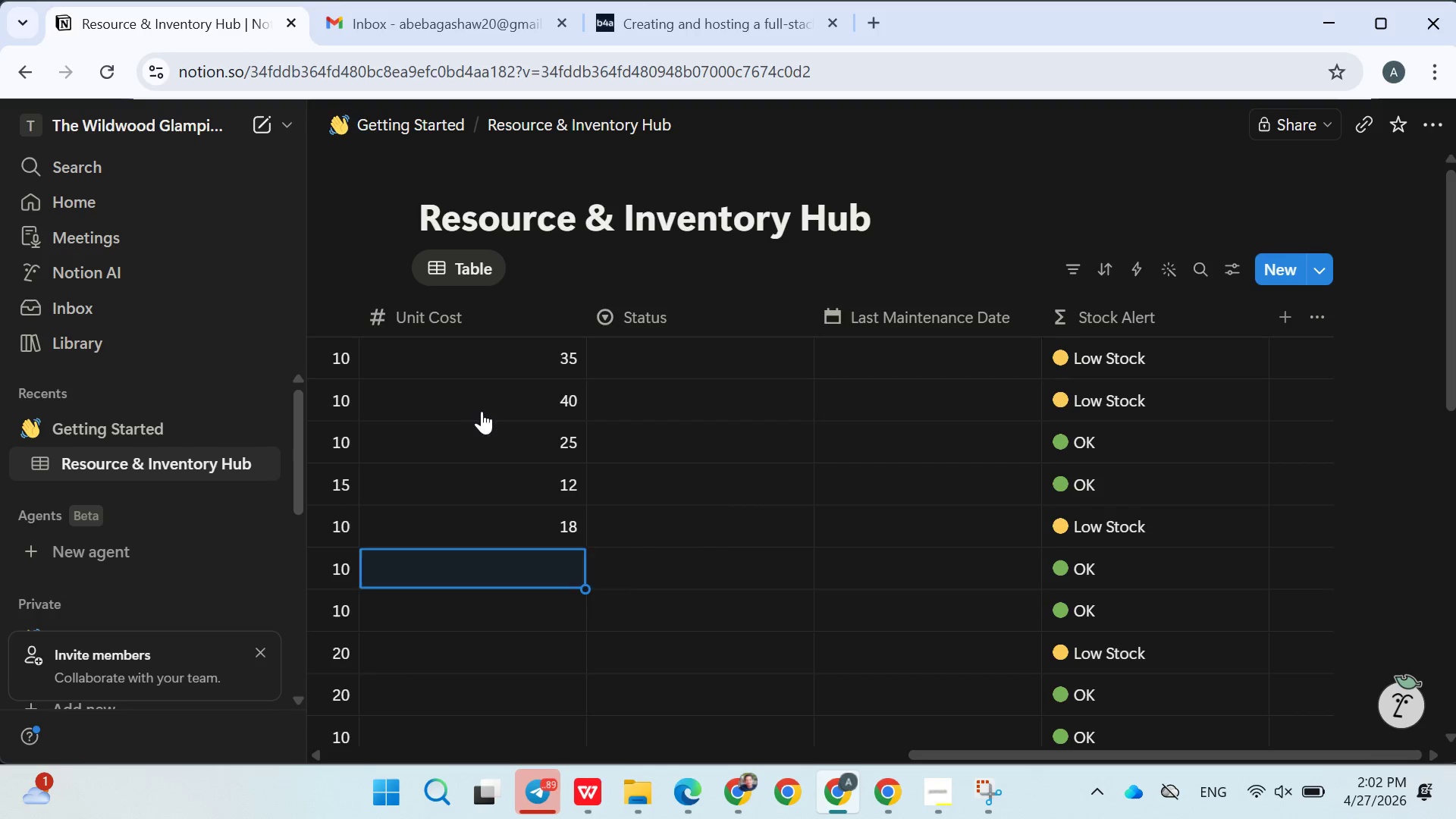 
type(20)
 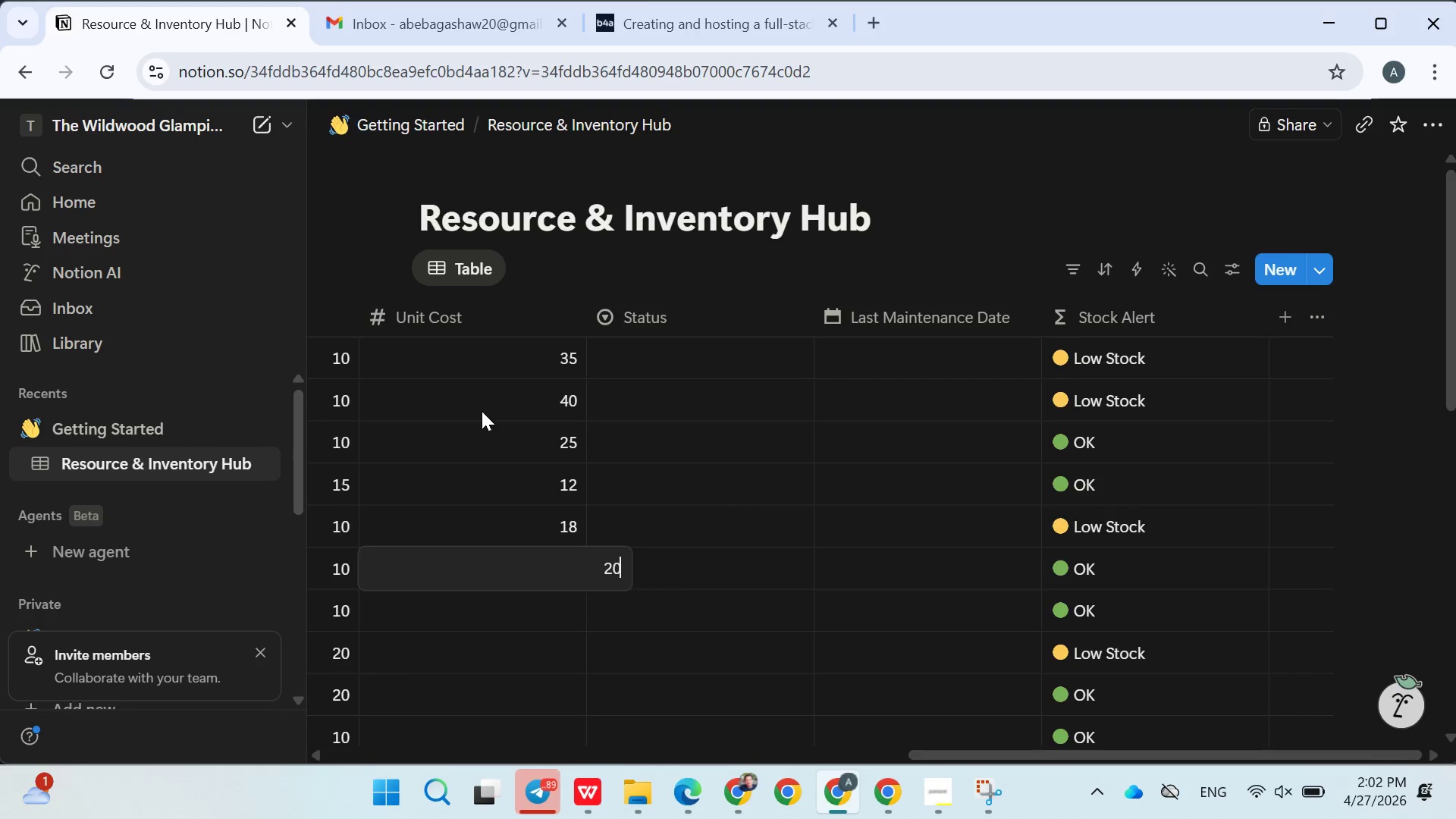 
key(Enter)
 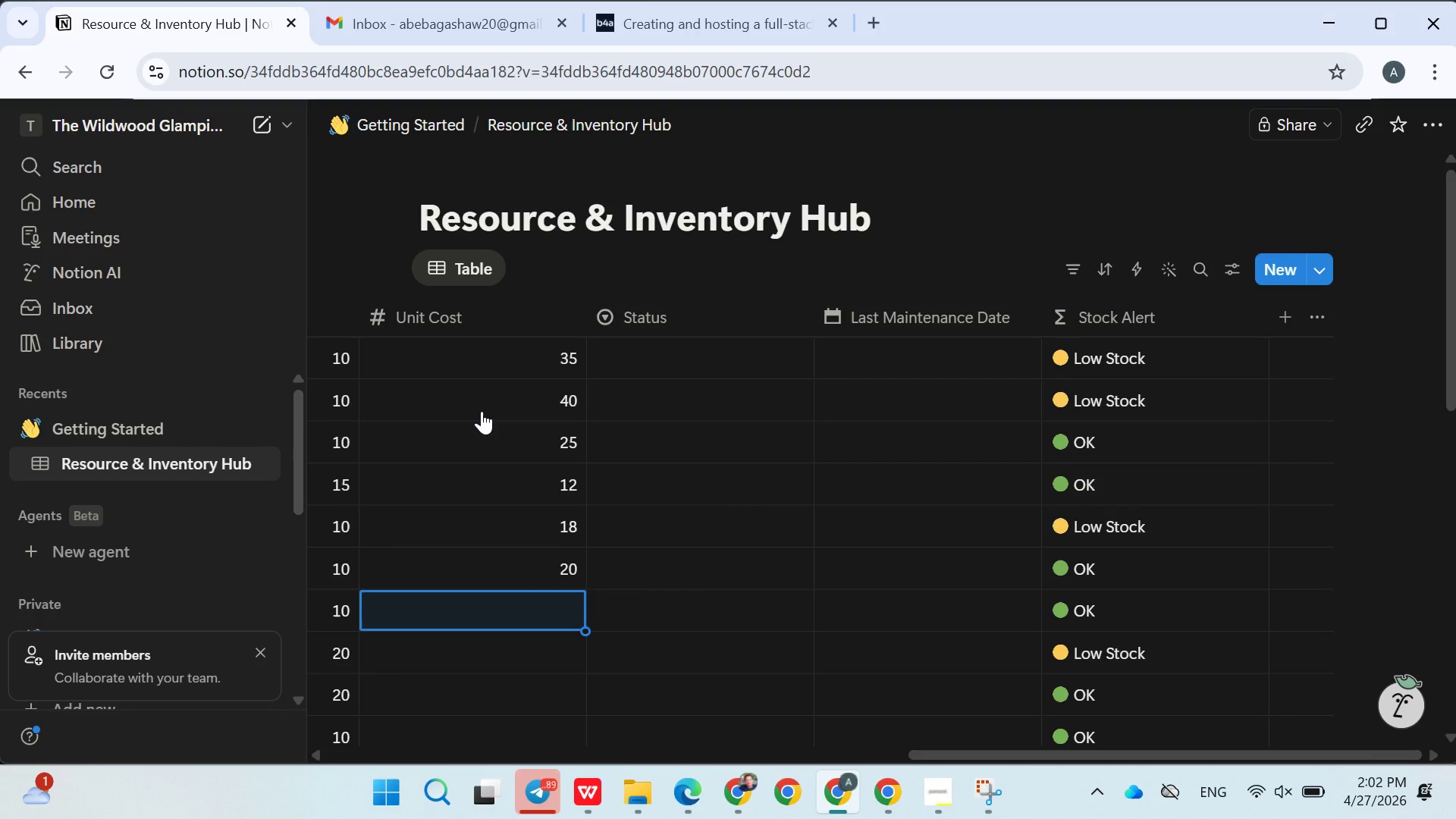 
type(10)
 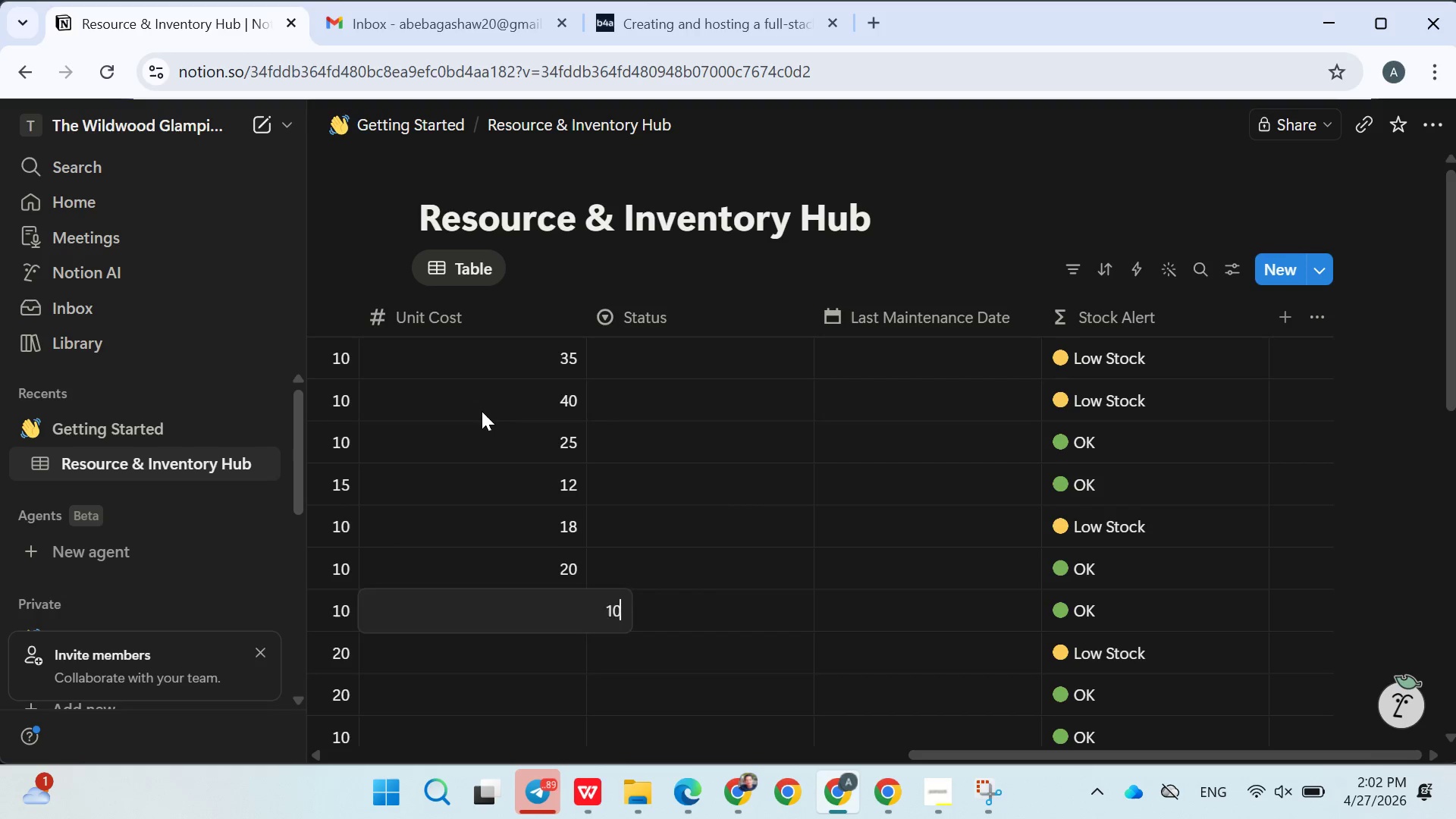 
key(Enter)
 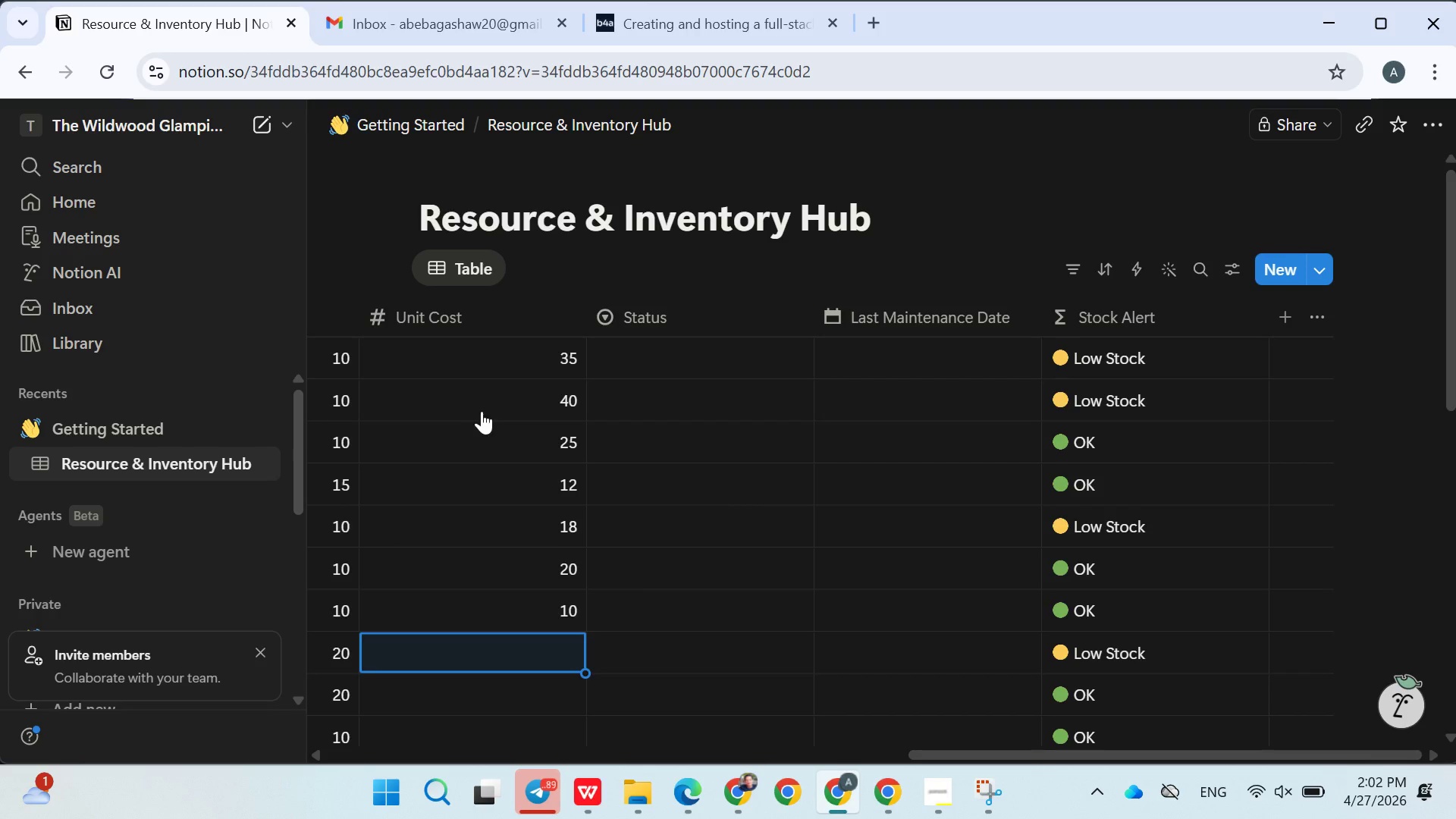 
type(20)
 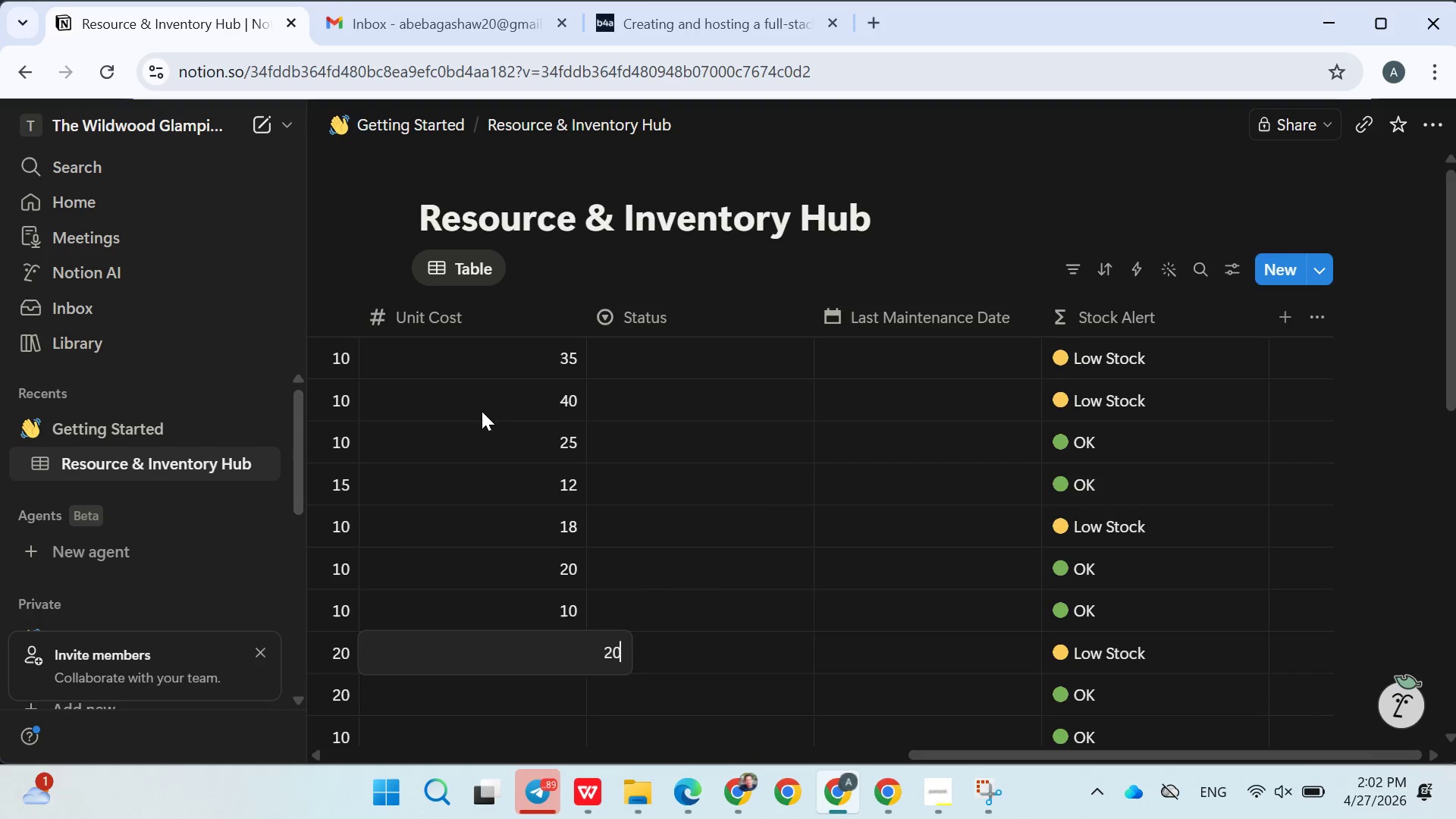 
key(Enter)
 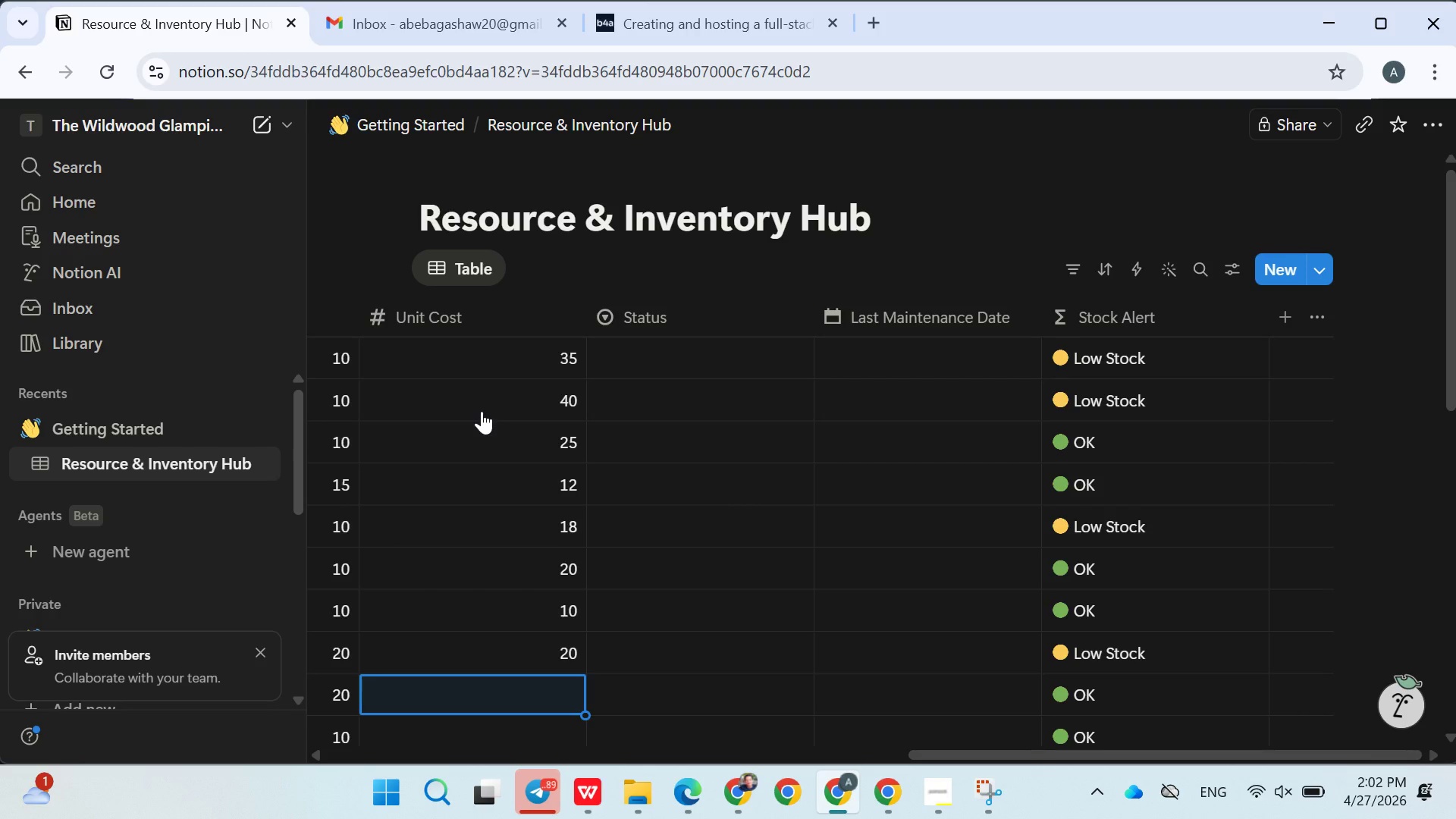 
key(5)
 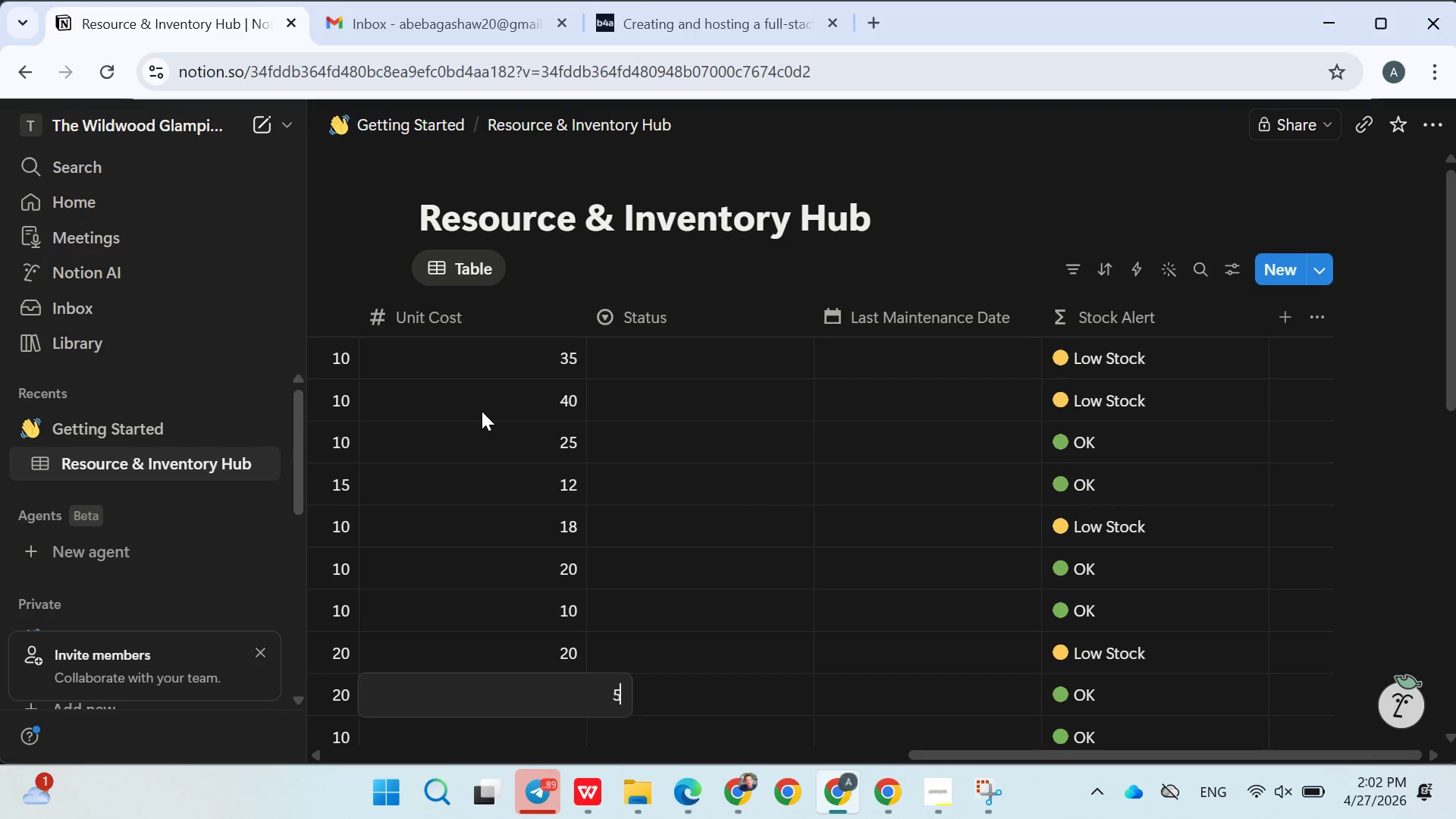 
key(Enter)
 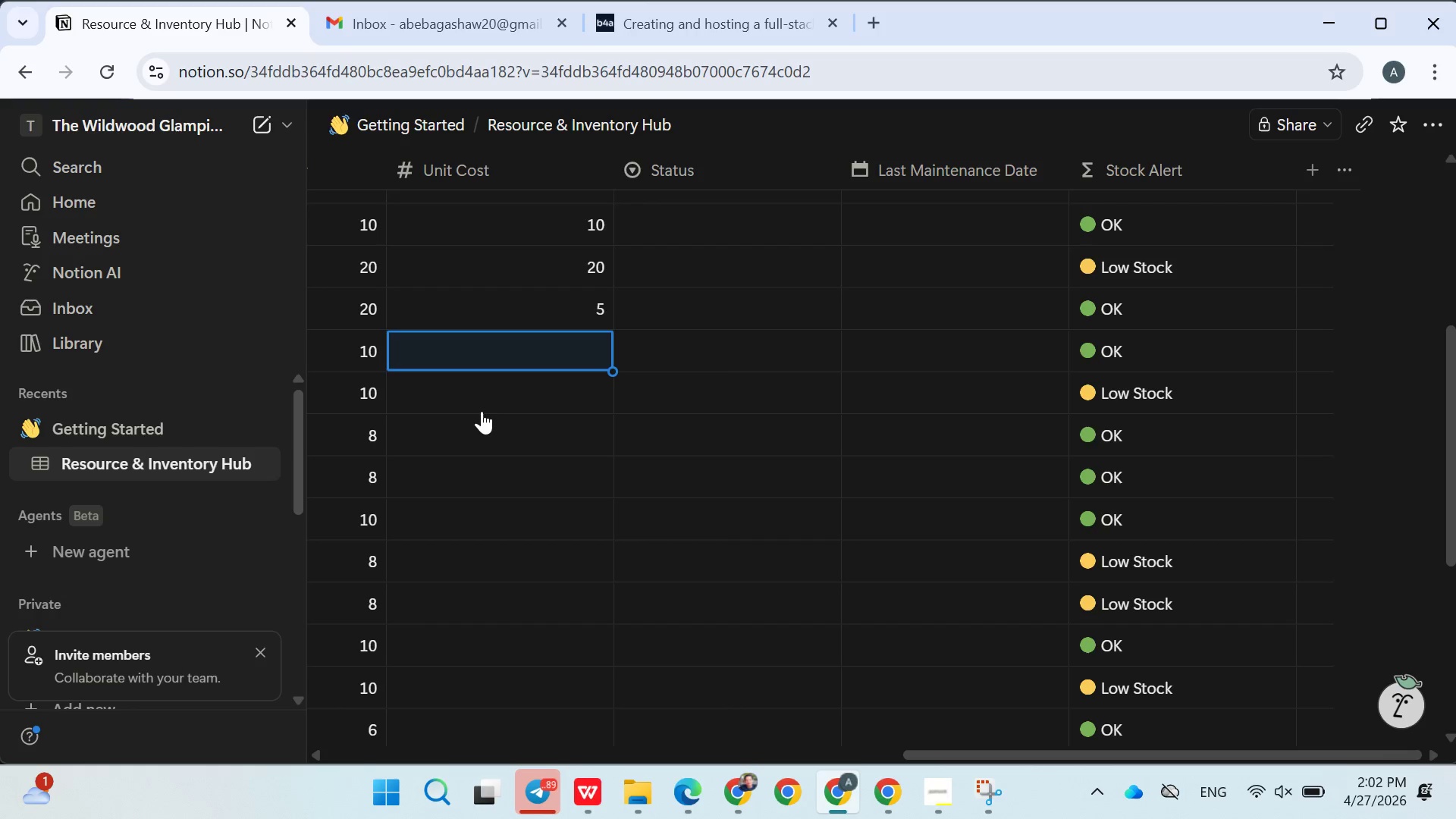 
wait(7.33)
 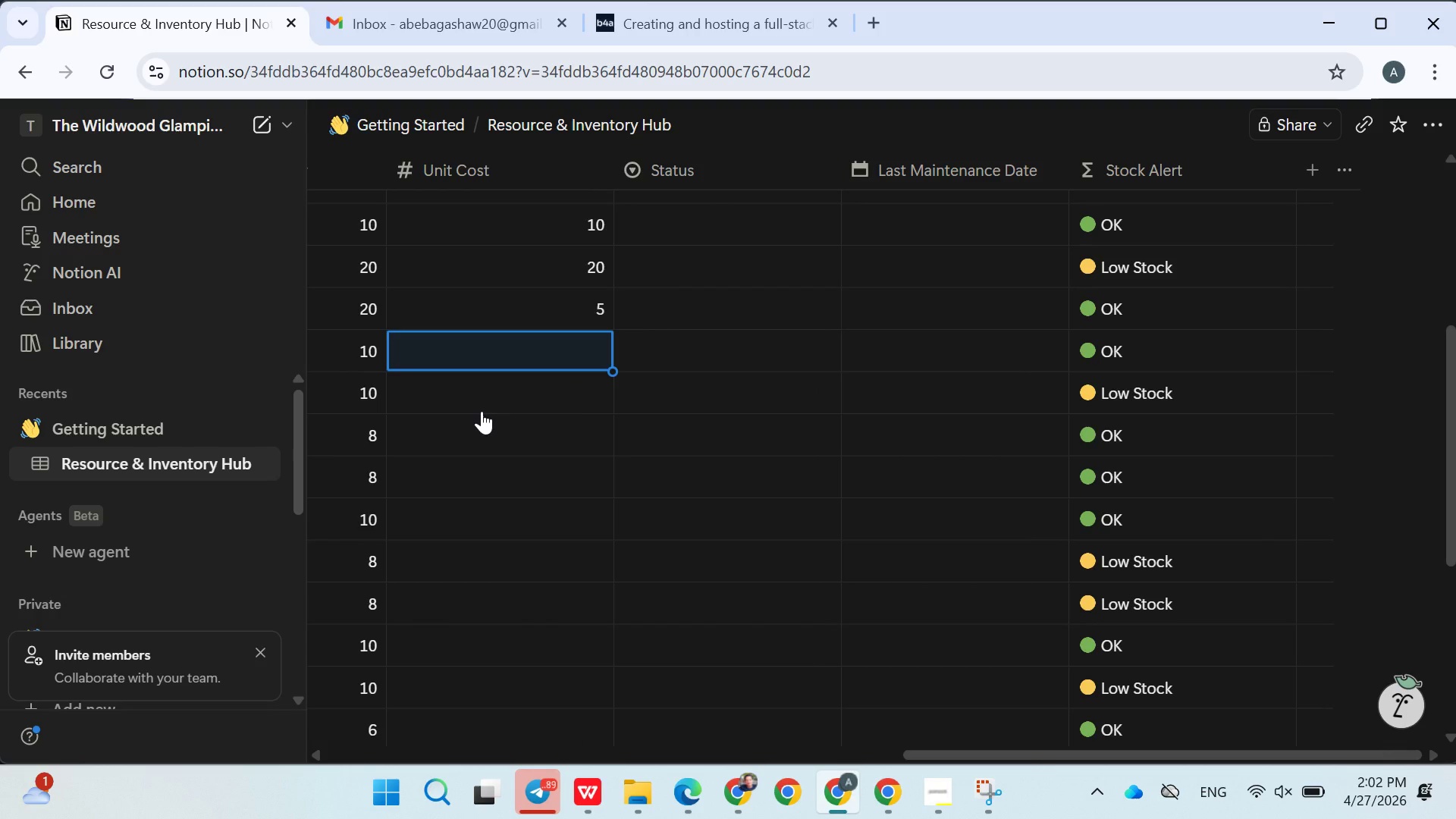 
key(6)
 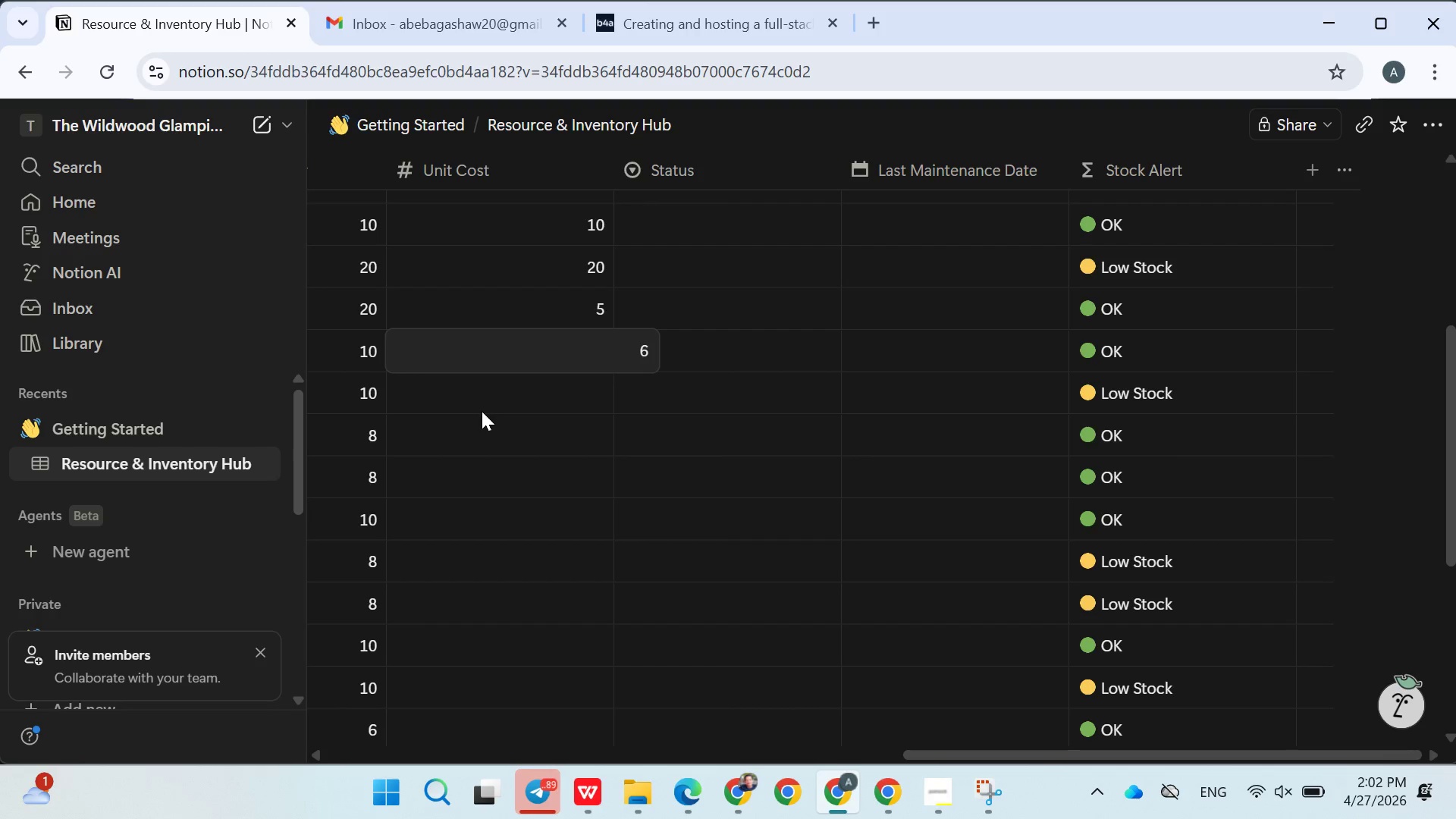 
key(Enter)
 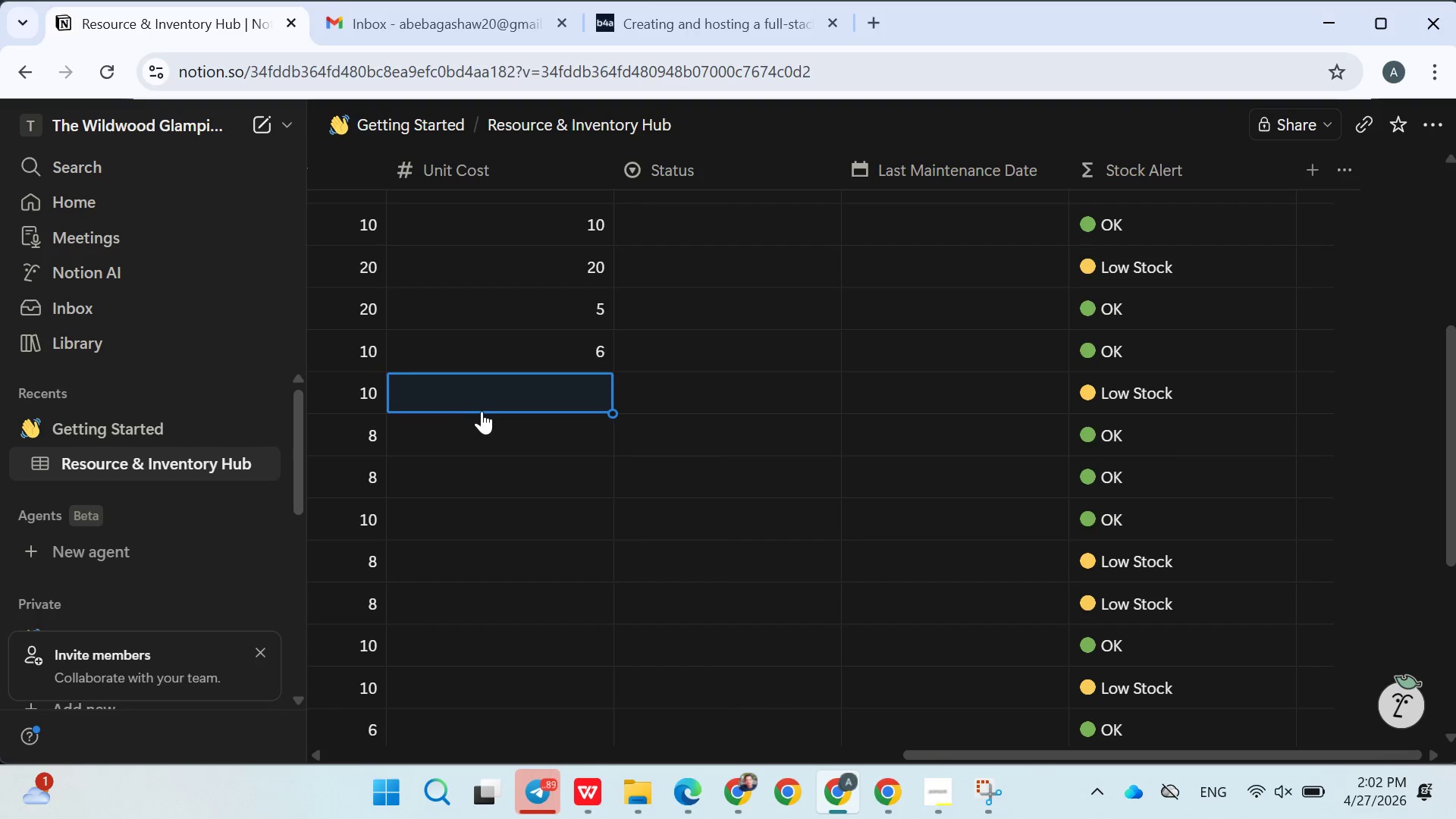 
key(8)
 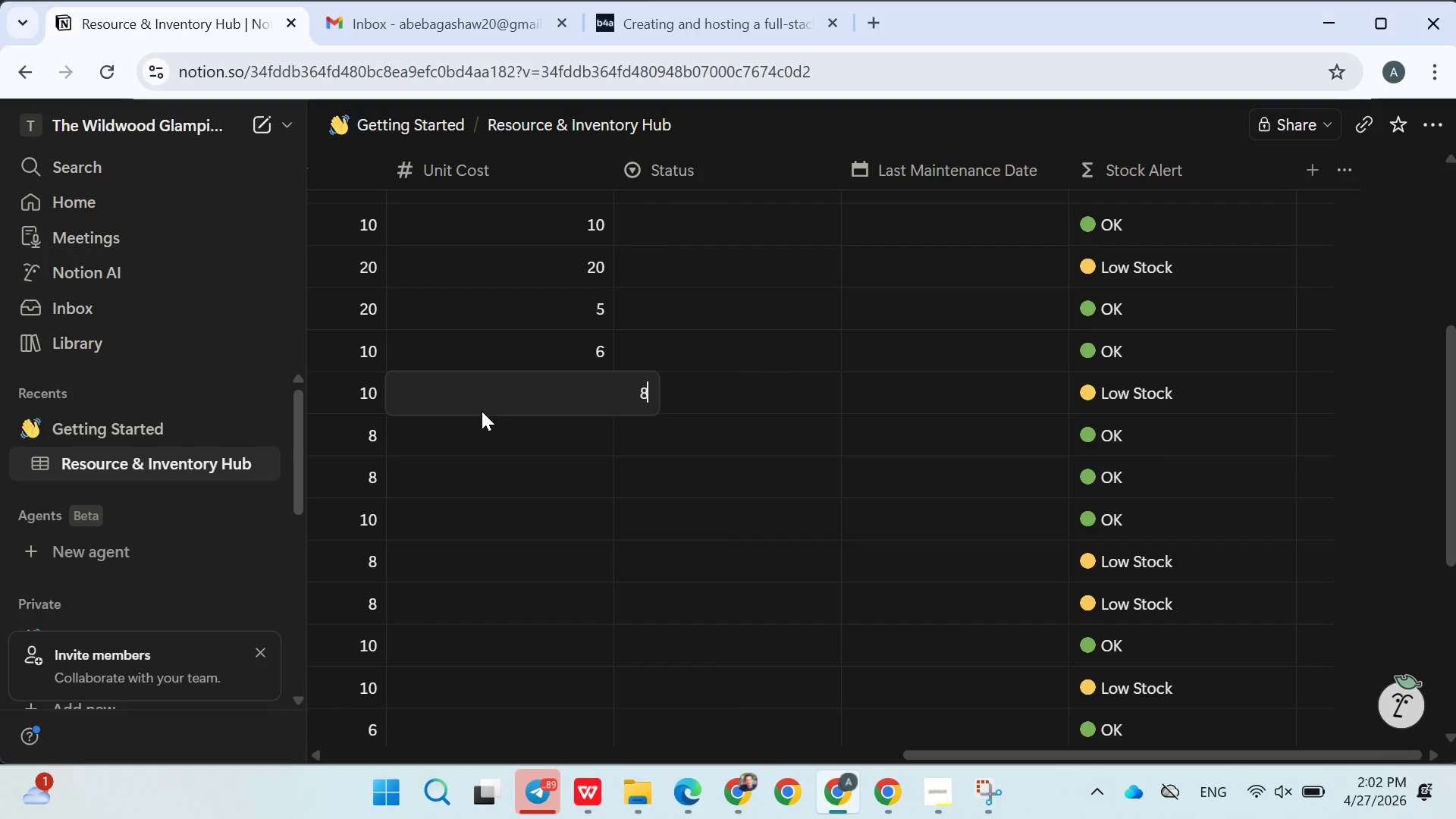 
key(Enter)
 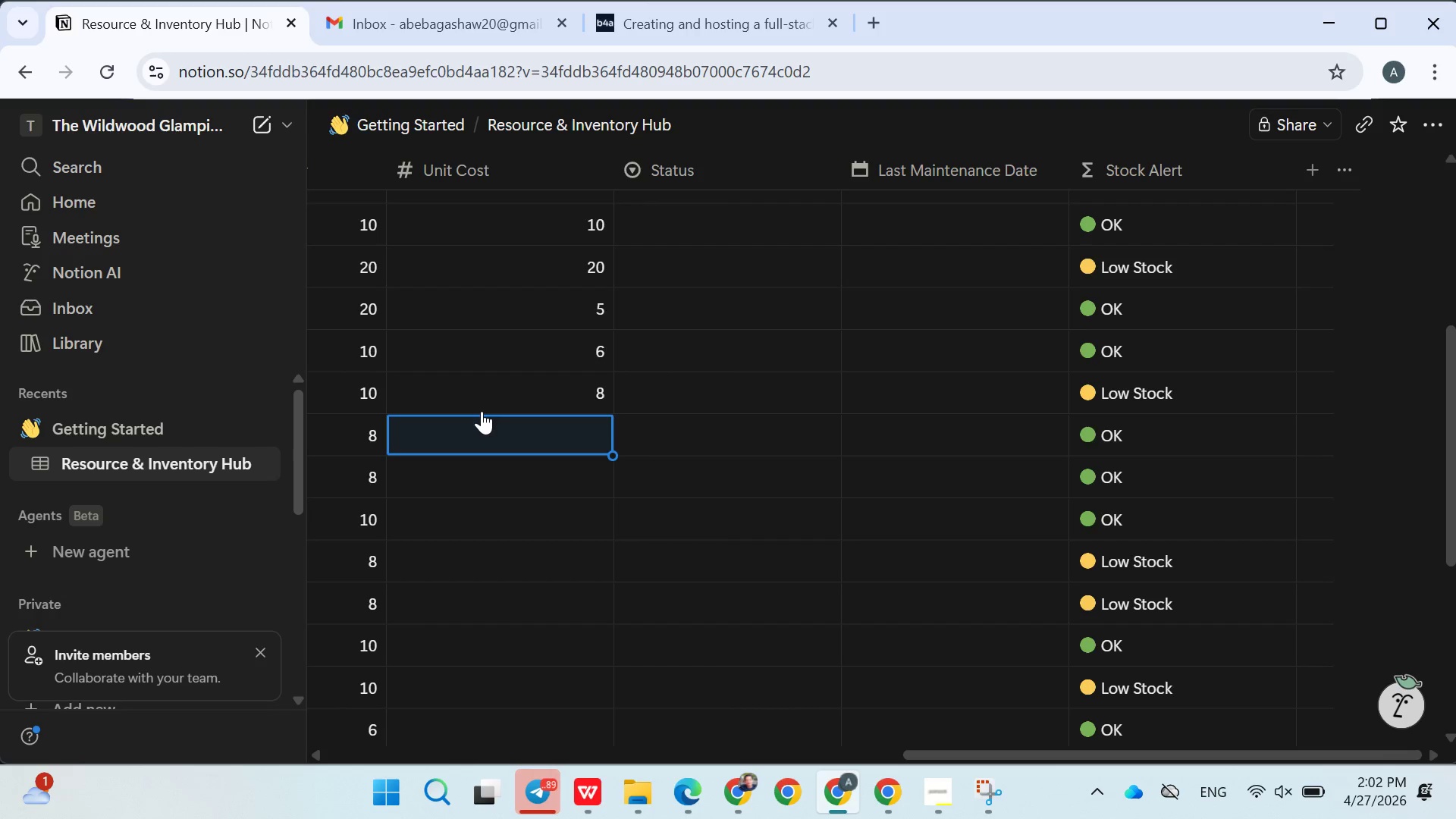 
type(15)
 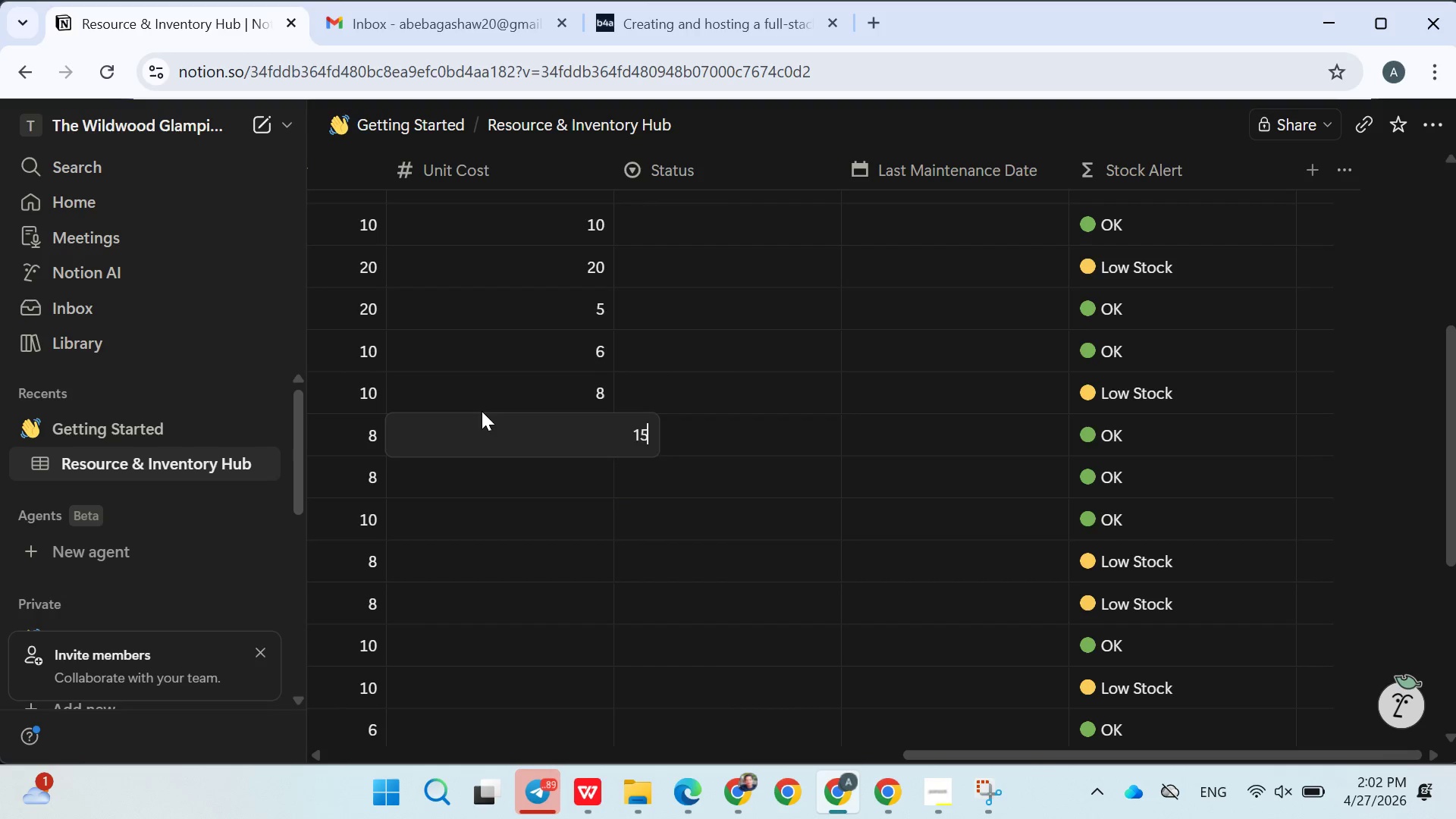 
key(Enter)
 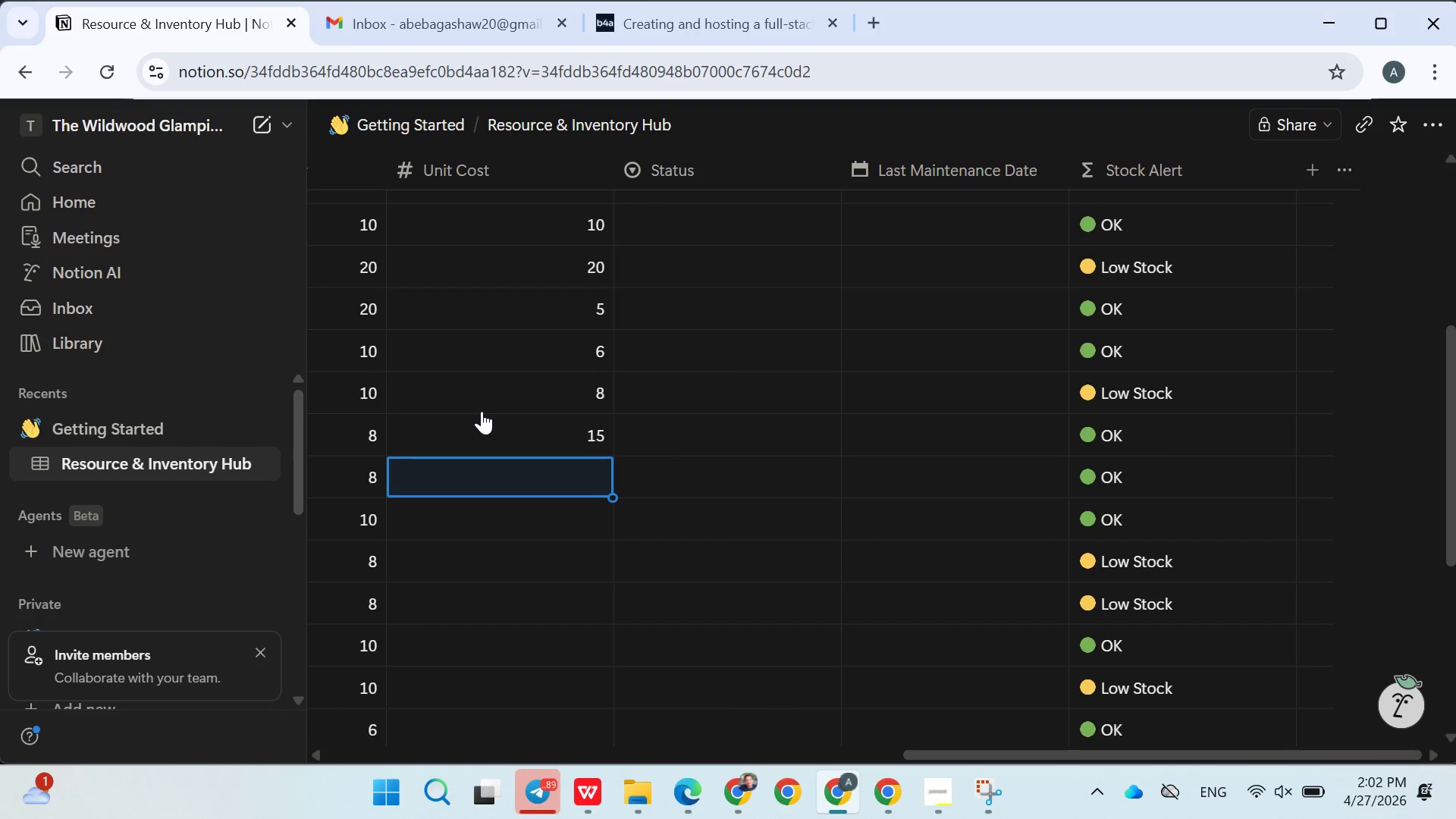 
type(25)
 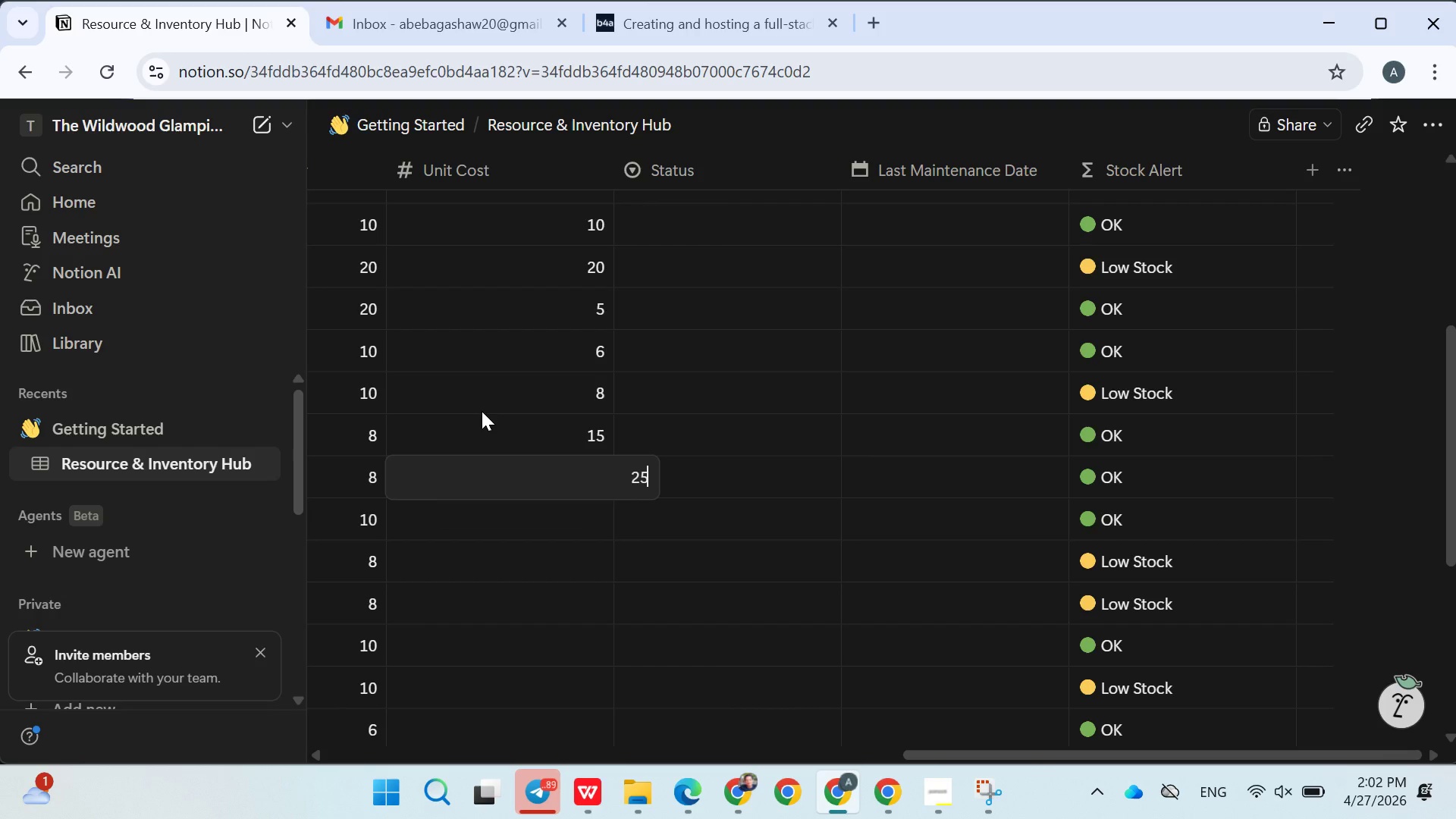 
key(Enter)
 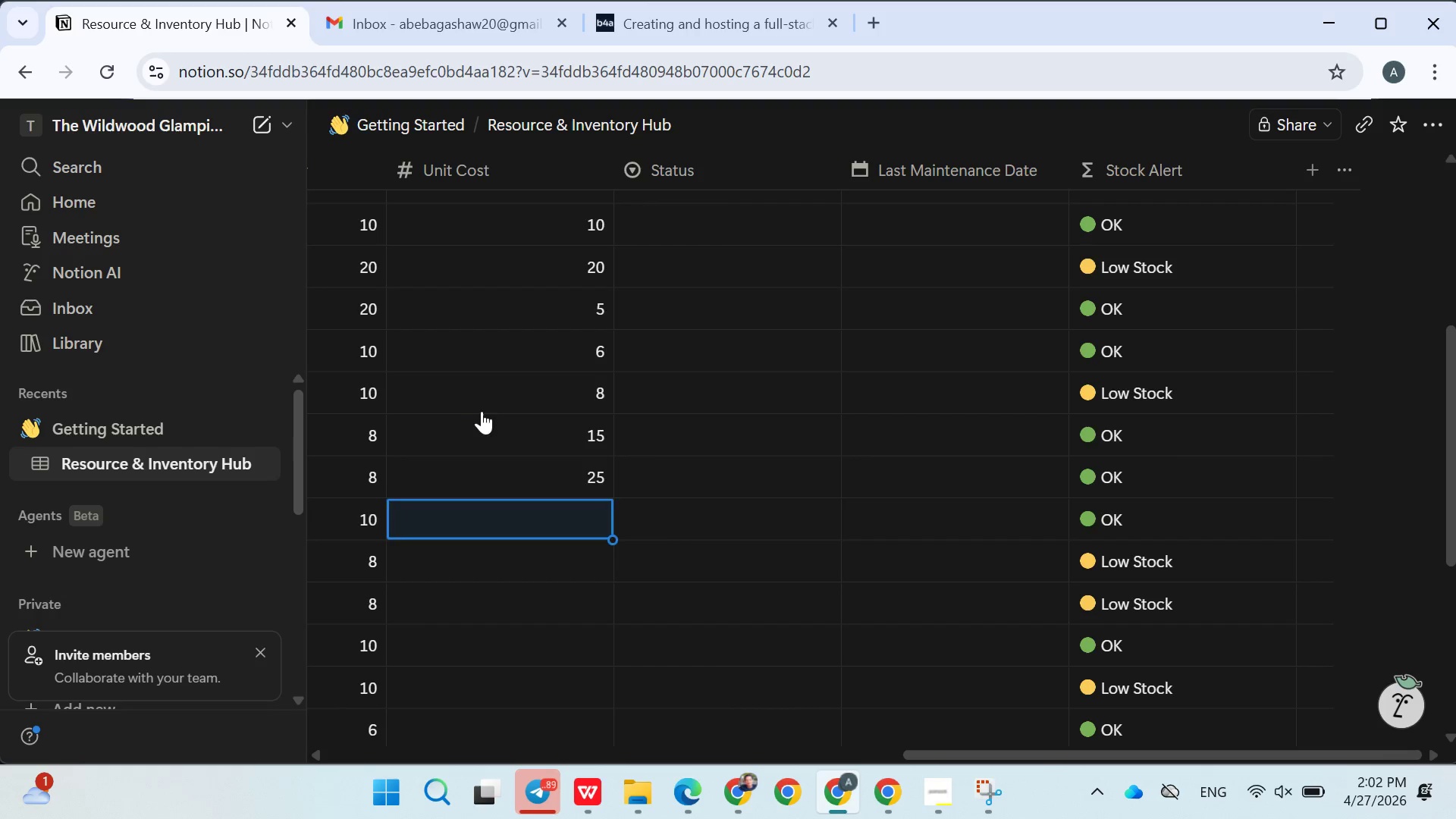 
type(22)
 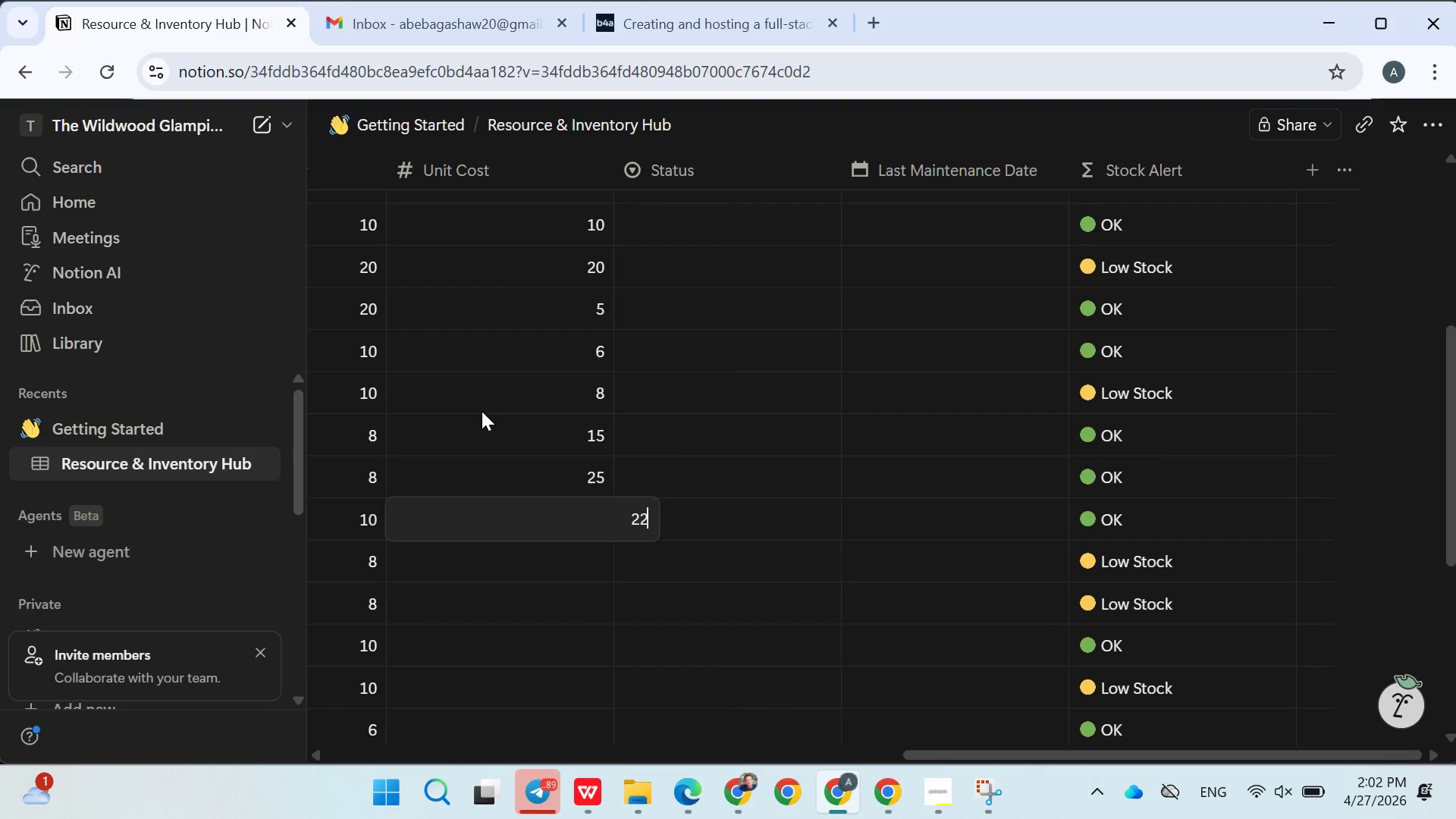 
key(Enter)
 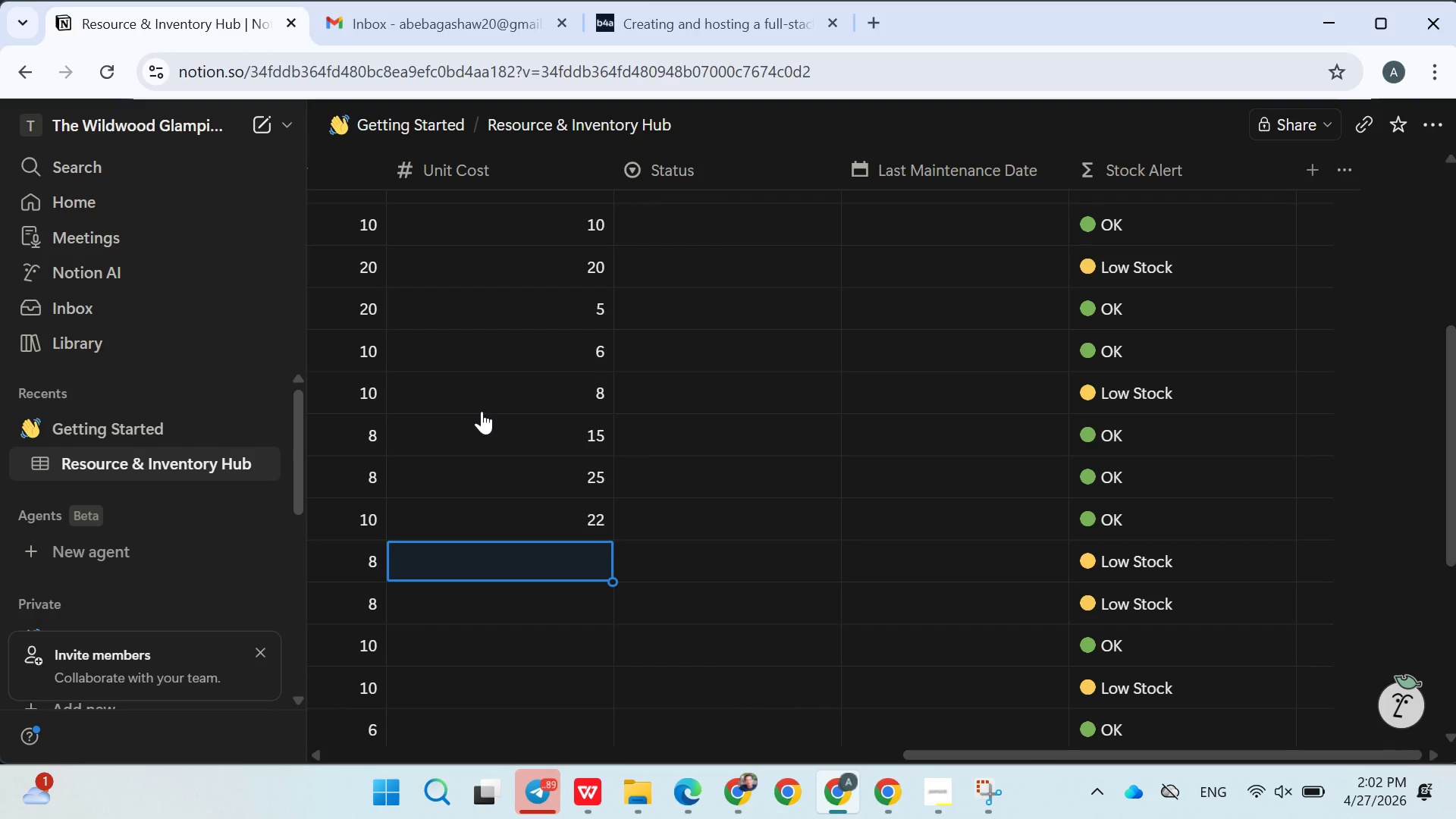 
type(18)
 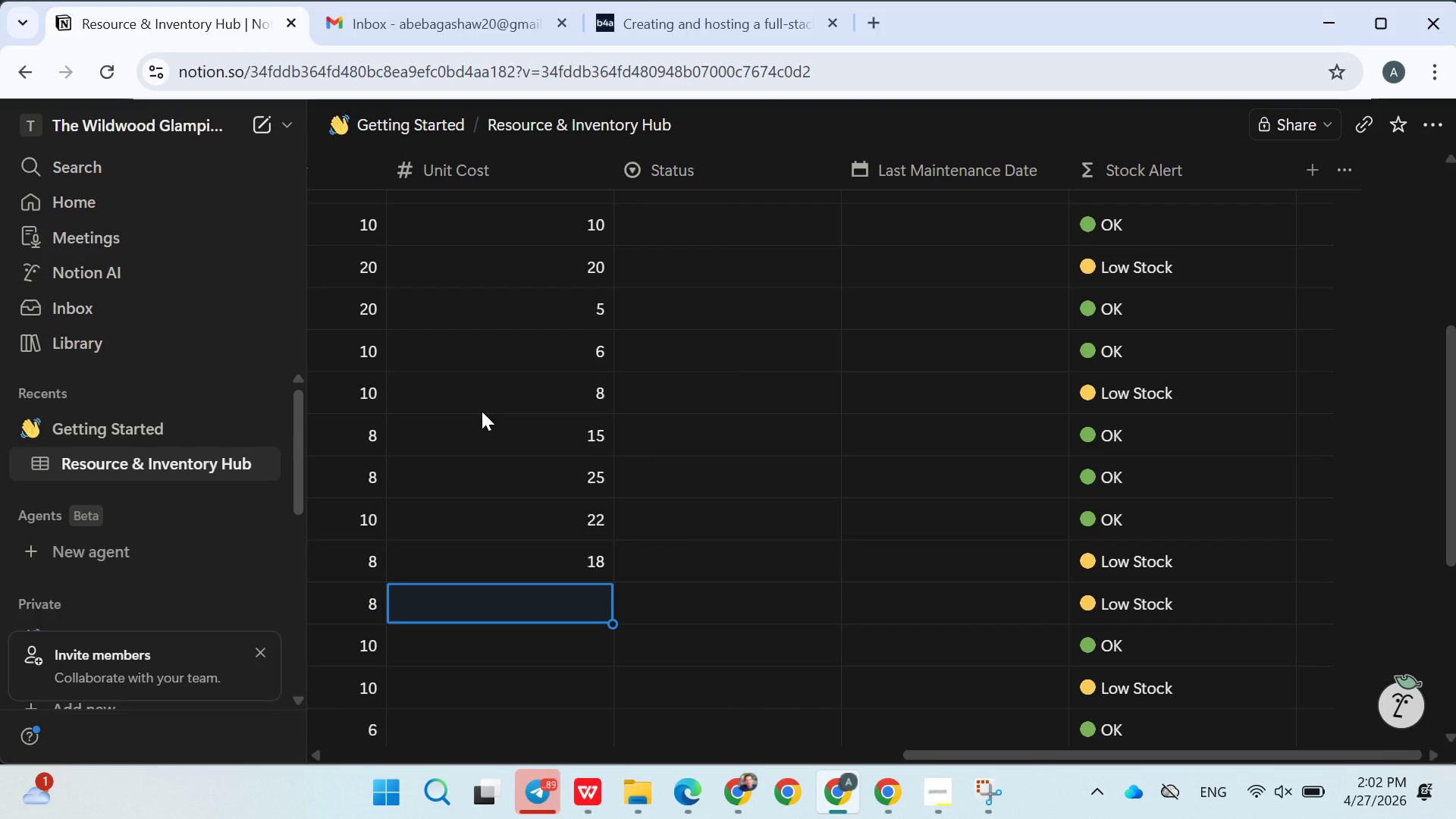 
key(Enter)
 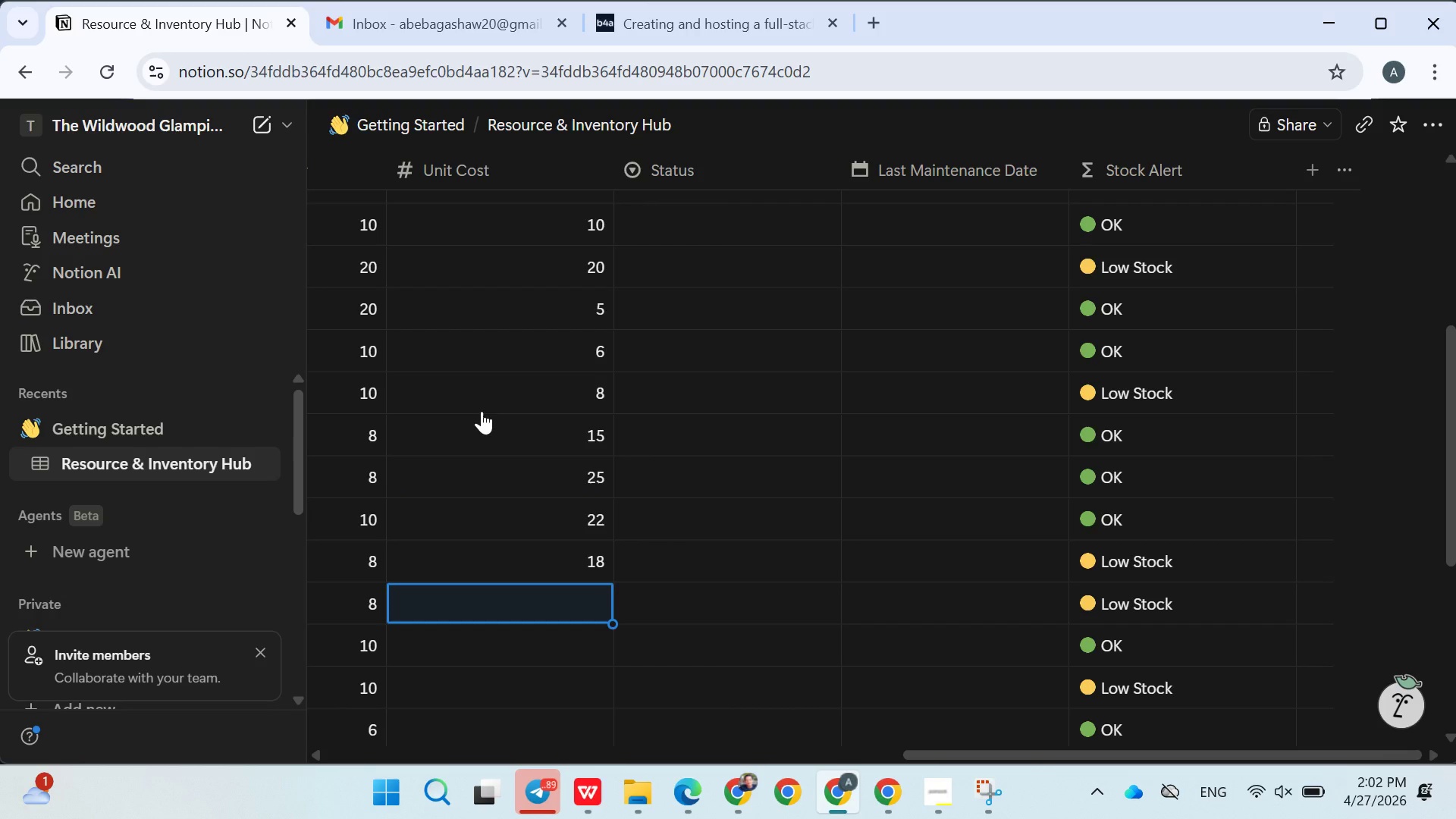 
type(16)
 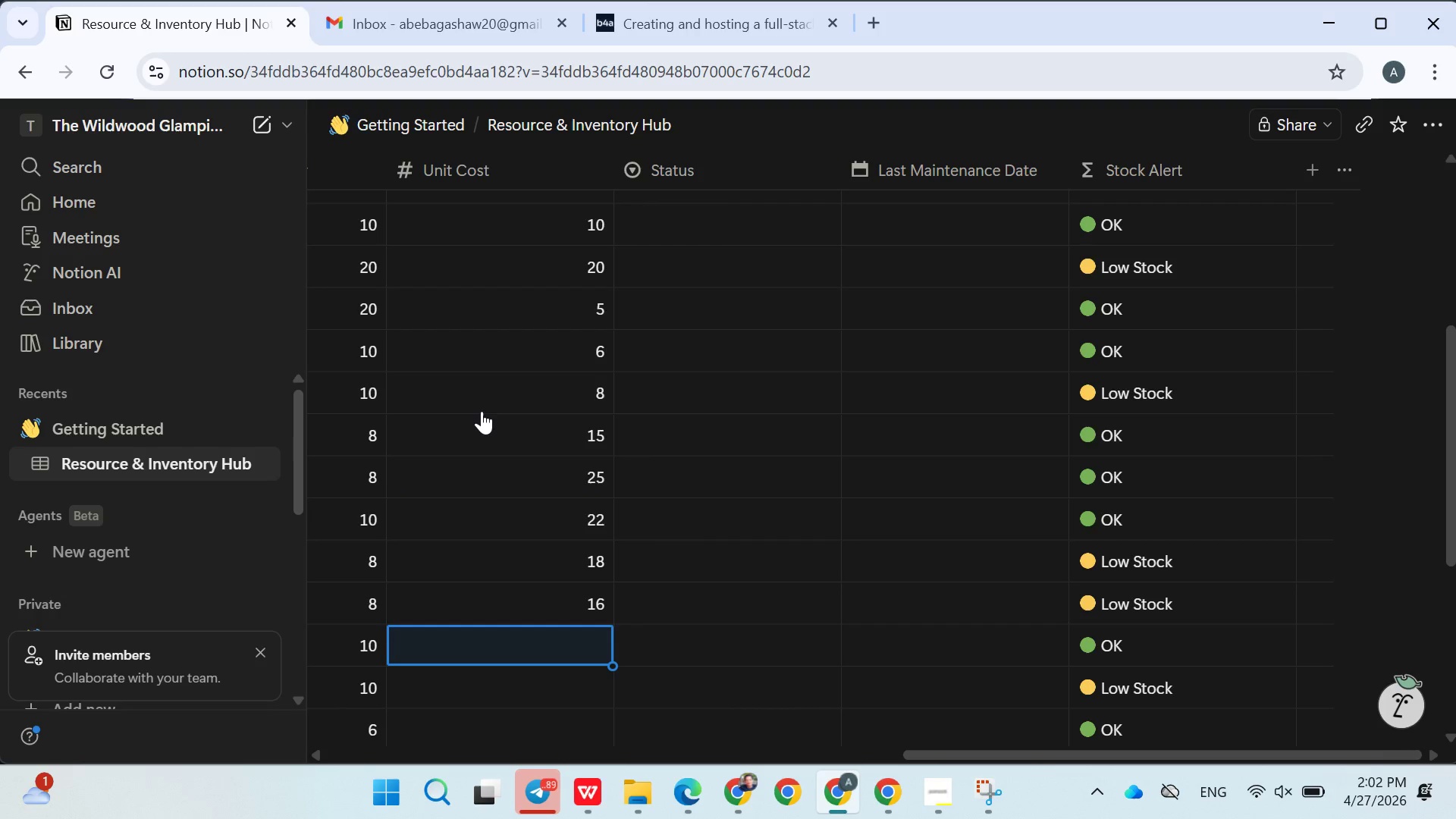 
key(Enter)
 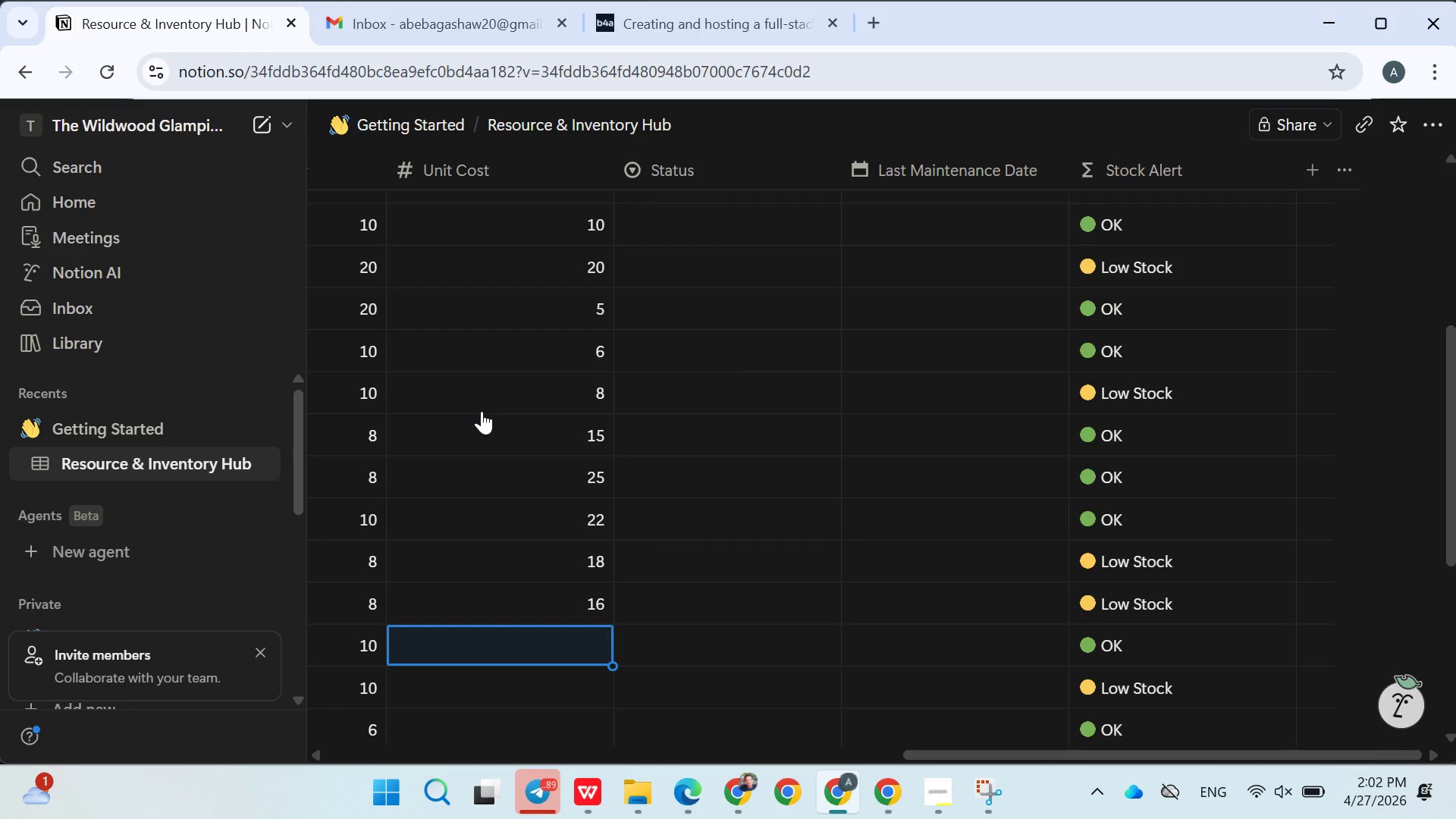 
type(14)
 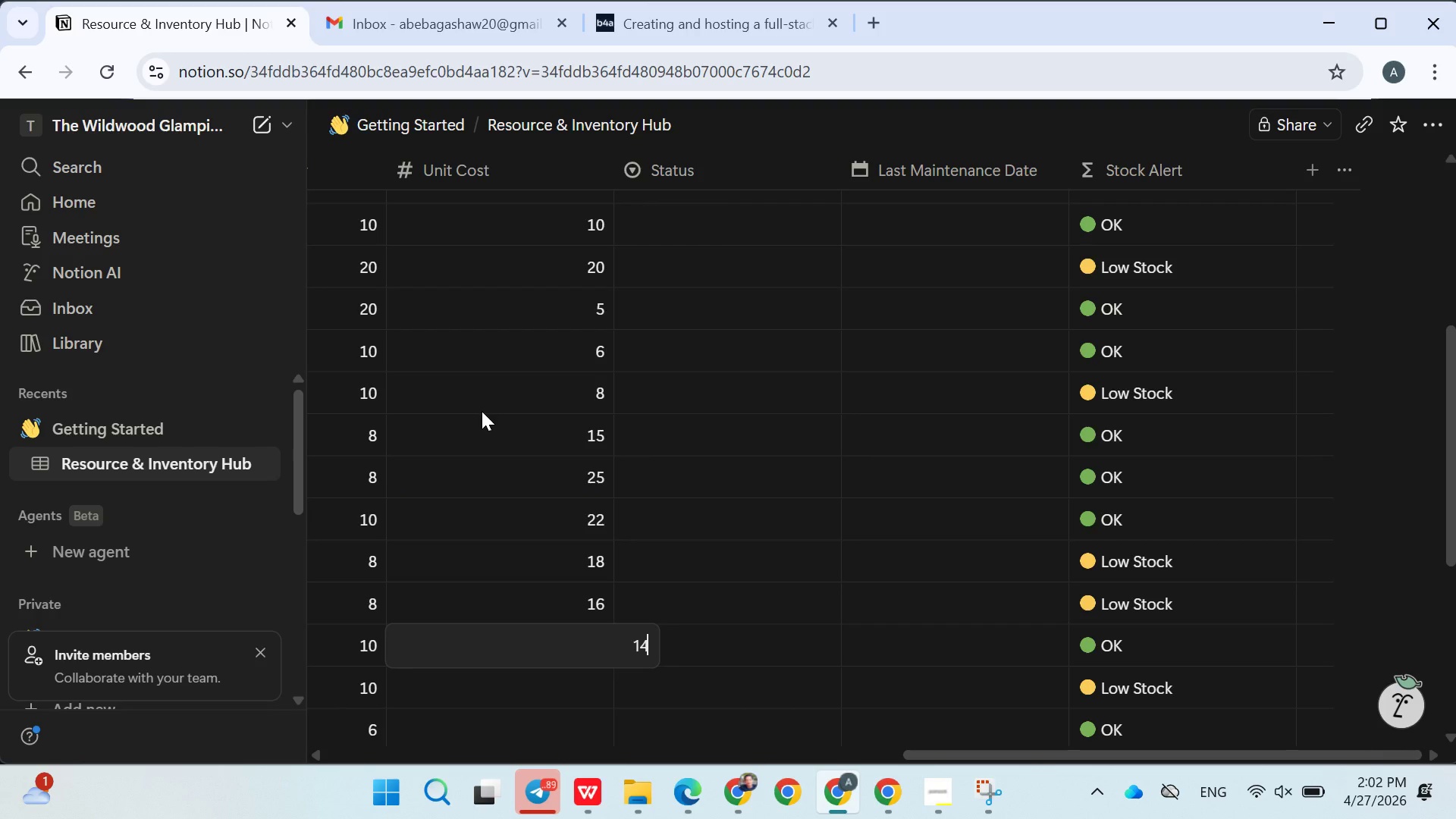 
key(Enter)
 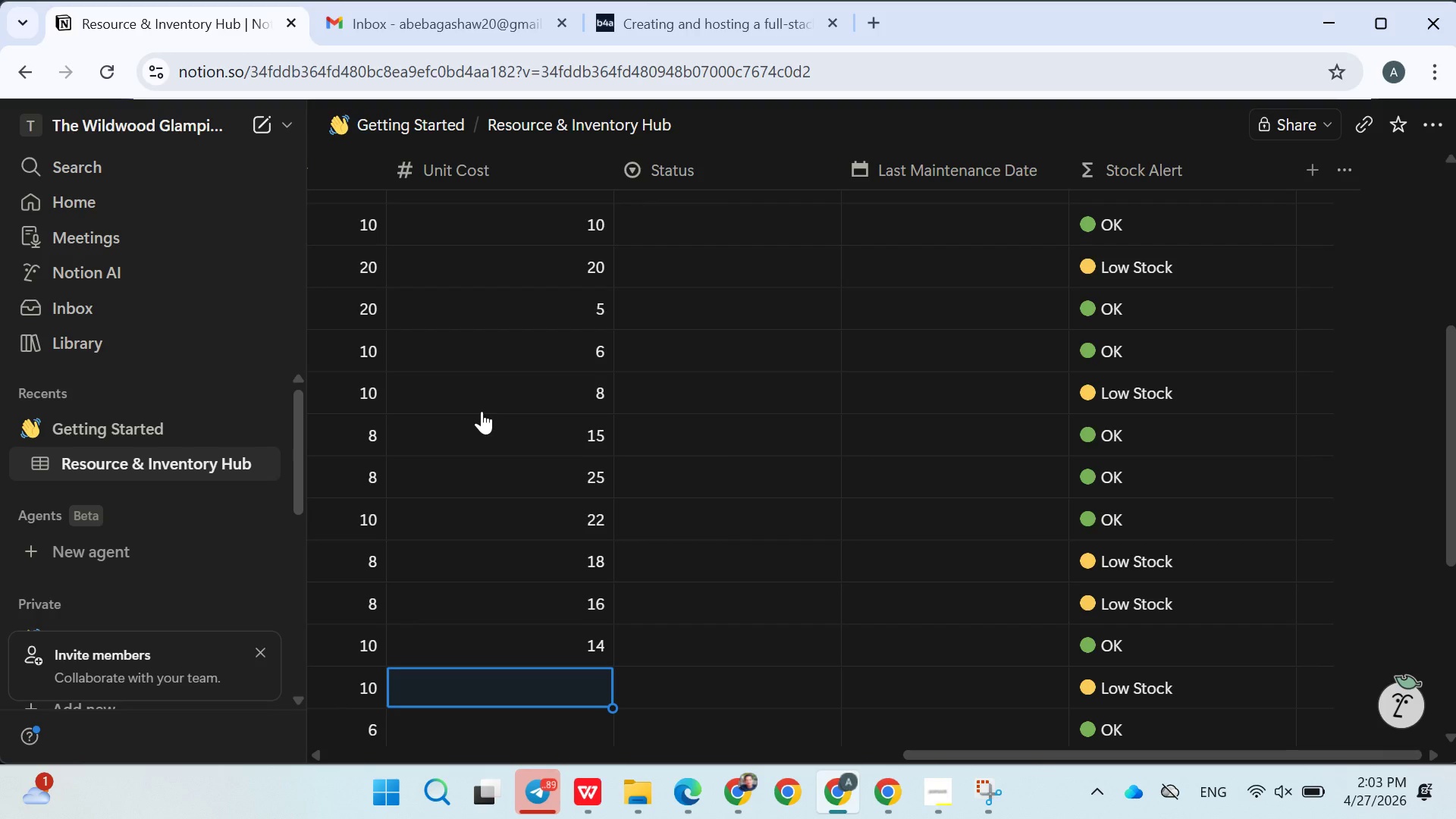 
wait(26.64)
 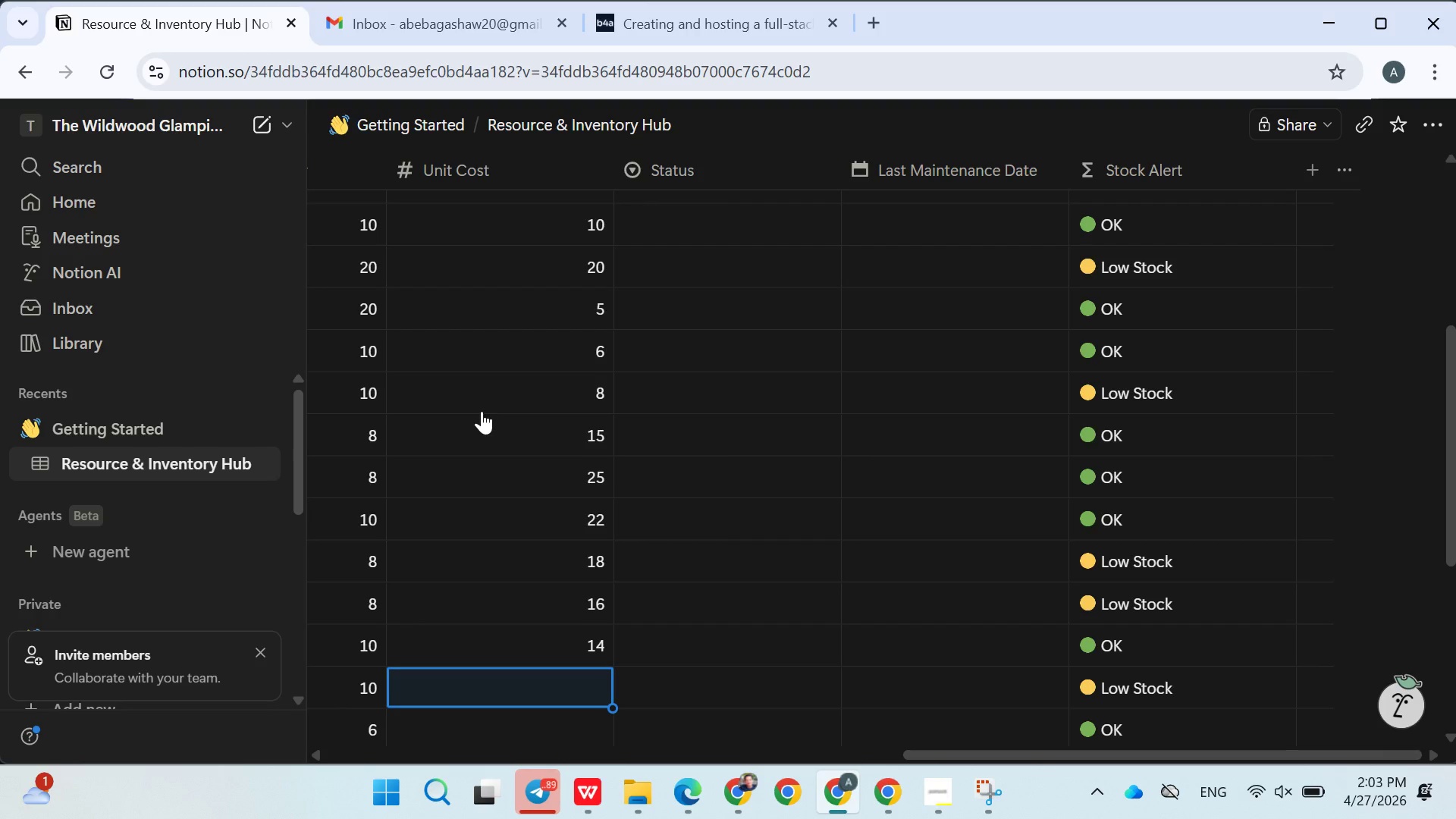 
type(j9\)
key(Backspace)
key(Backspace)
type(9)
 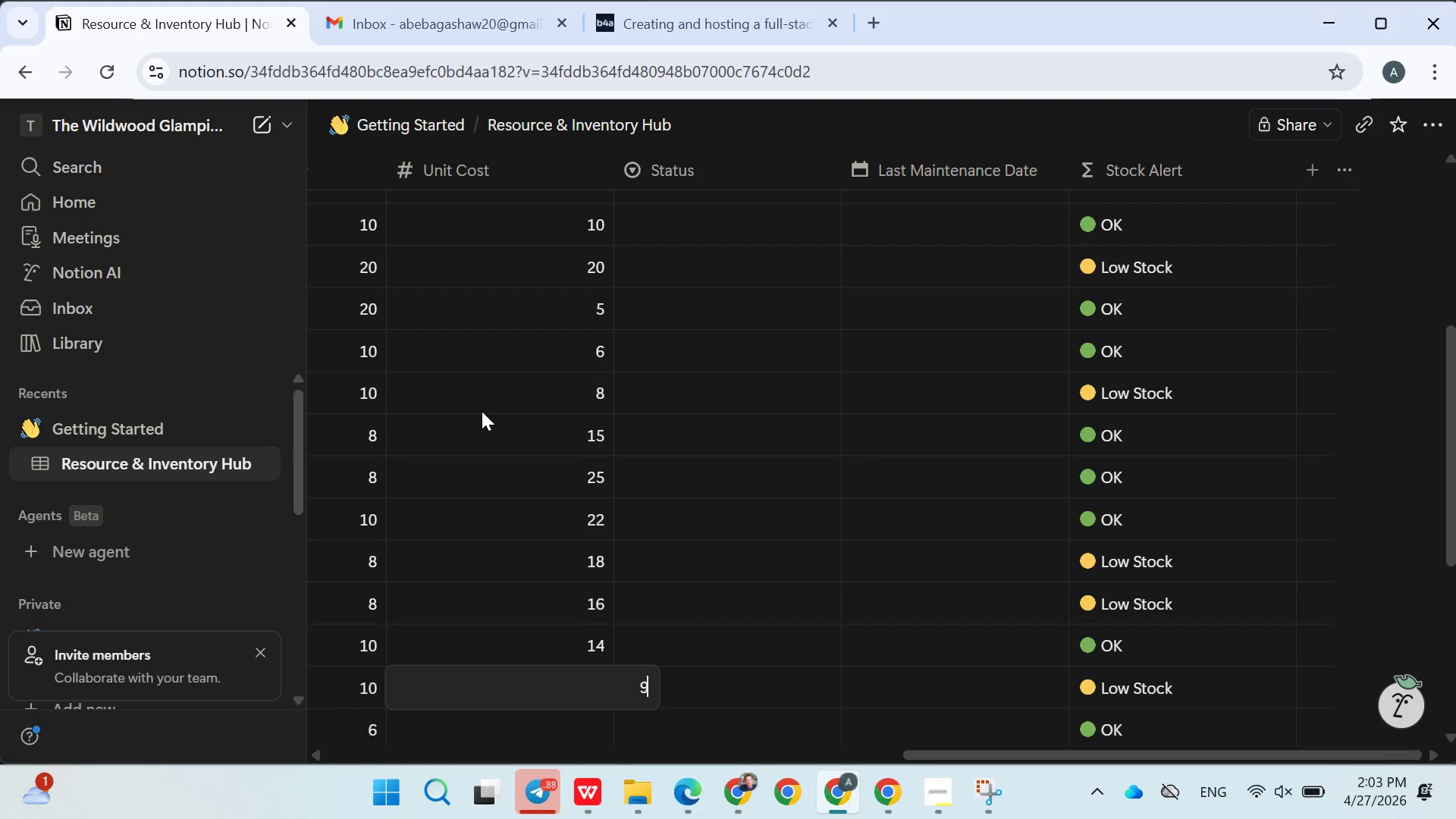 
key(Enter)
 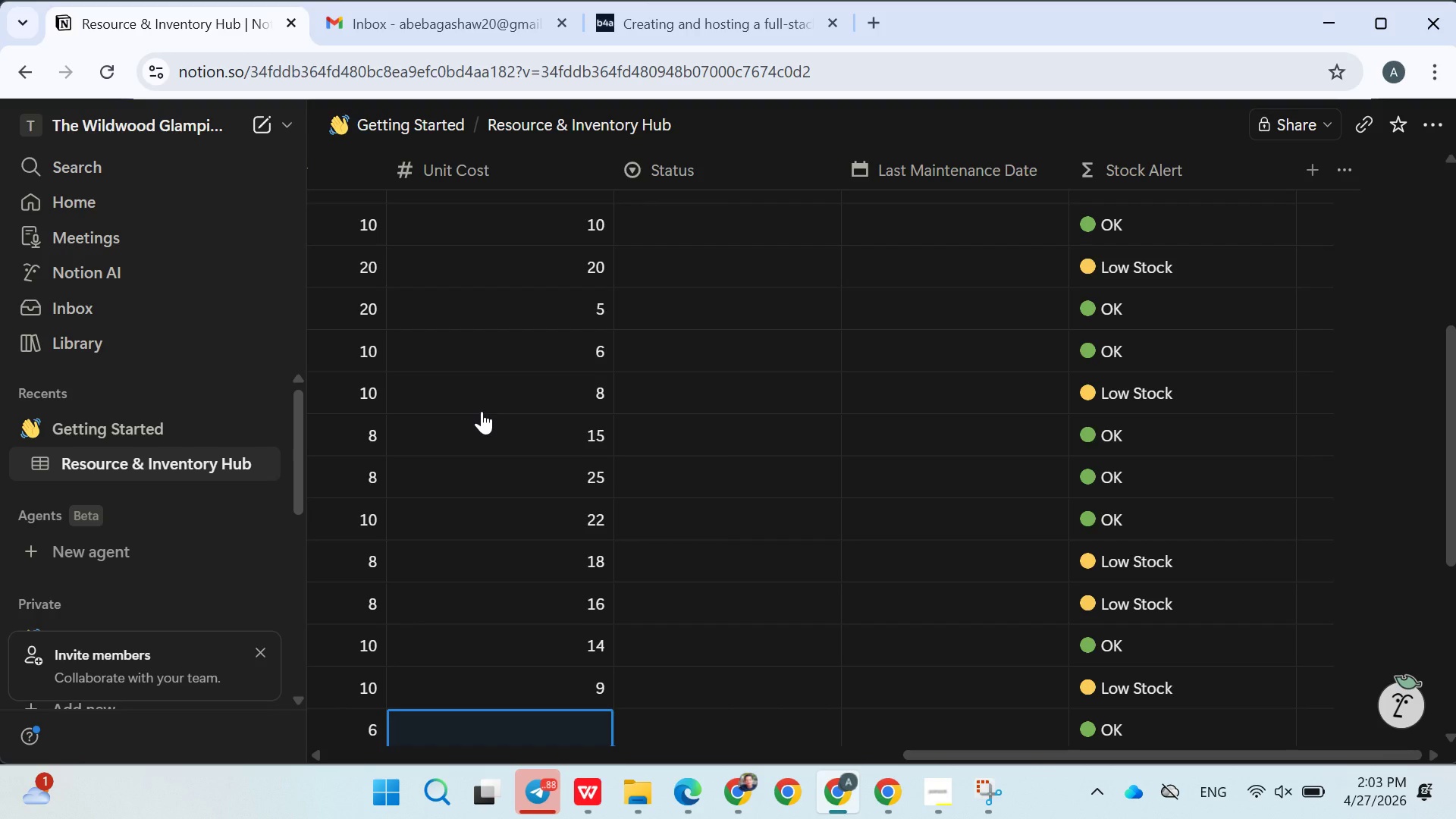 
key(7)
 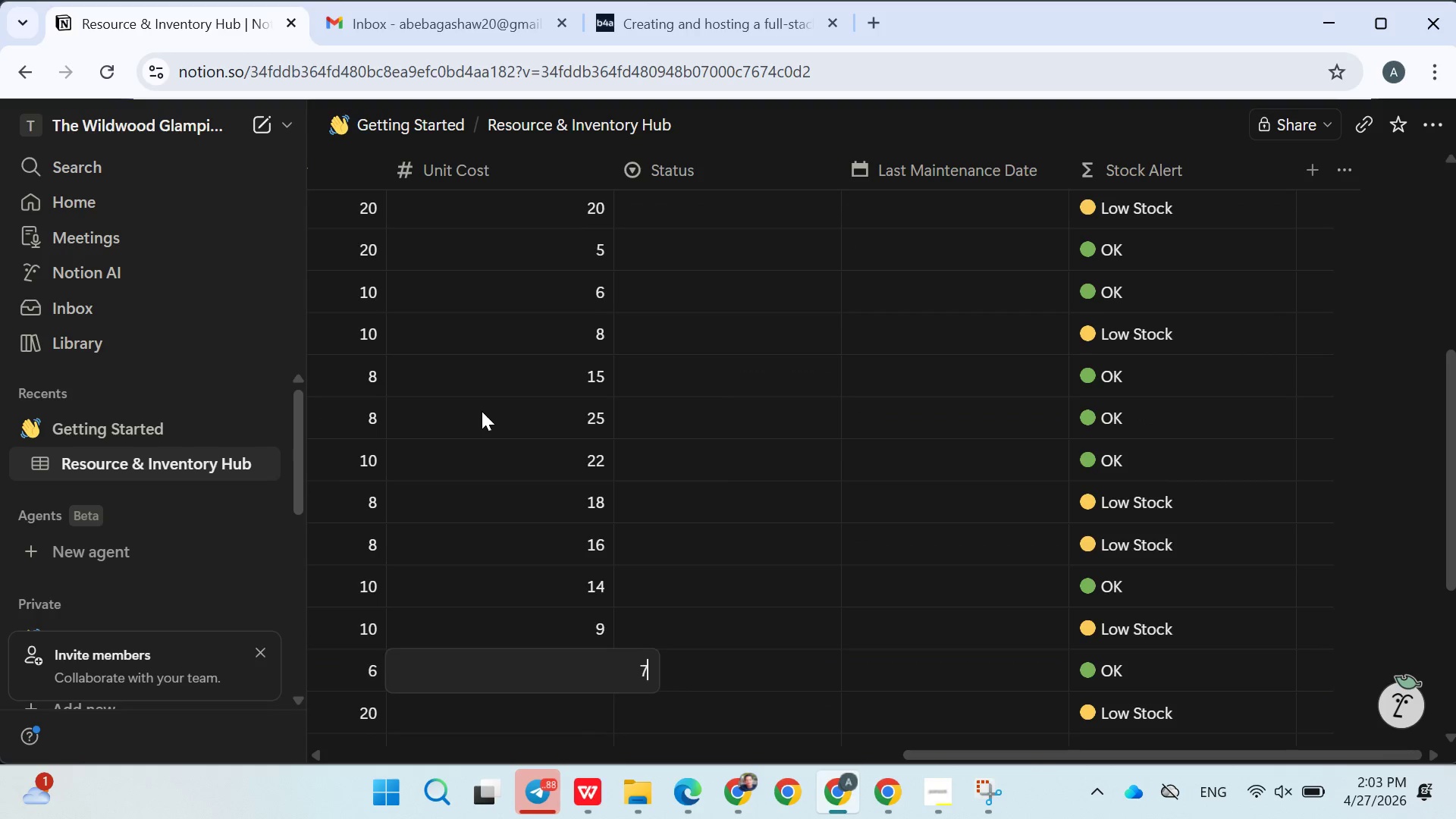 
key(Enter)
 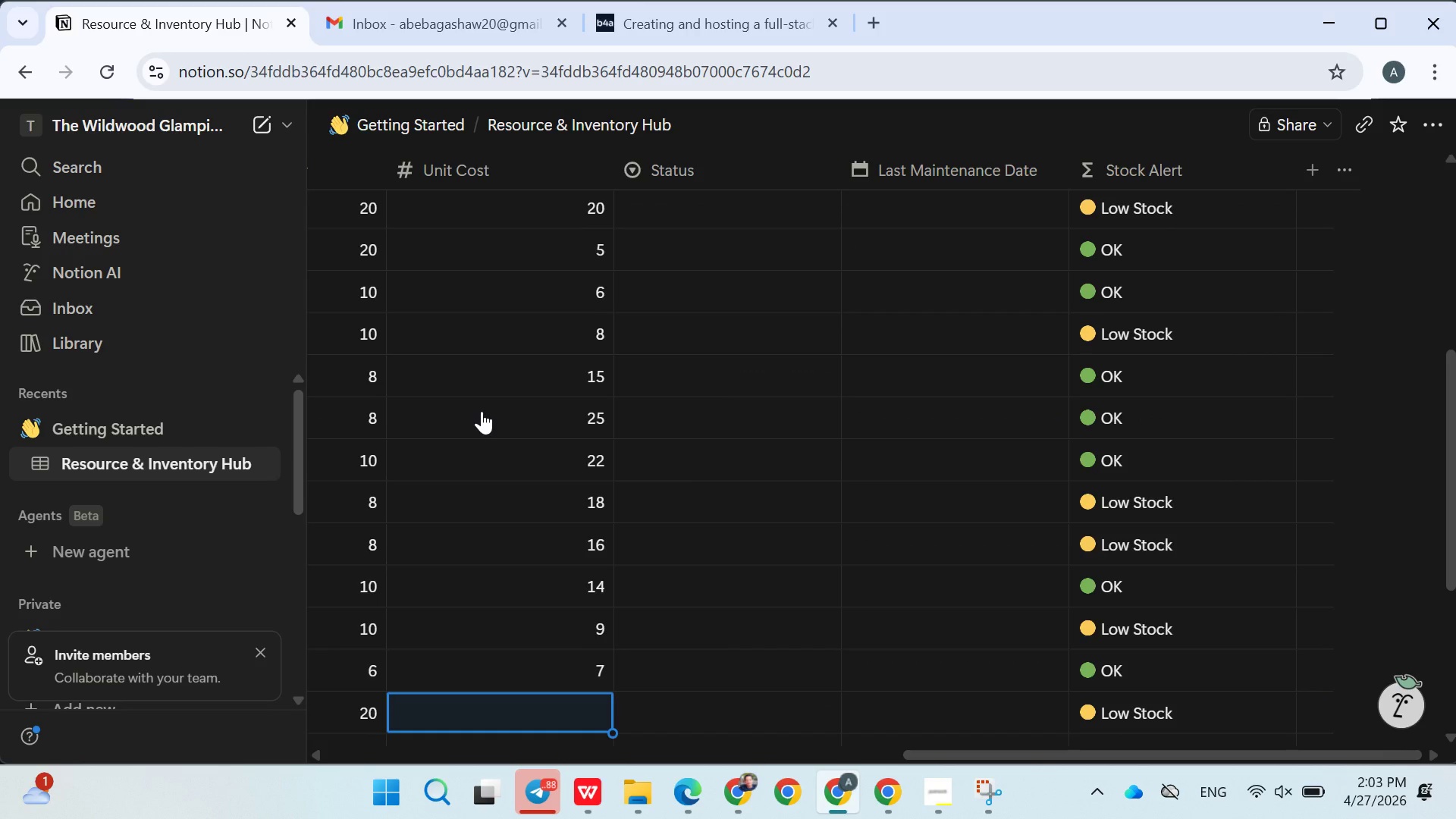 
wait(9.72)
 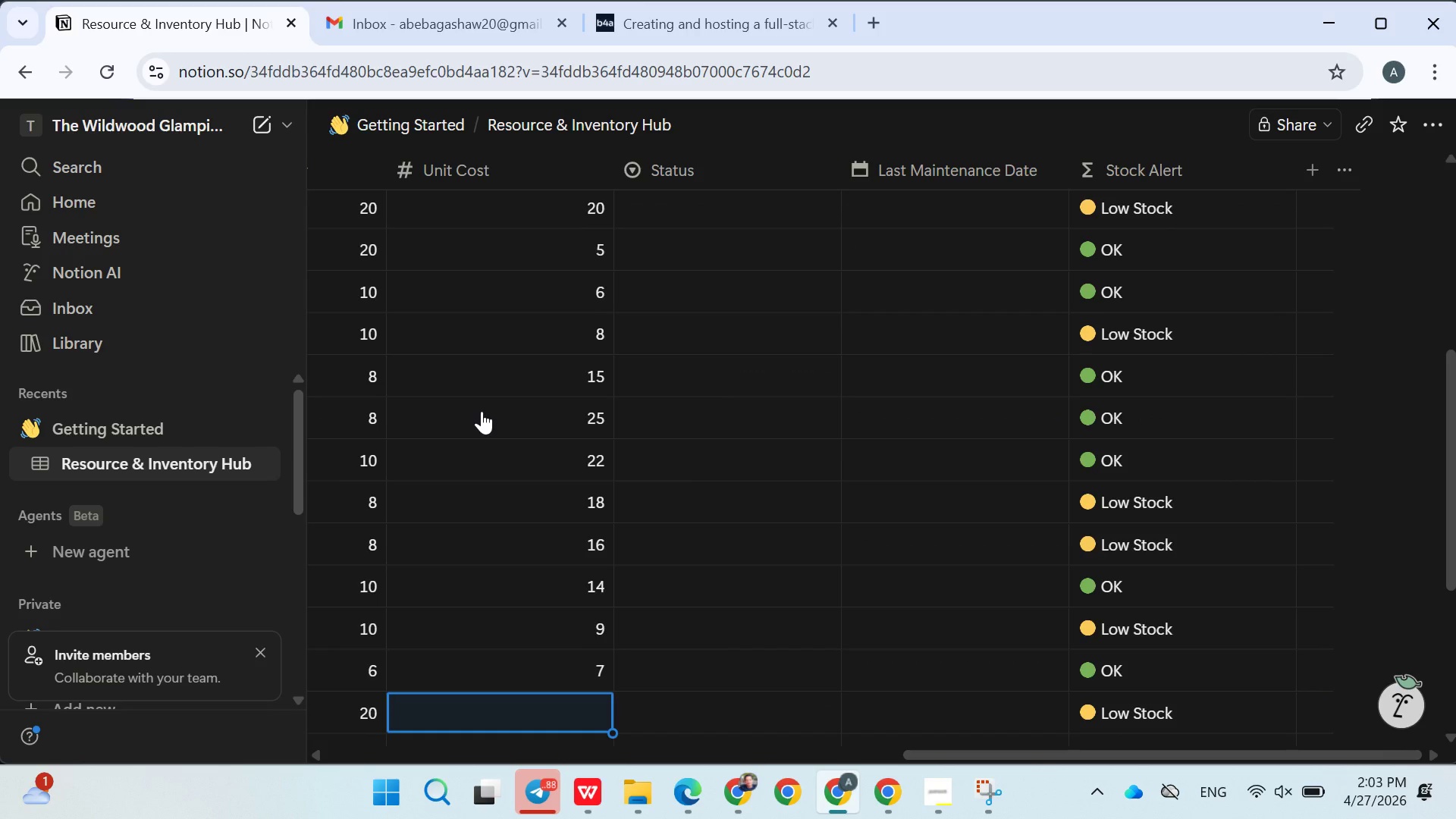 
key(6)
 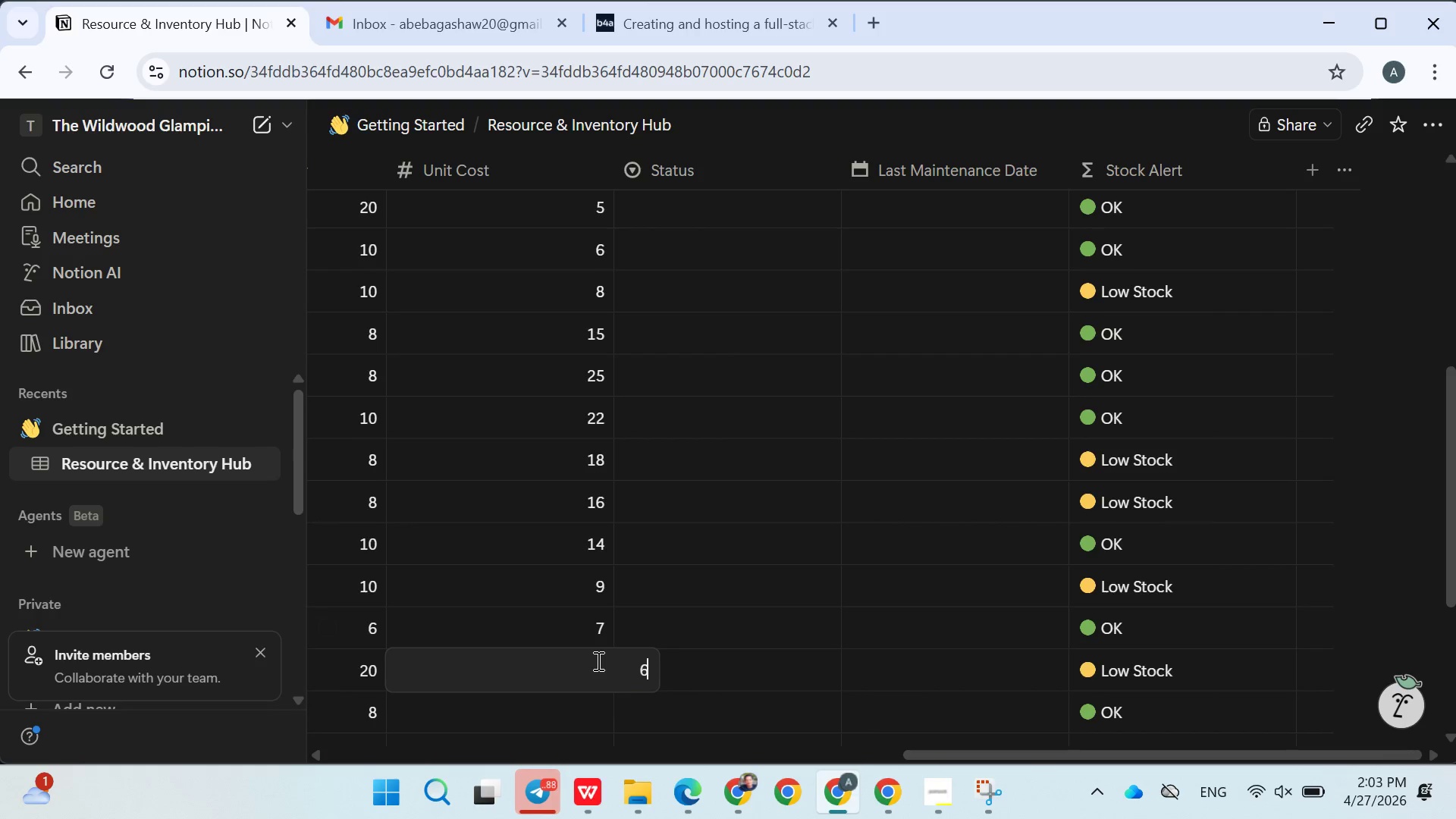 
key(Enter)
 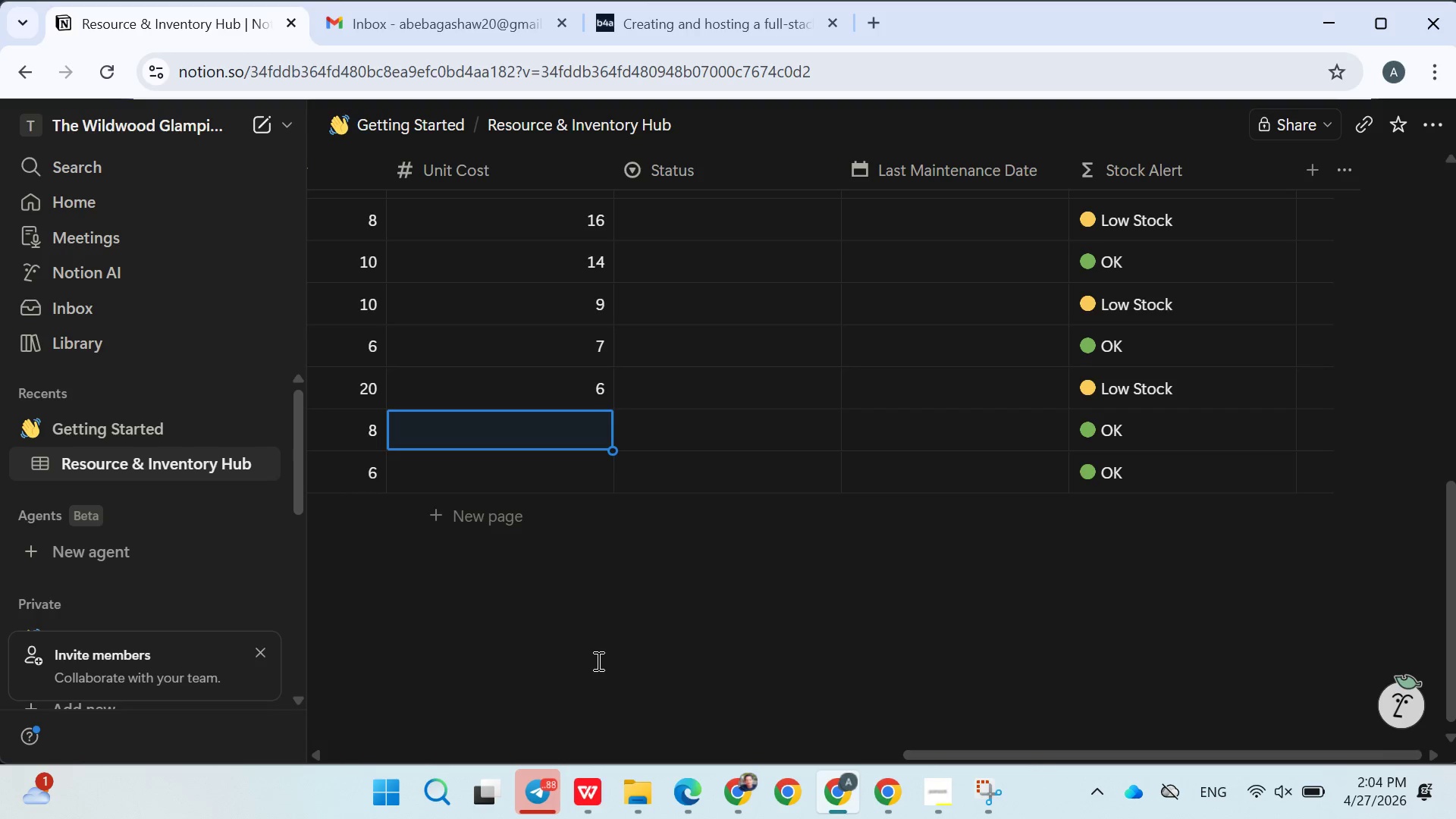 
wait(42.45)
 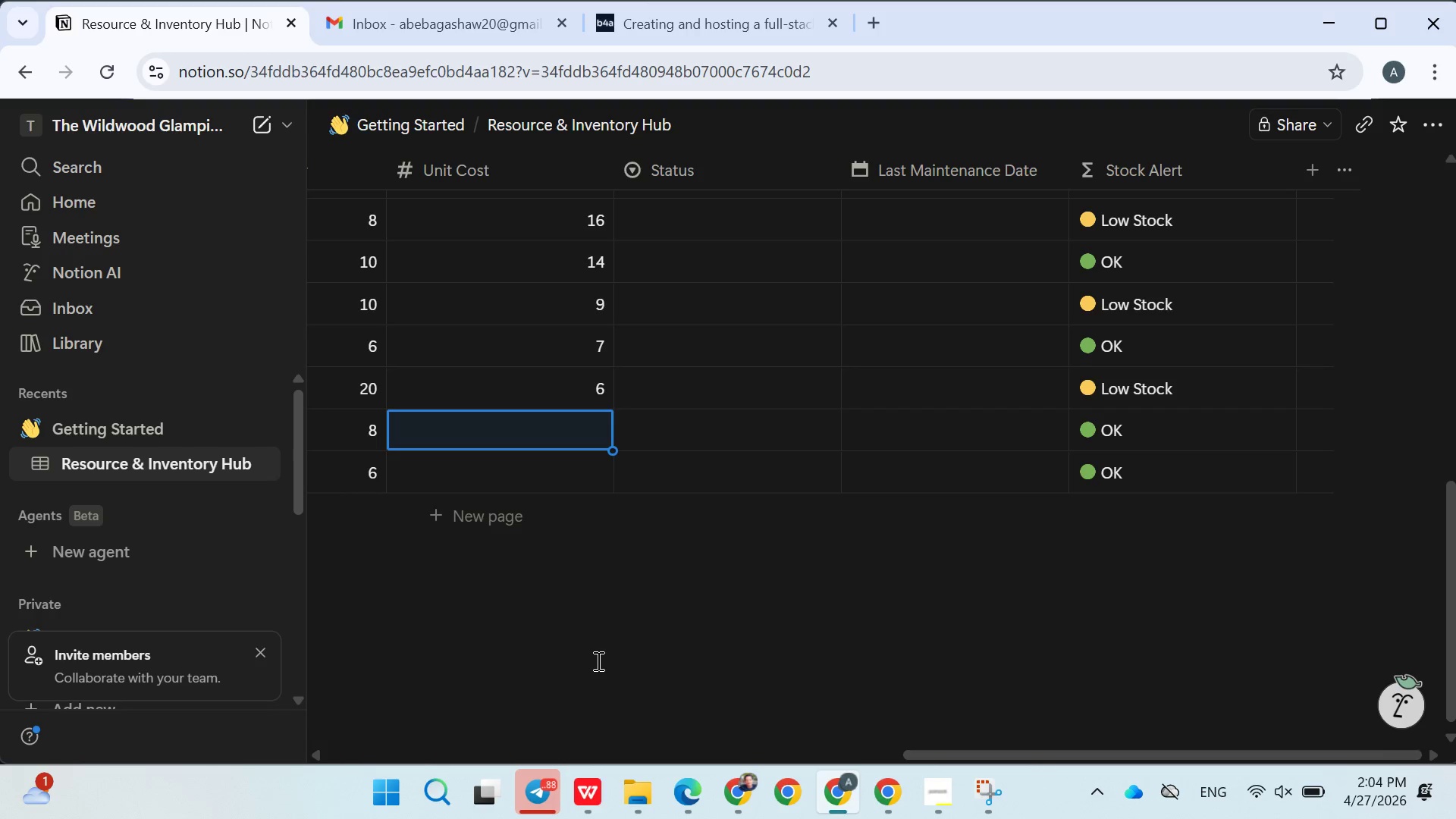 
type(20)
 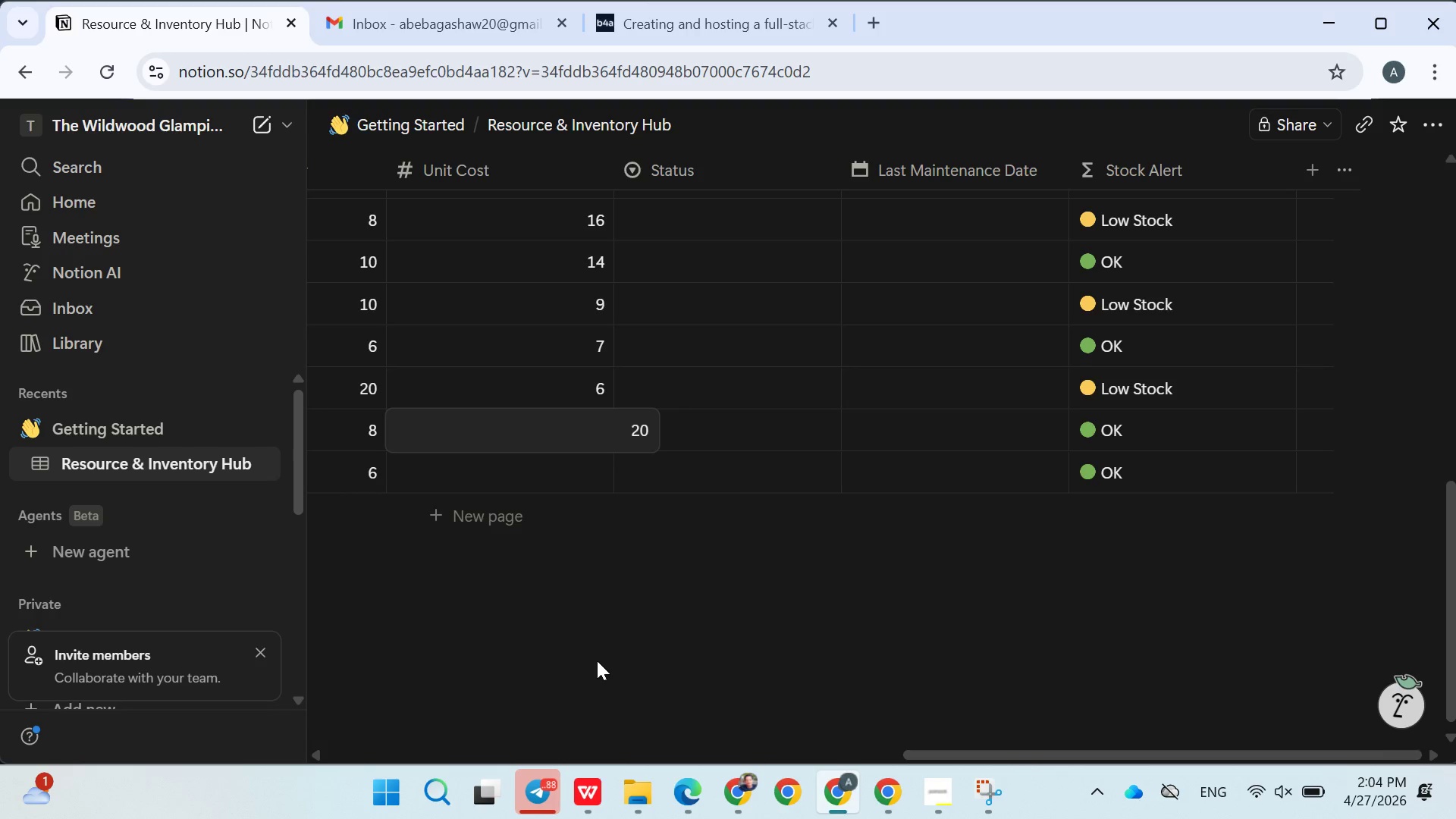 
key(Enter)
 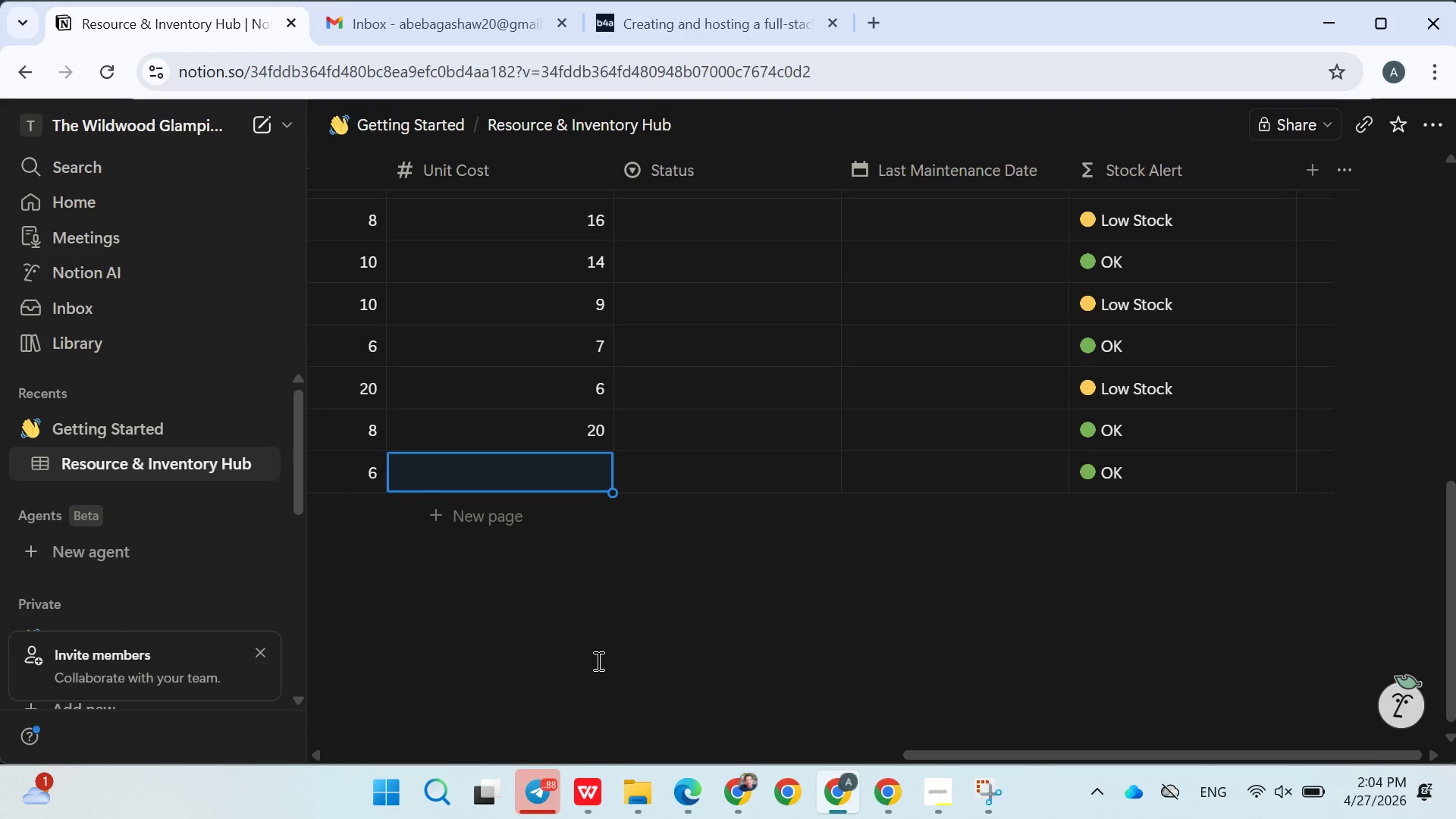 
wait(13.34)
 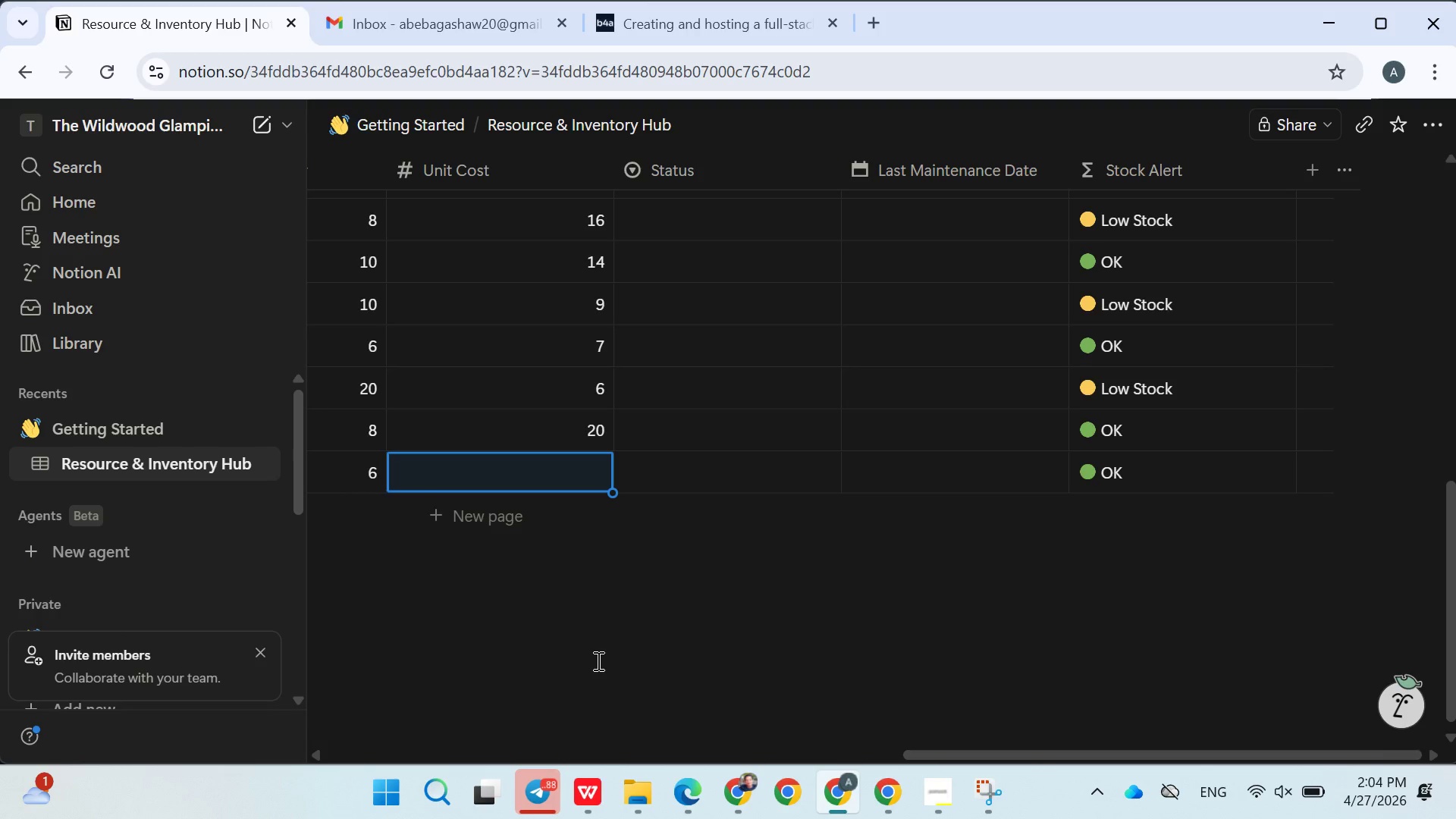 
key(6)
 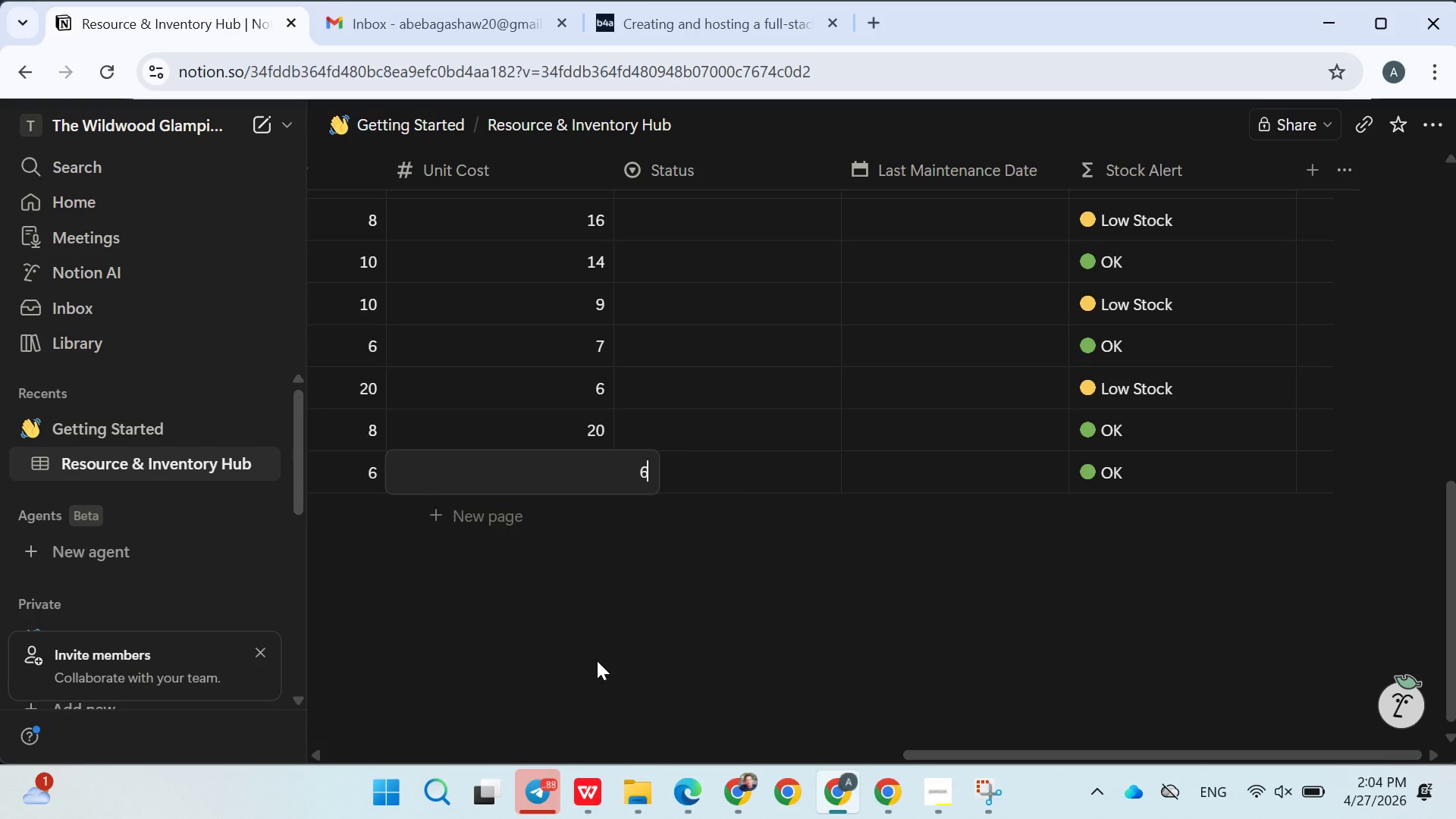 
key(Enter)
 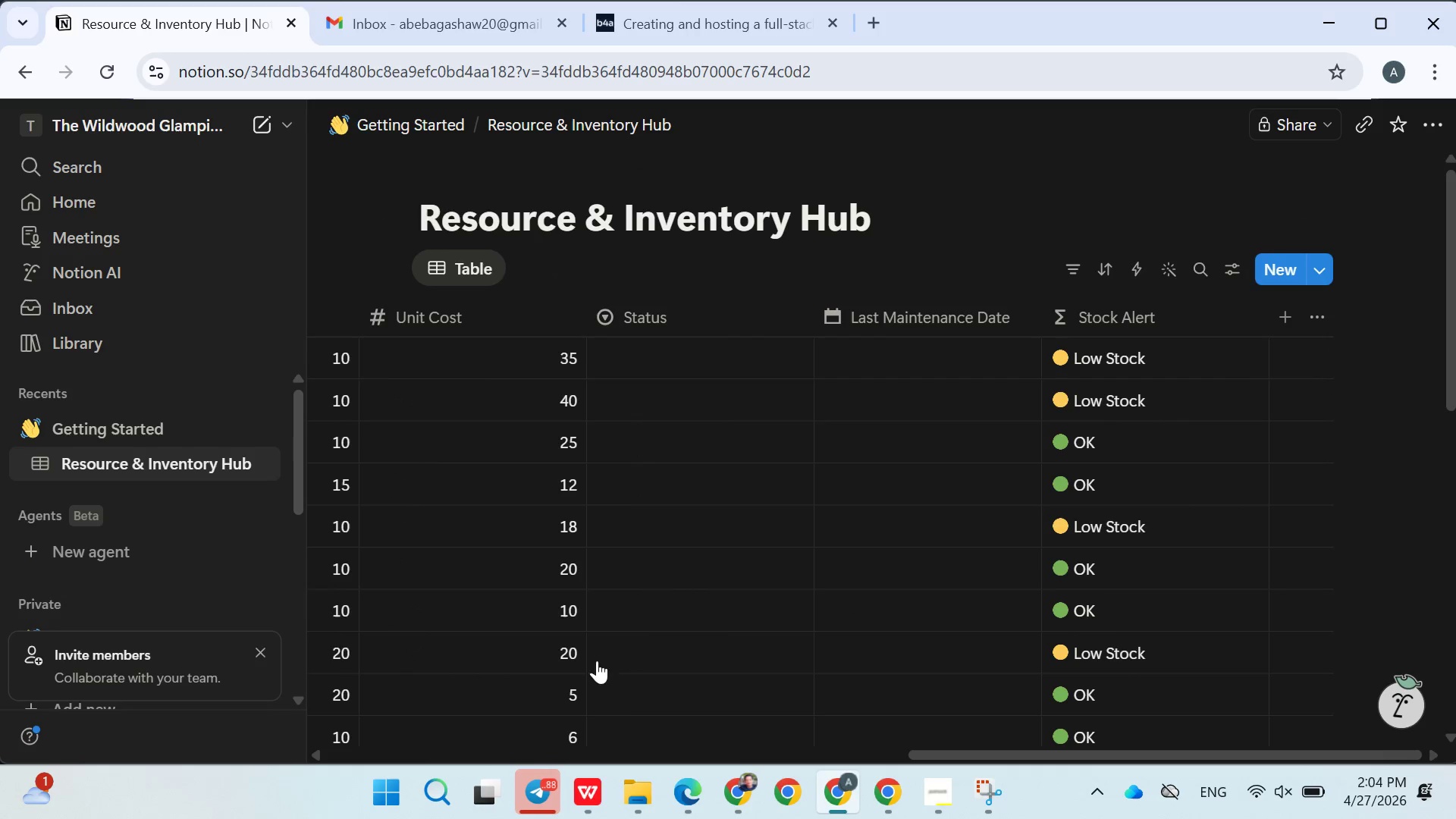 
left_click([642, 344])
 